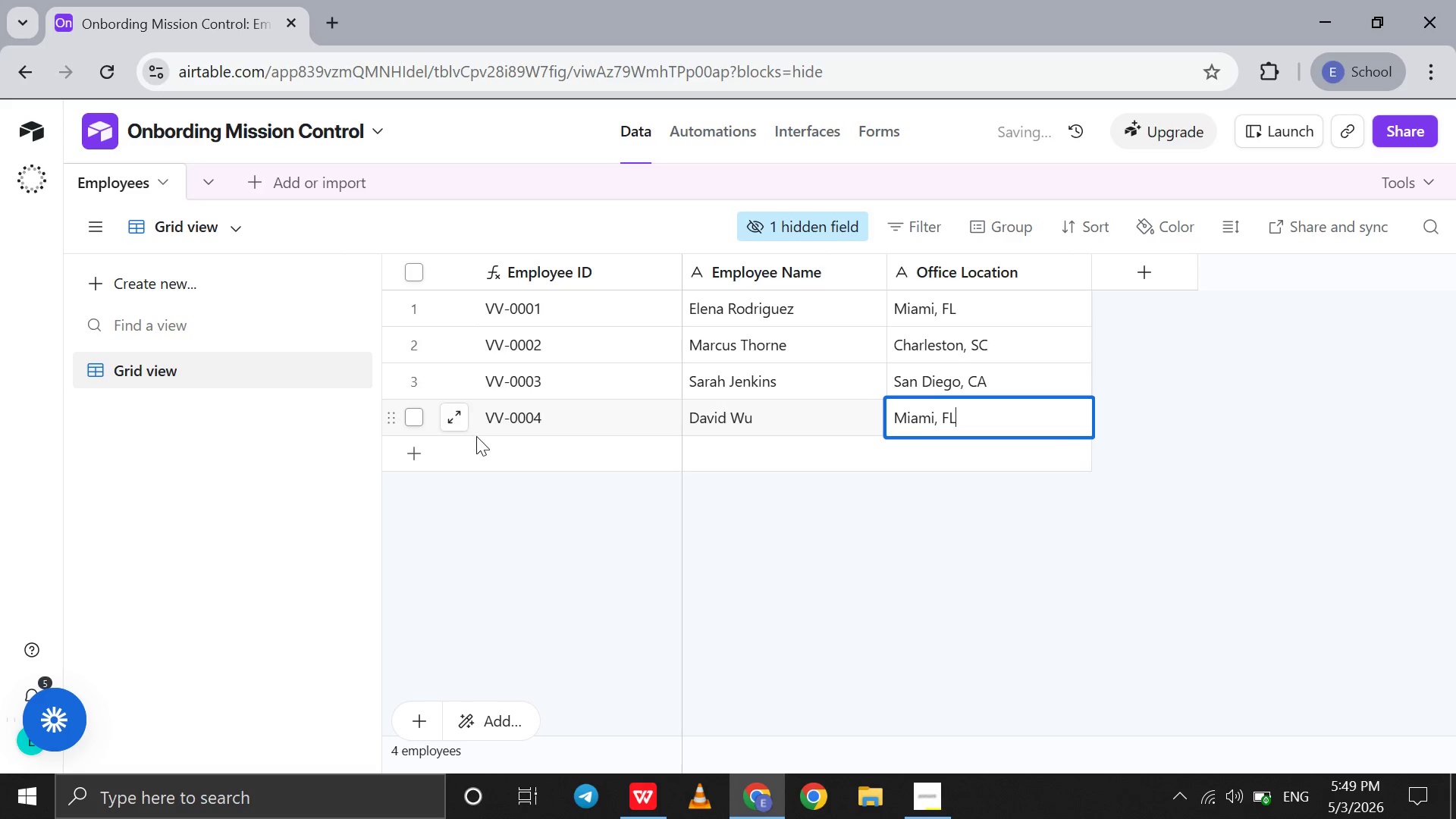 
left_click([477, 436])
 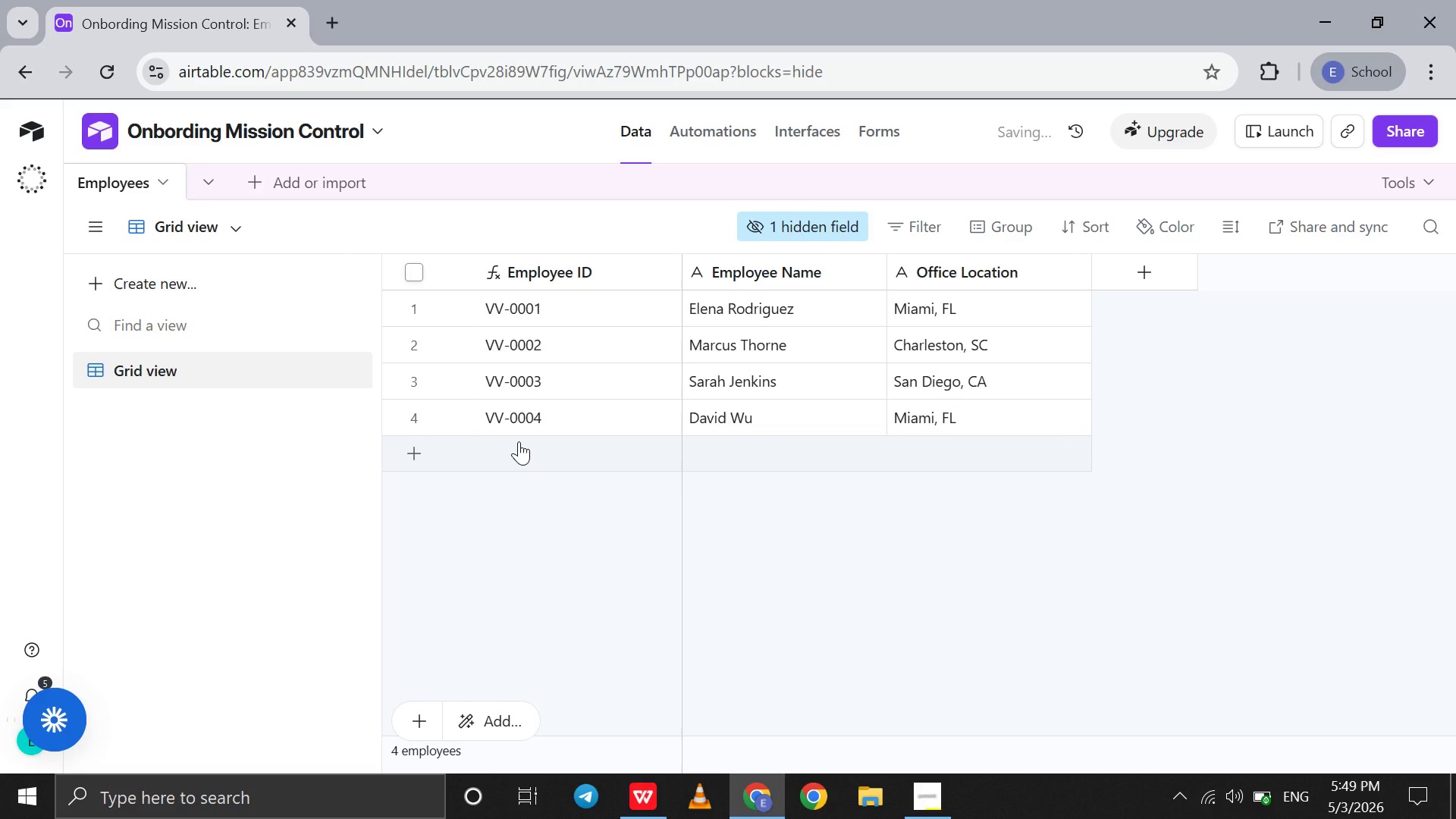 
left_click([519, 441])
 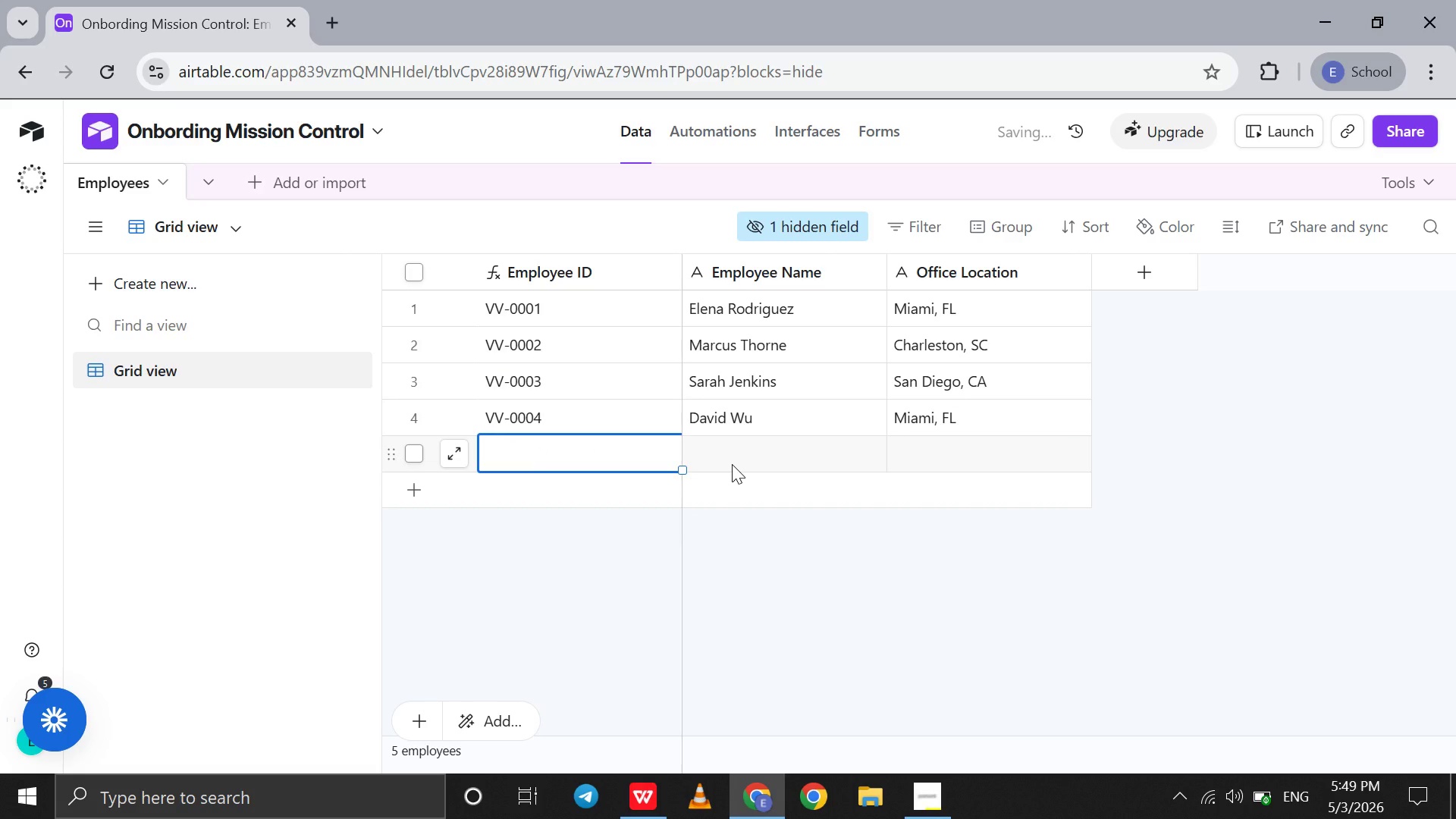 
left_click([732, 464])
 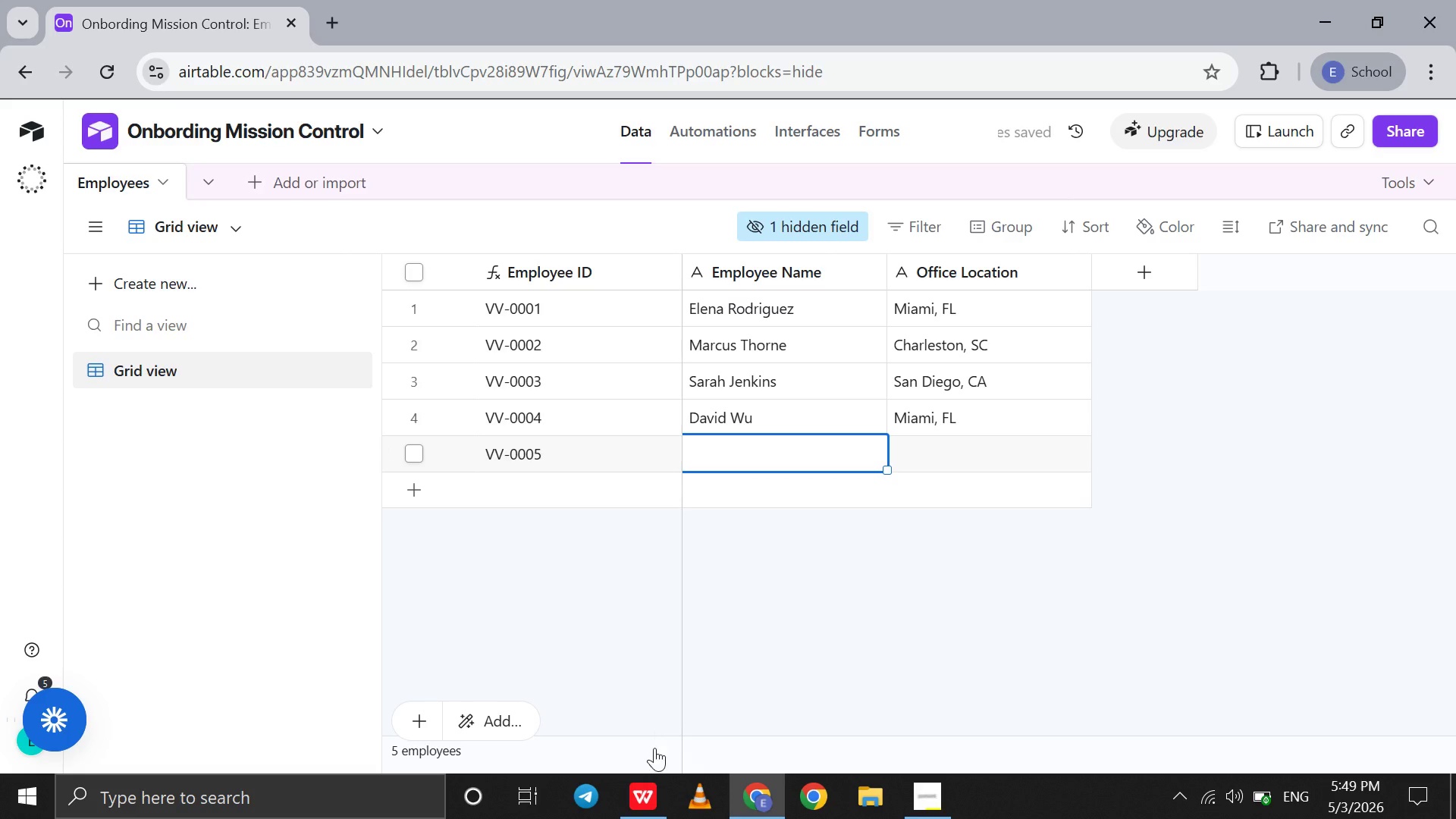 
mouse_move([642, 799])
 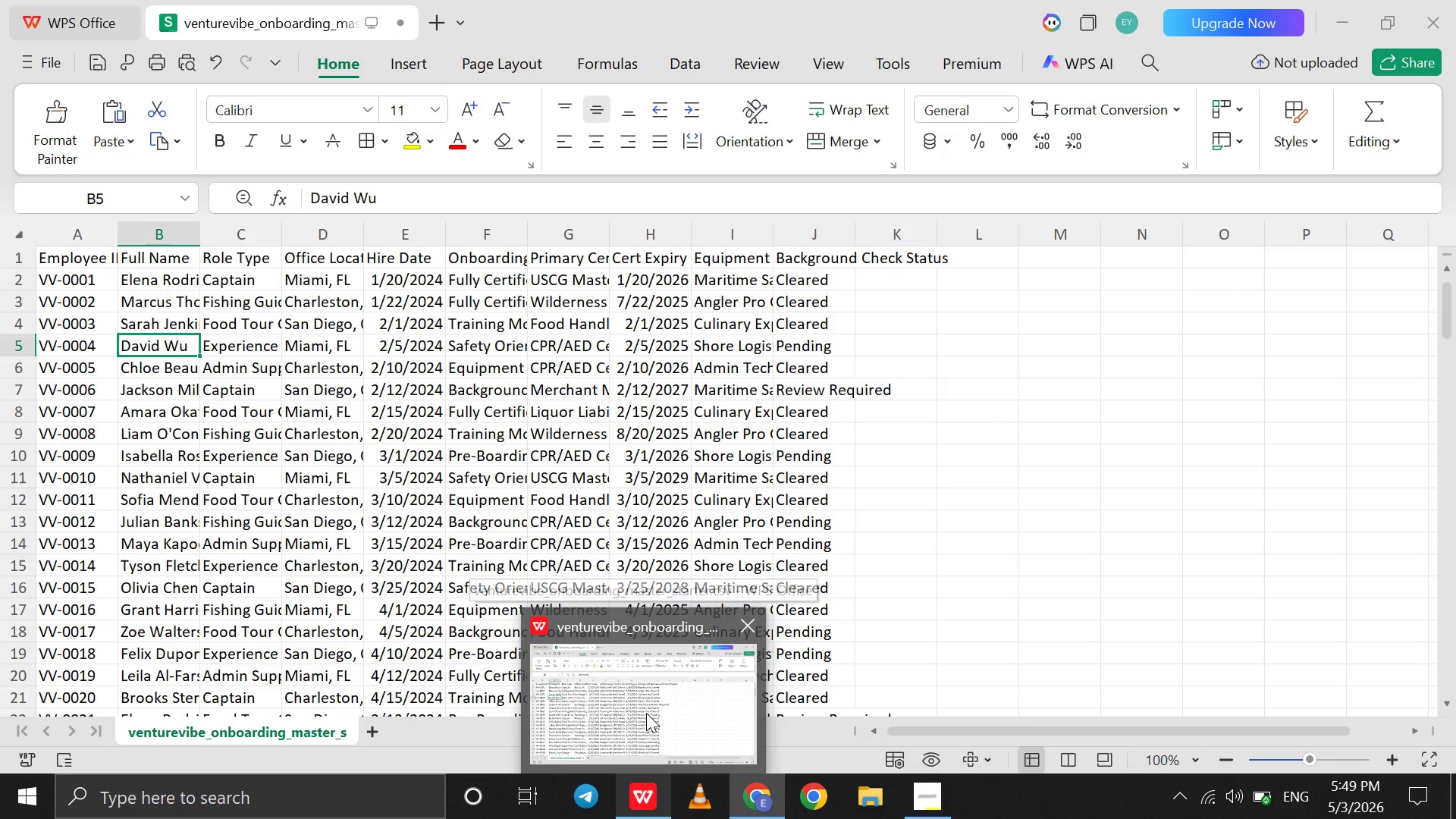 
left_click([646, 713])
 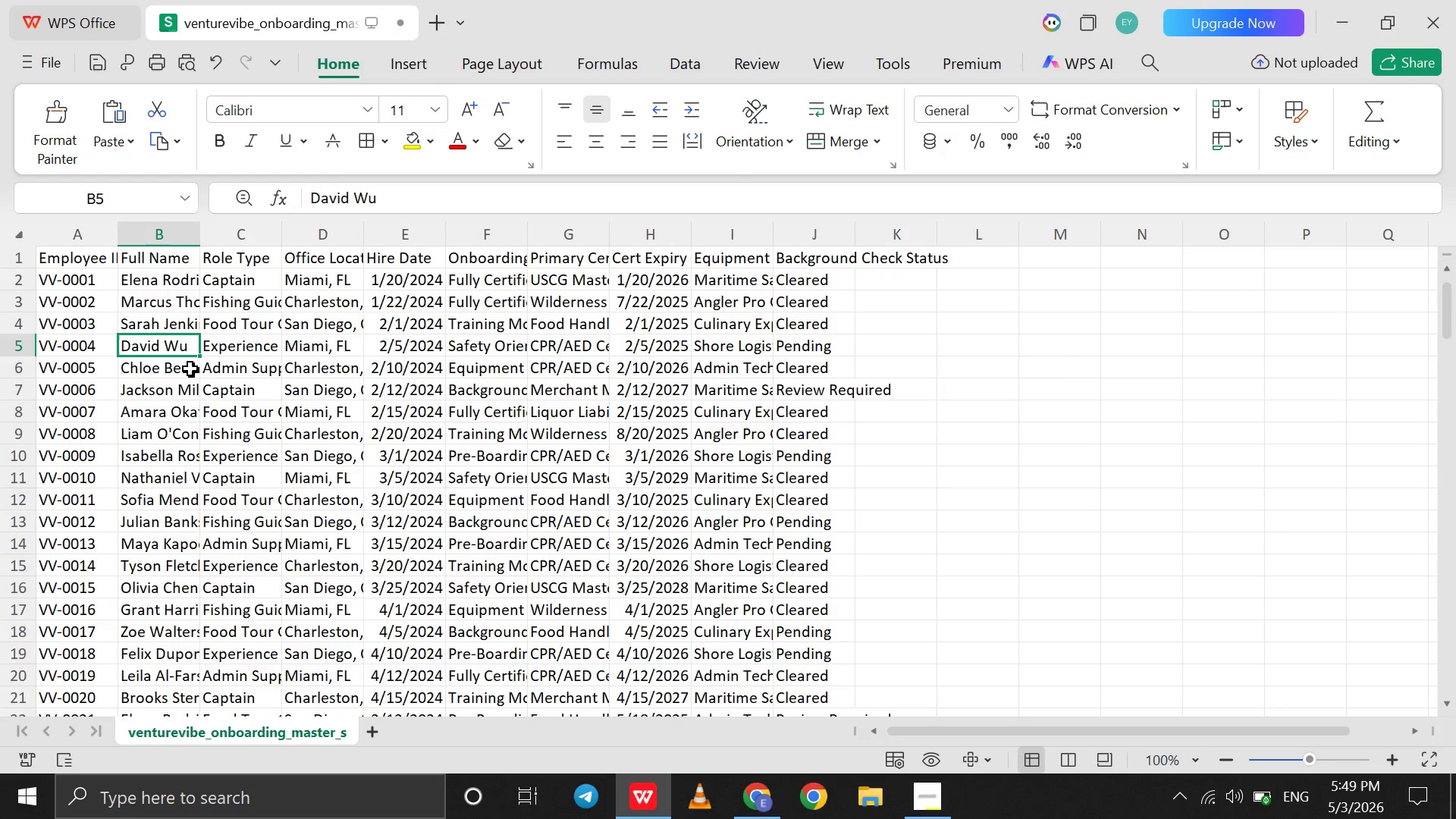 
left_click([187, 369])
 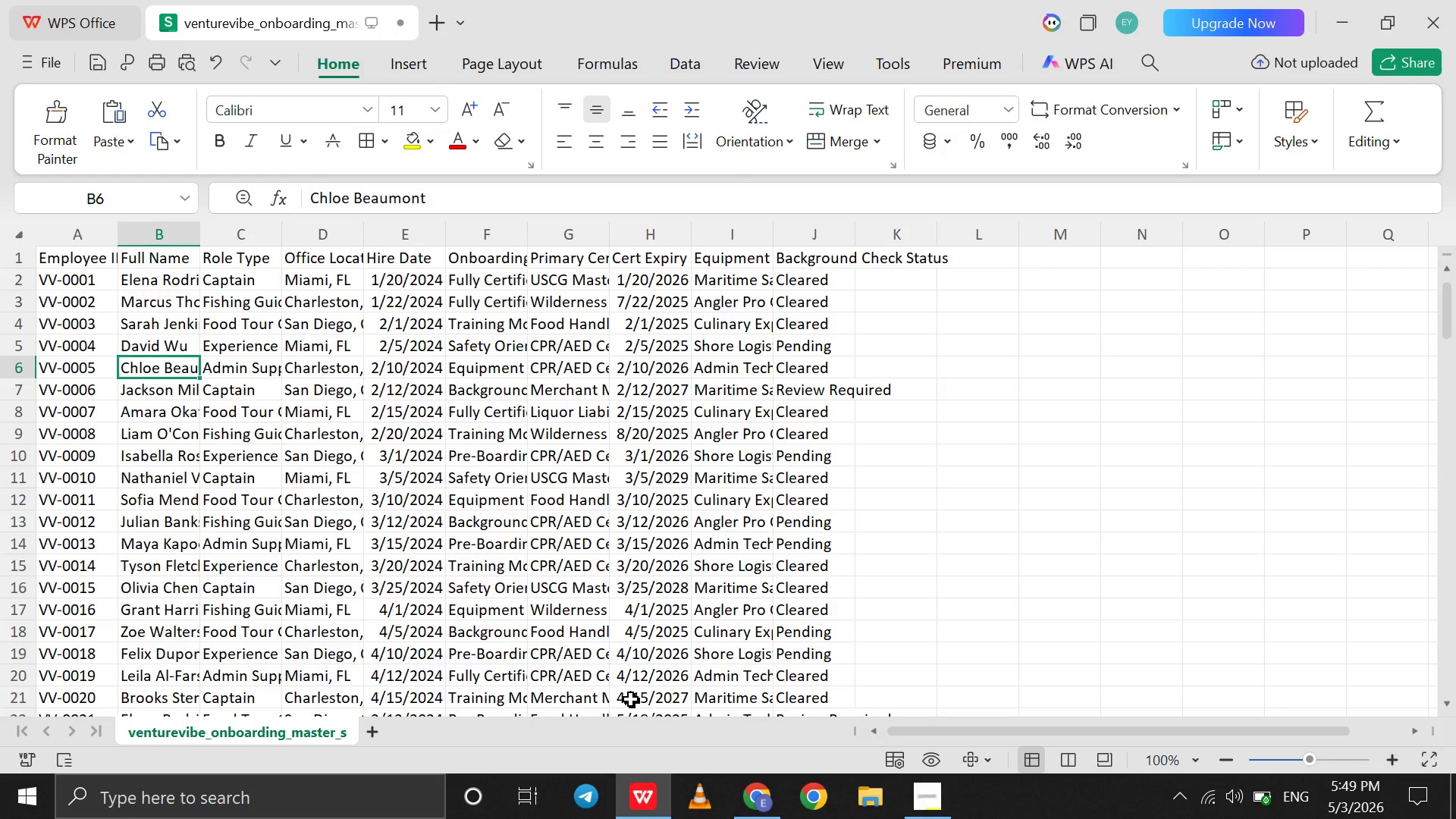 
mouse_move([771, 781])
 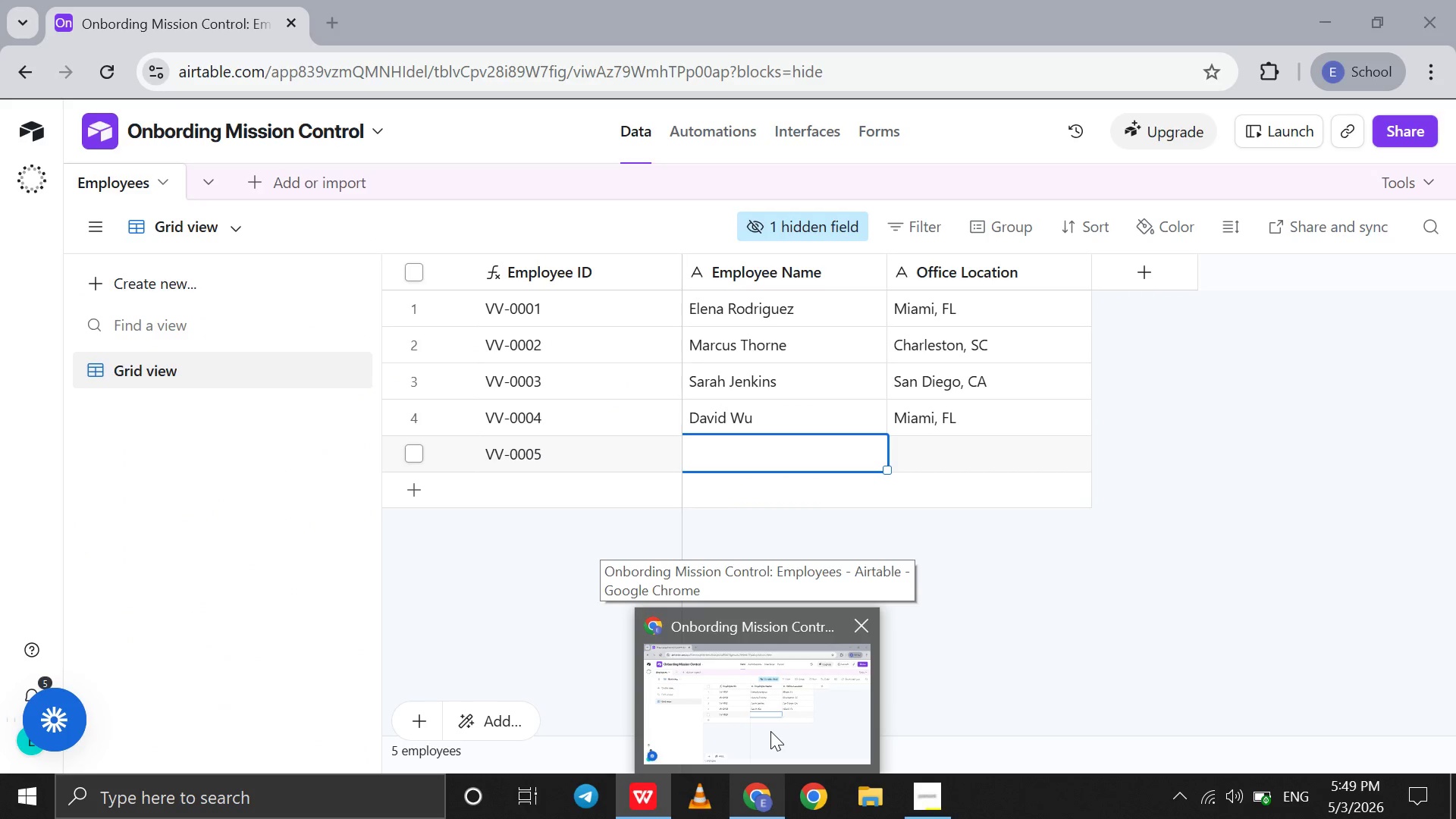 
left_click([770, 731])
 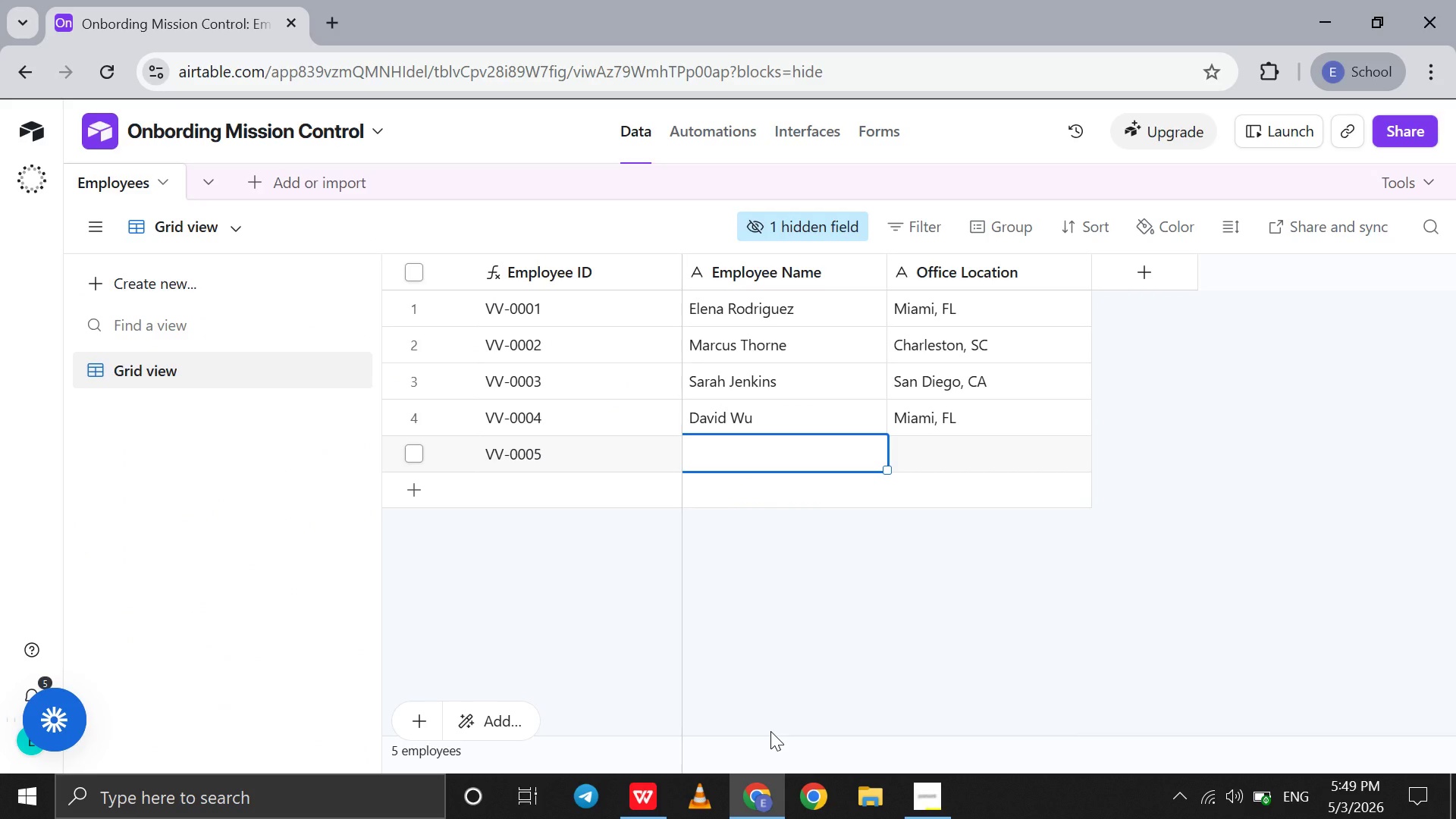 
type(Chloe )
 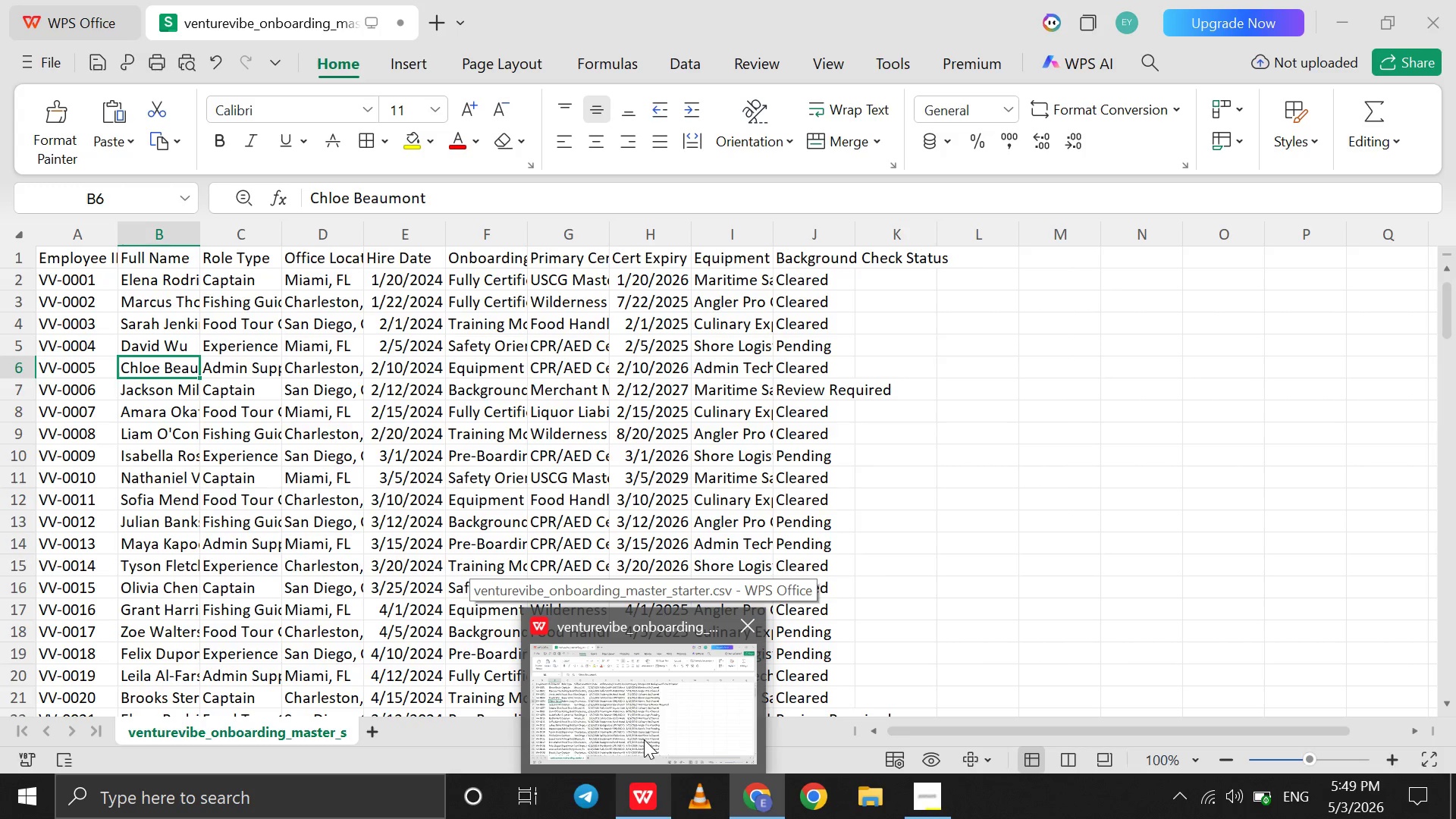 
wait(12.89)
 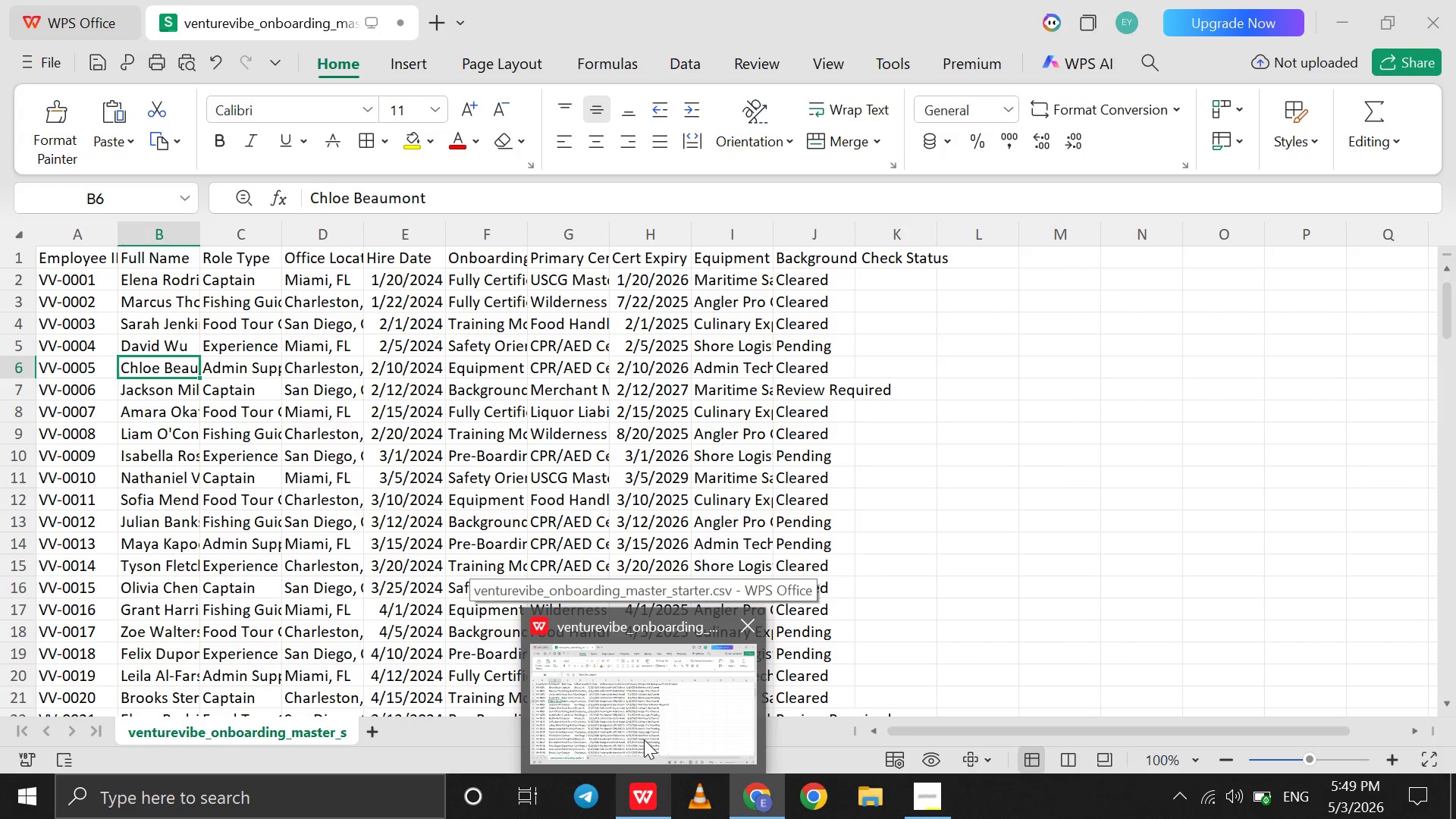 
type(Beaum)
 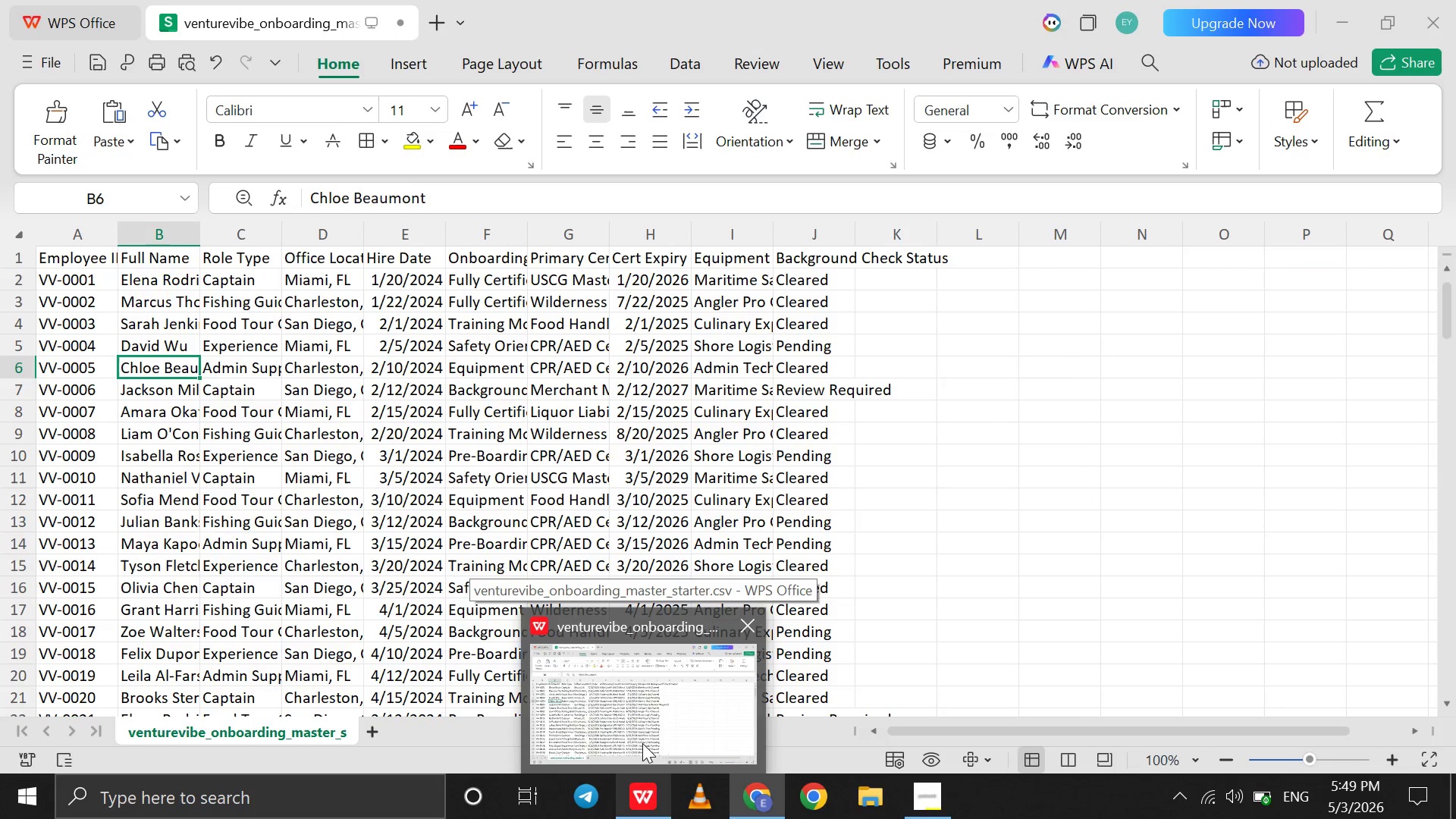 
wait(9.28)
 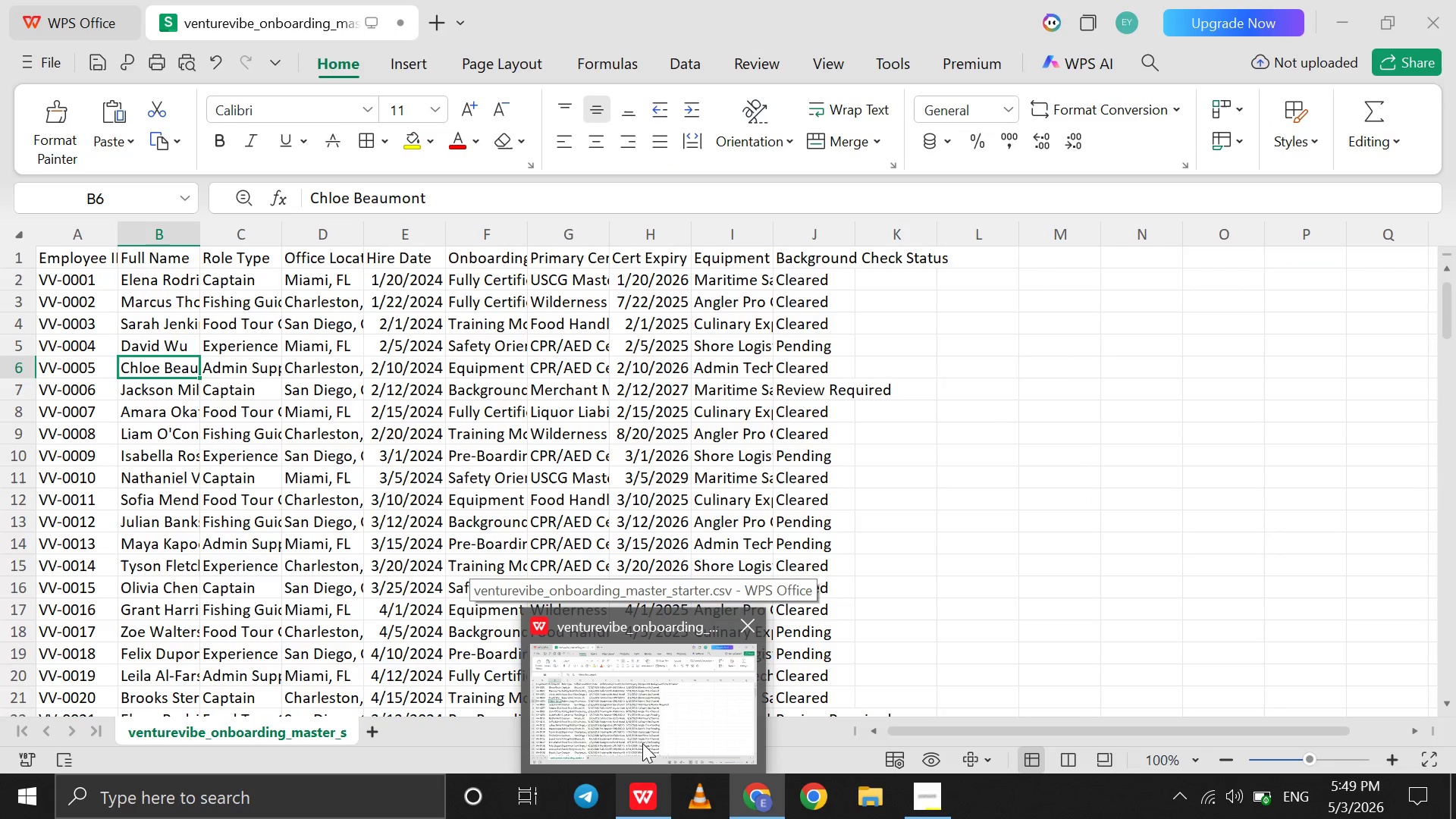 
type(ont)
 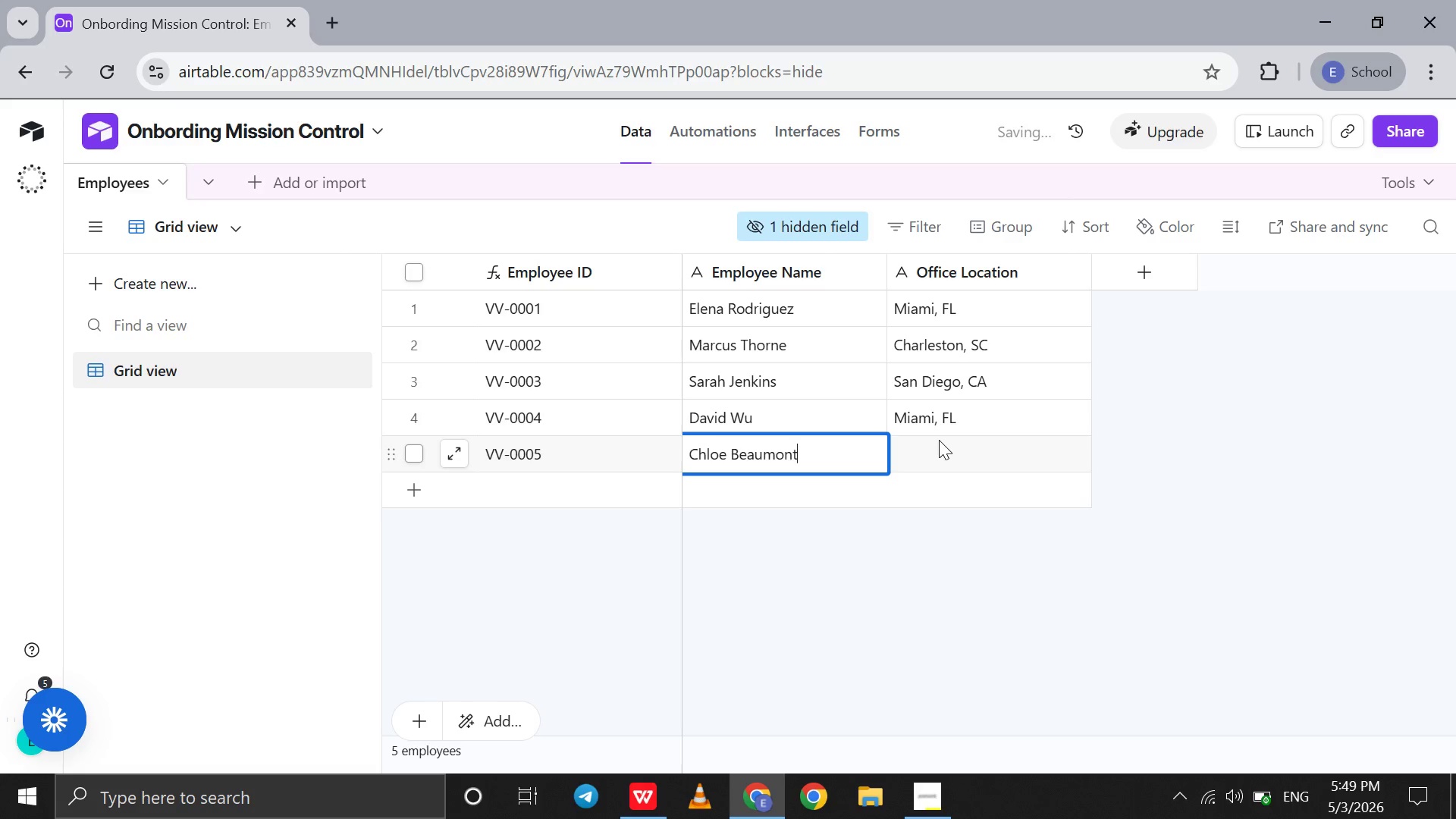 
left_click([939, 440])
 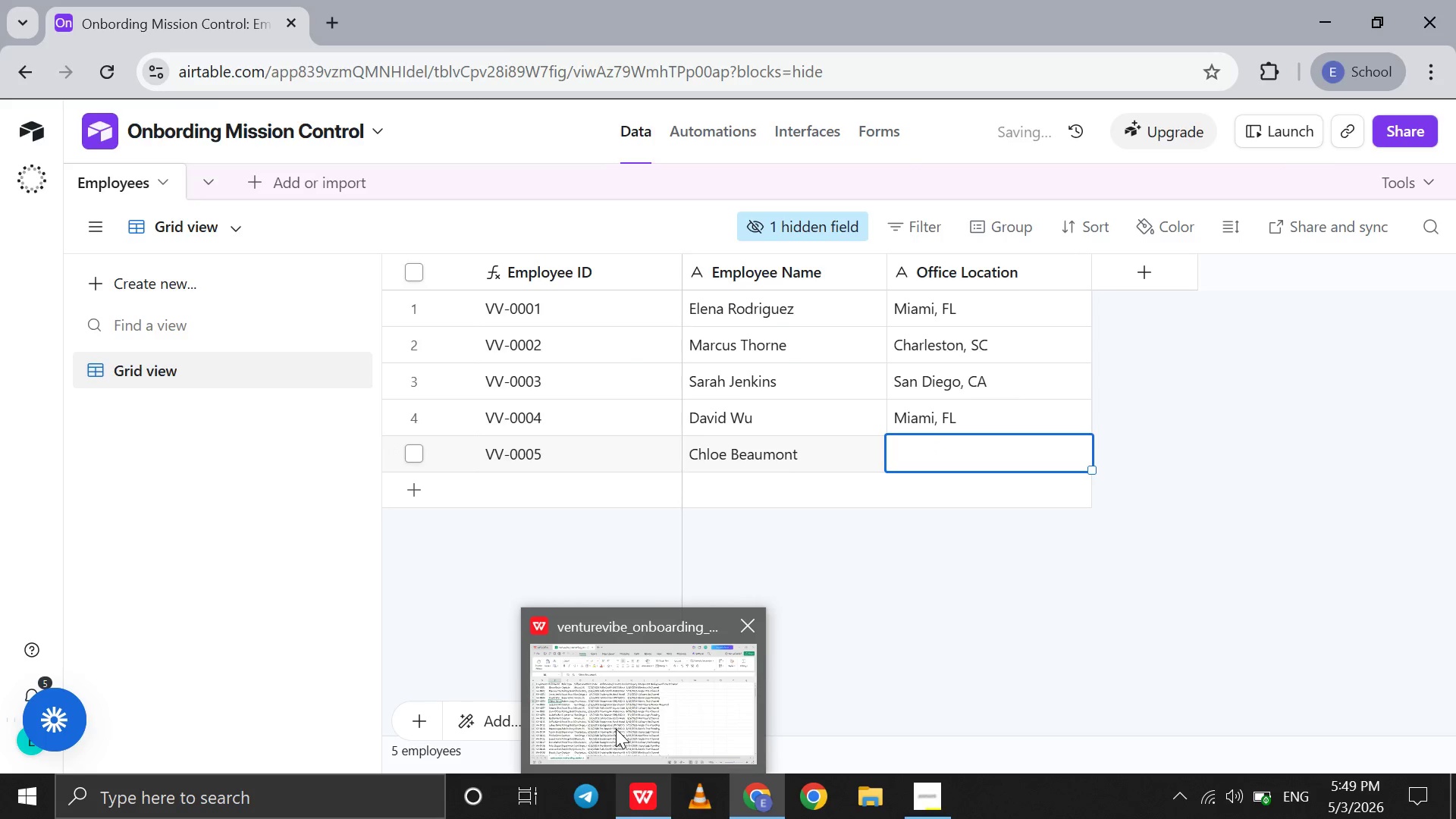 
left_click([616, 729])
 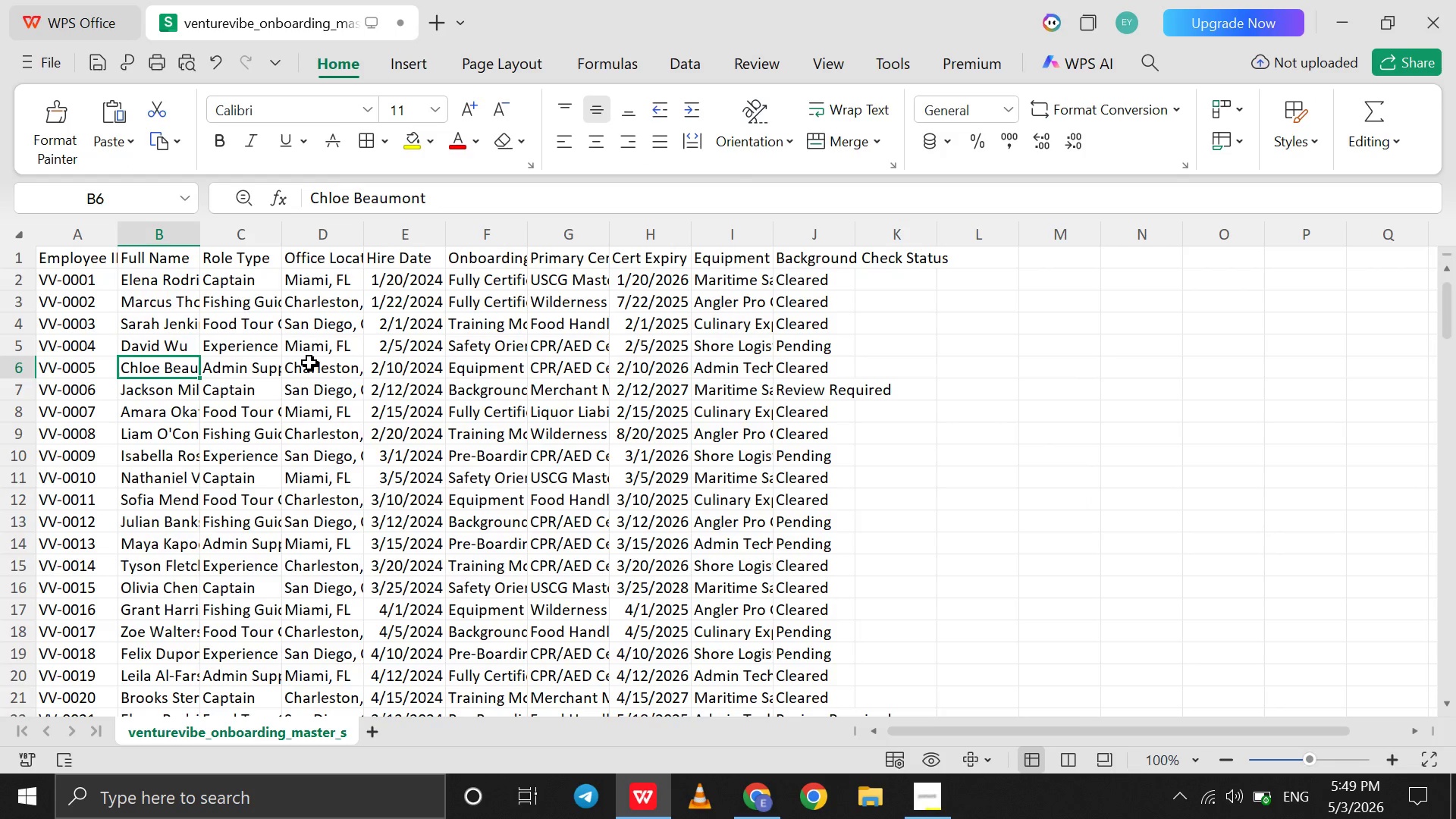 
left_click([309, 362])
 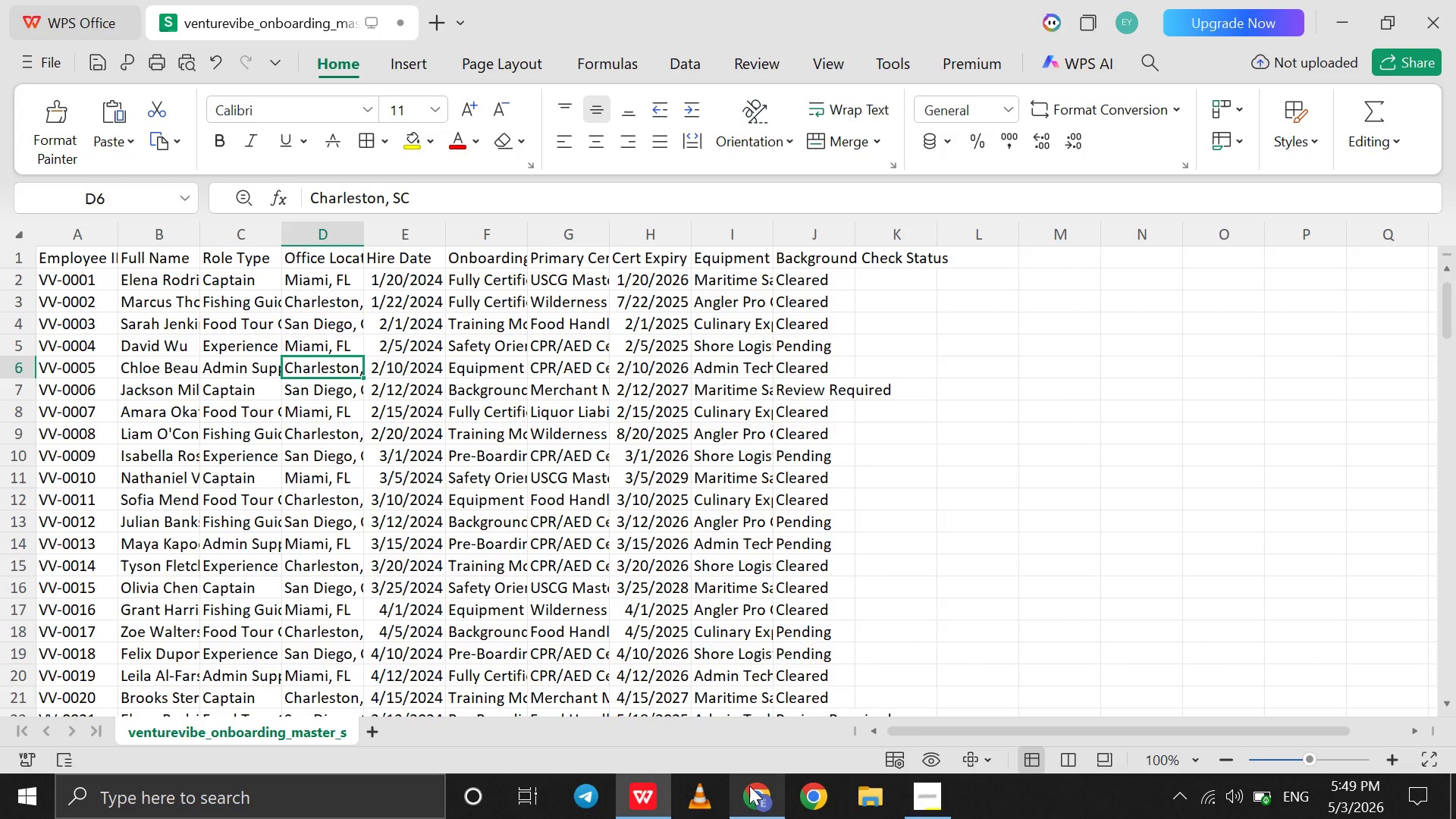 
left_click([748, 787])
 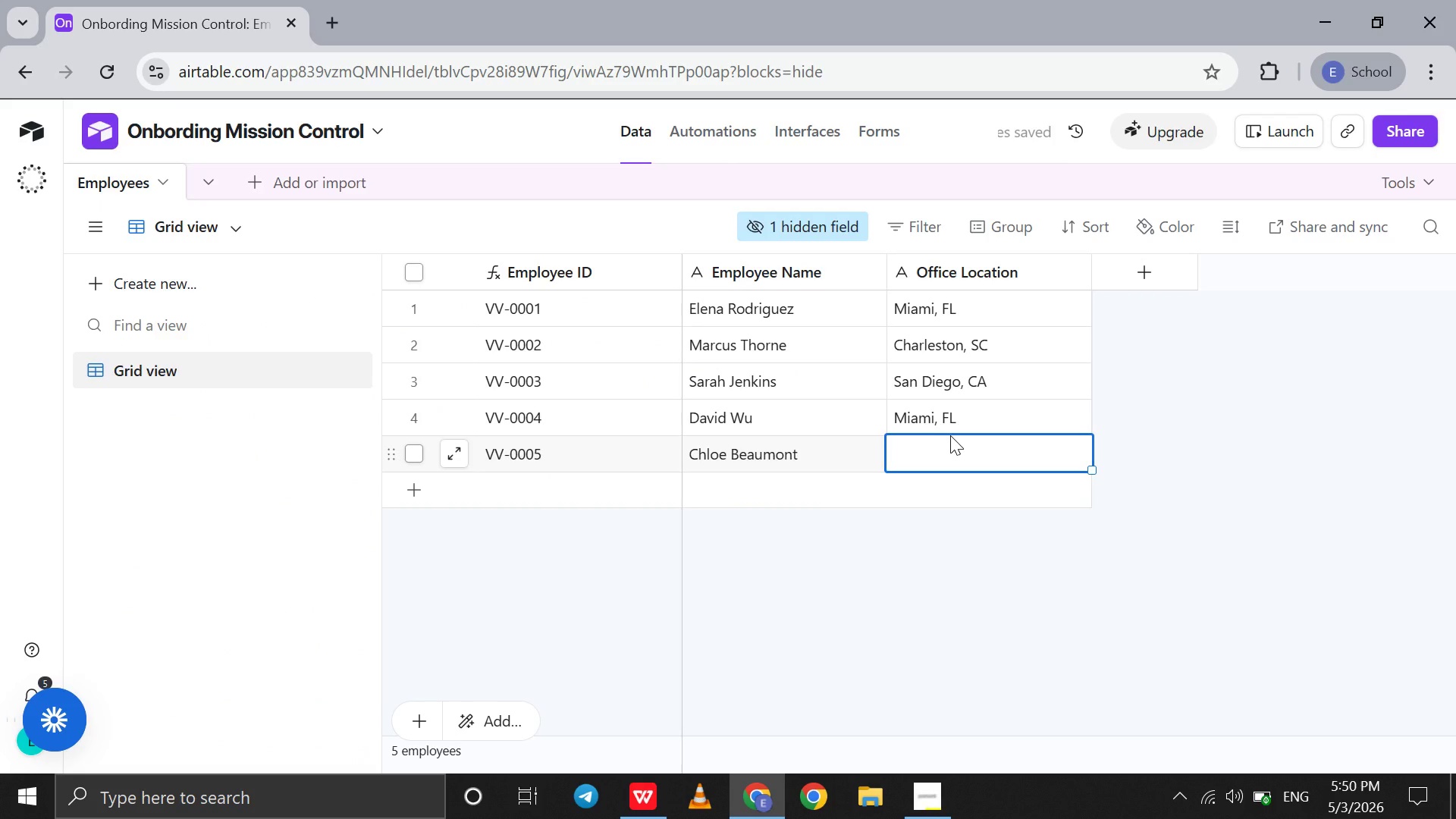 
type(Charle)
 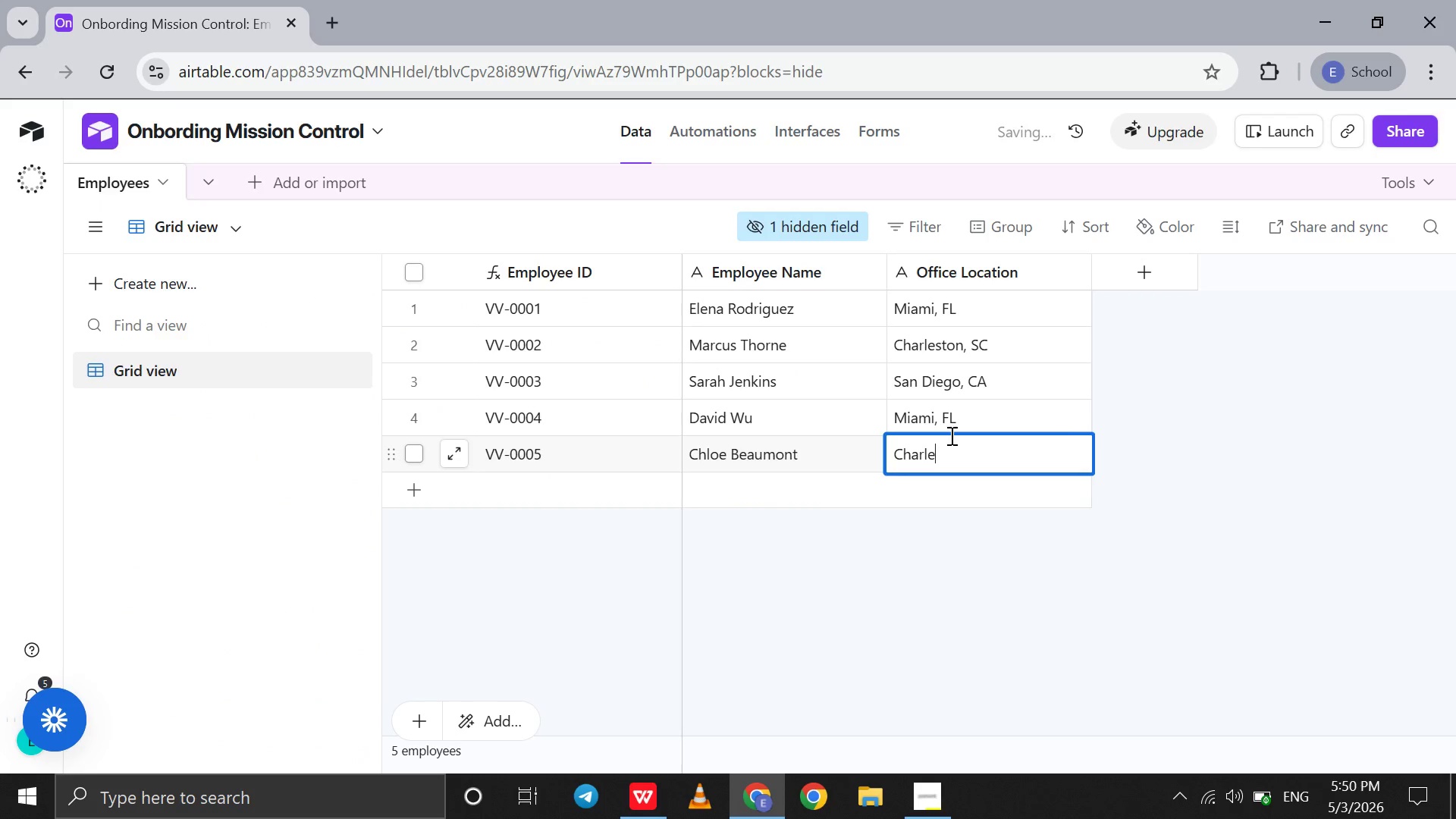 
type(ston )
key(Backspace)
type(,SC)
 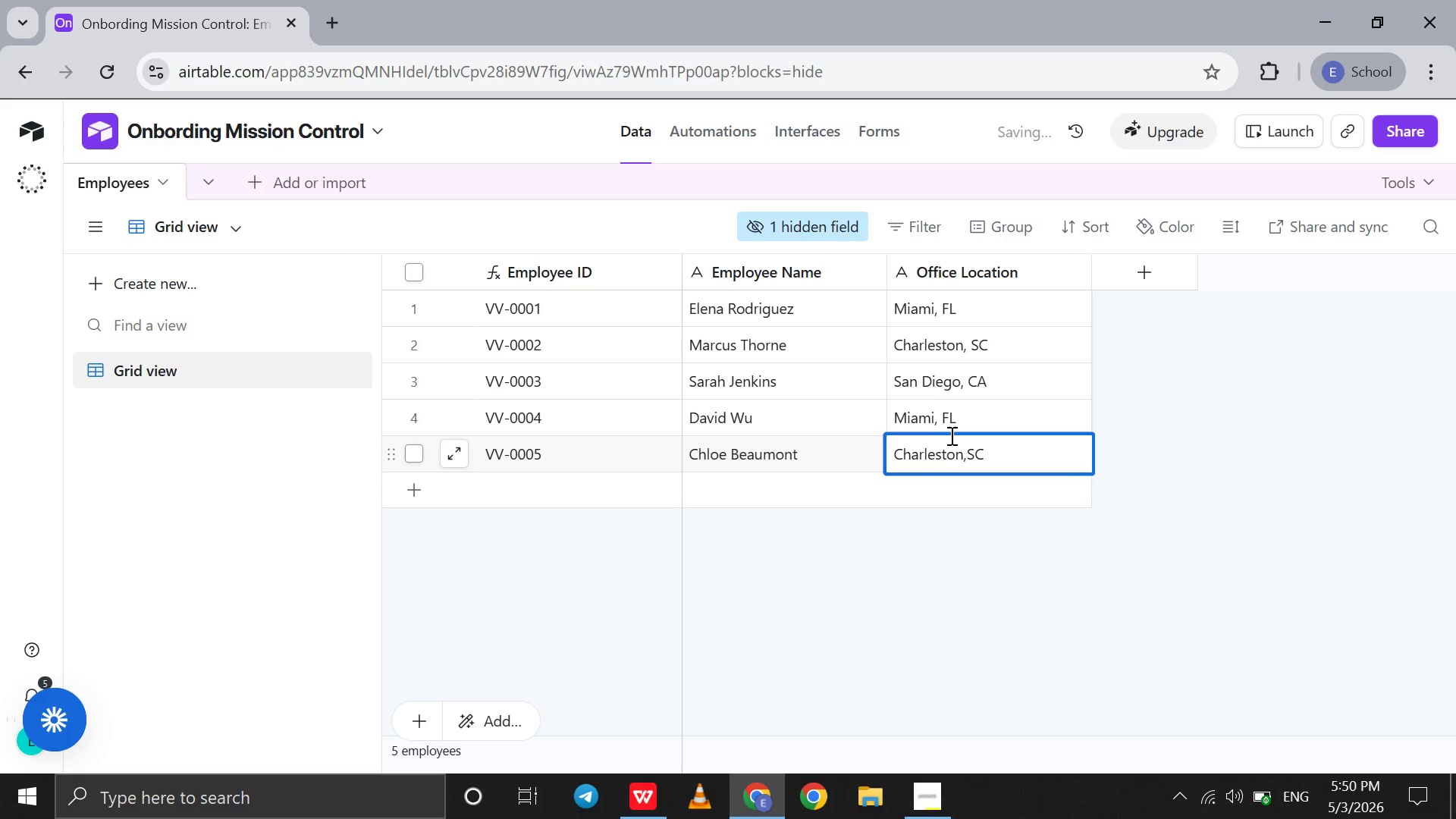 
key(ArrowLeft)
 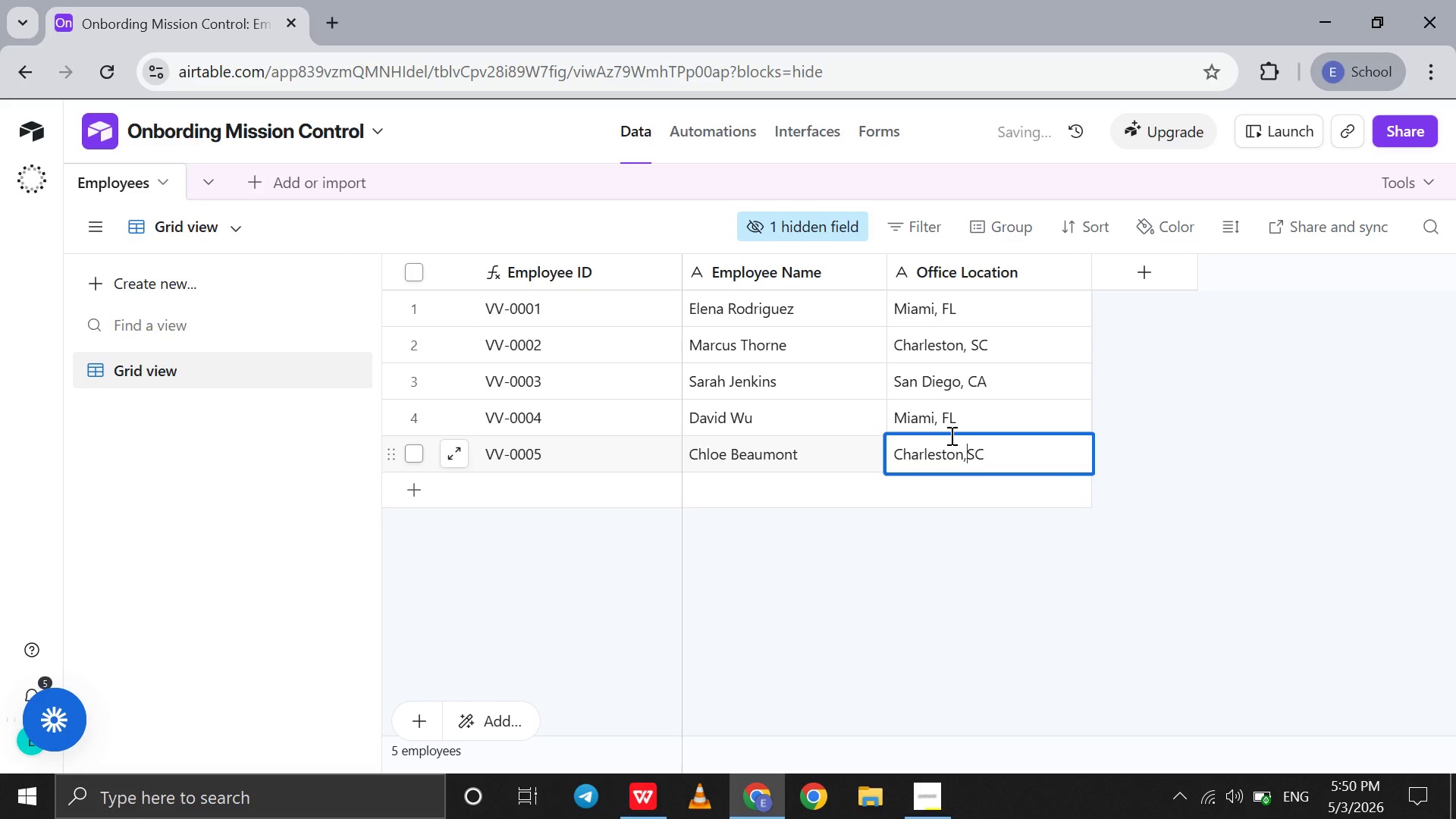 
key(ArrowLeft)
 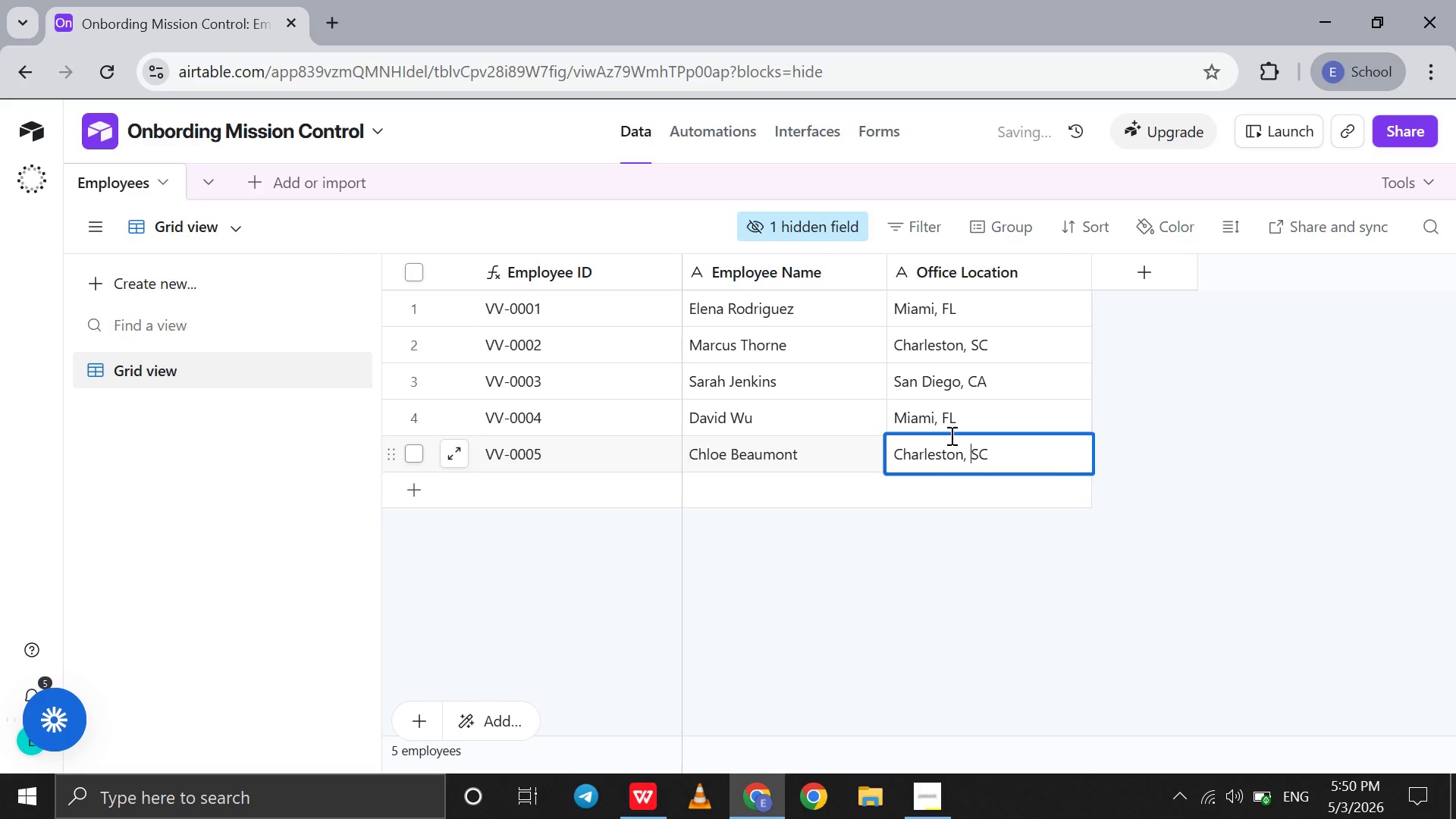 
key(Space)
 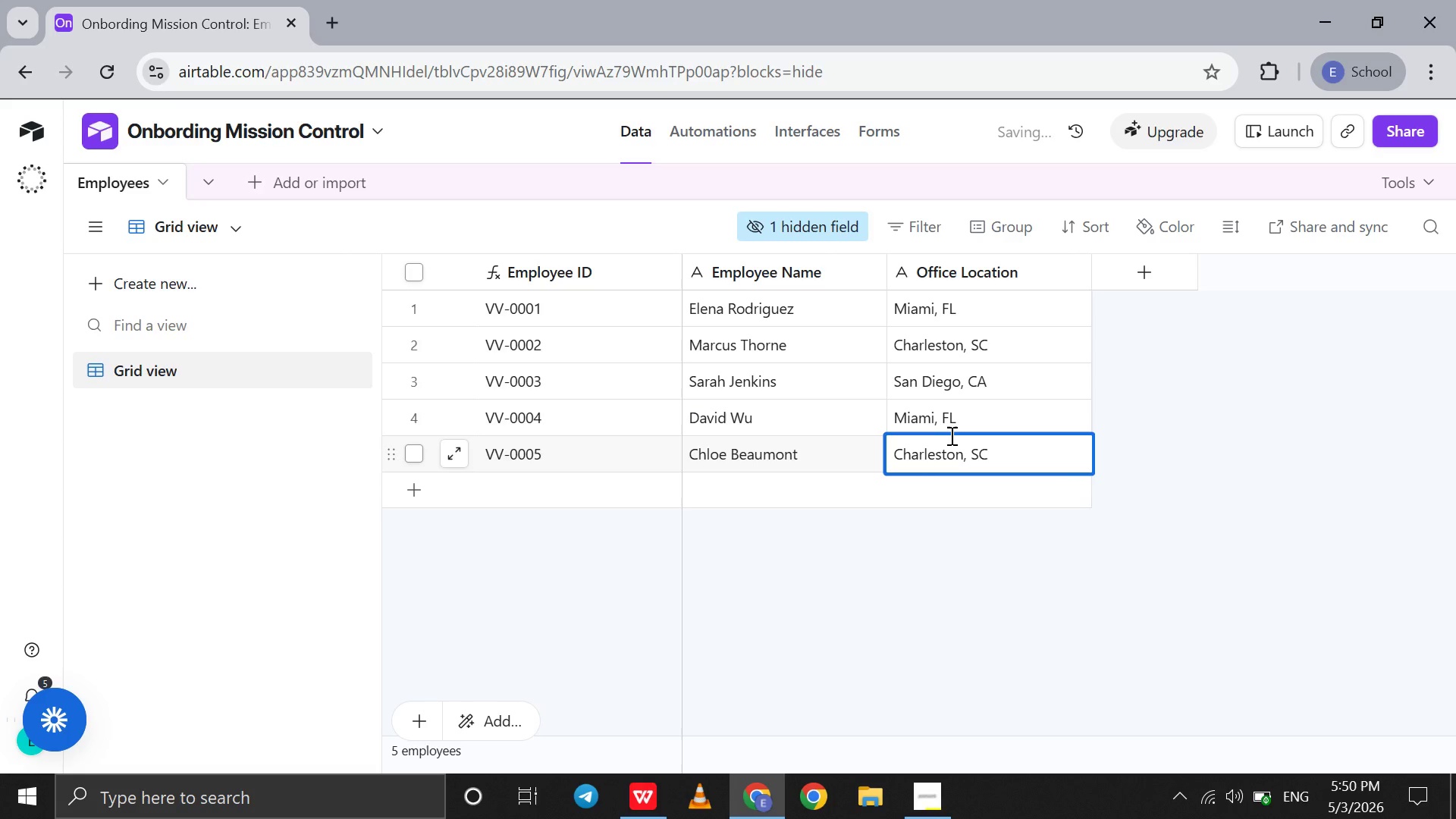 
key(CapsLock)
 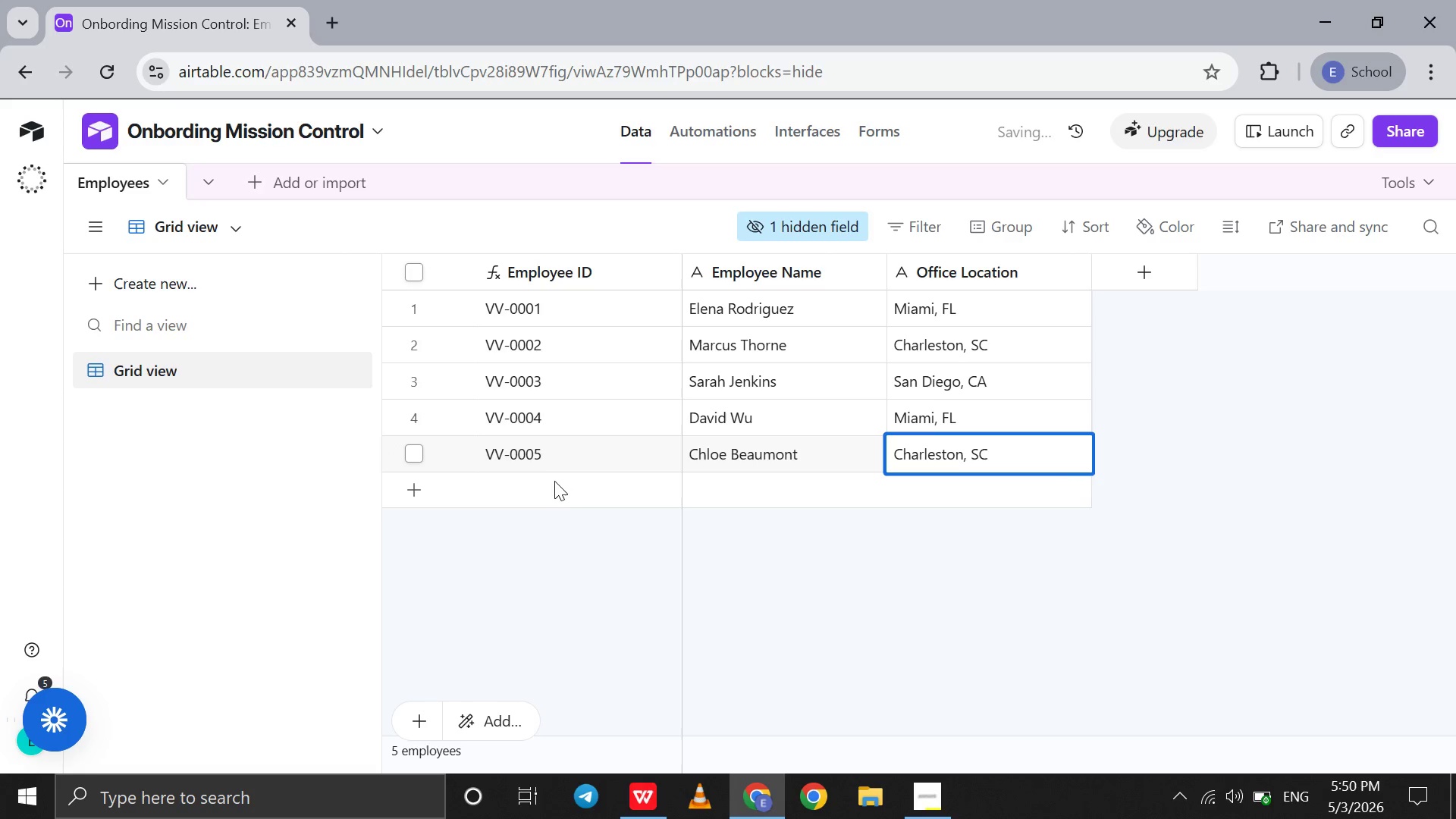 
left_click([551, 482])
 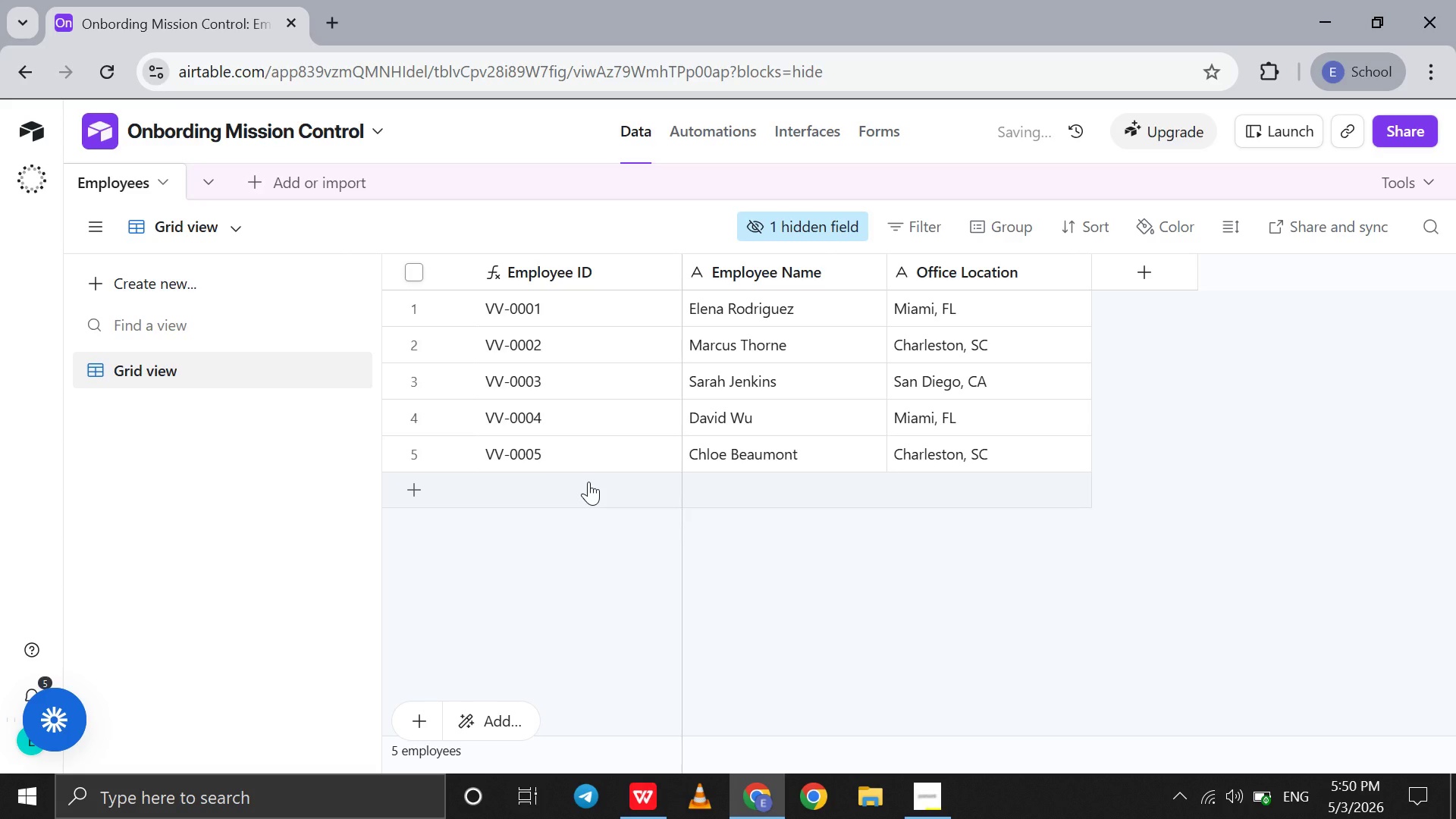 
left_click([588, 482])
 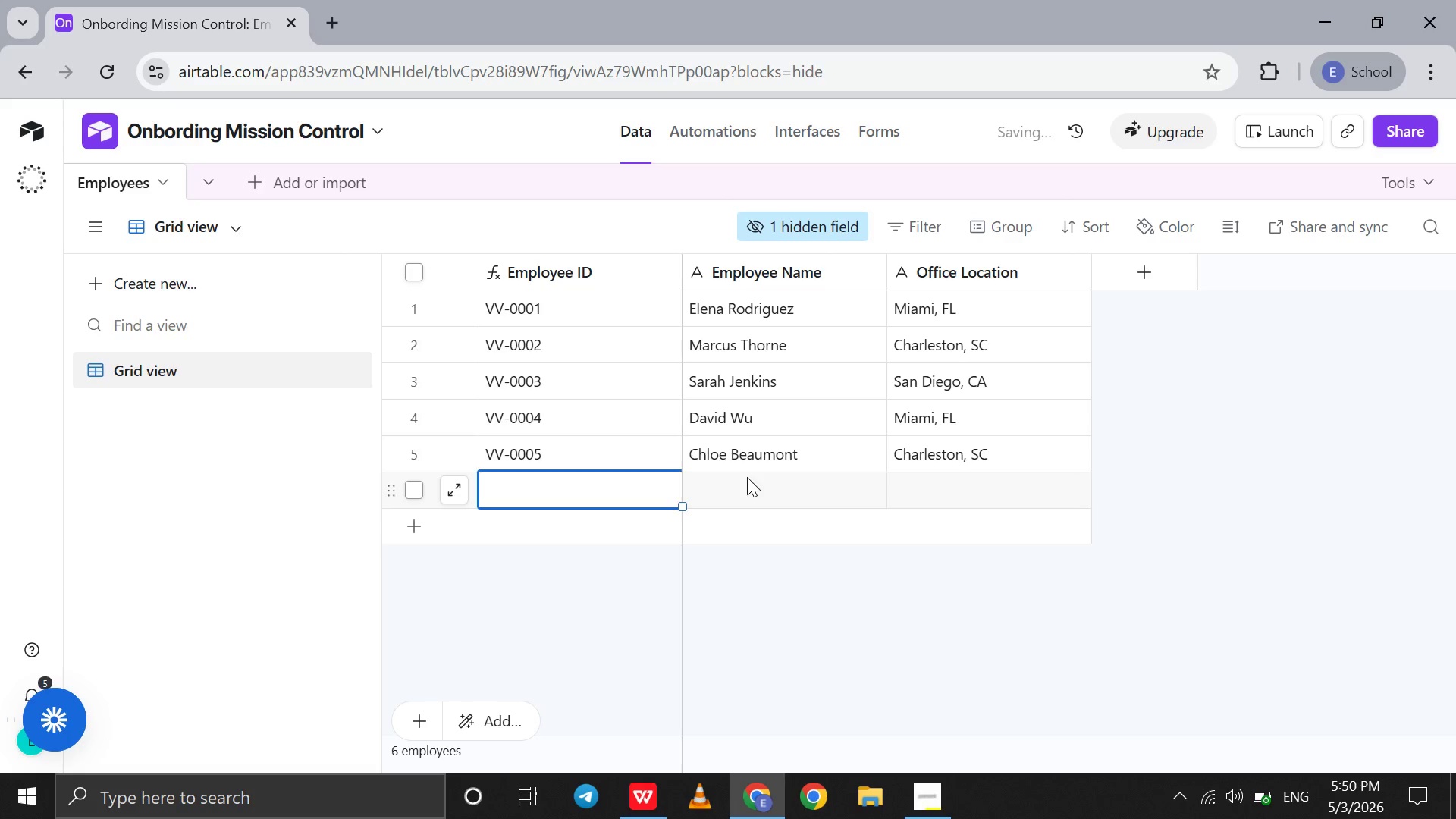 
left_click([747, 477])
 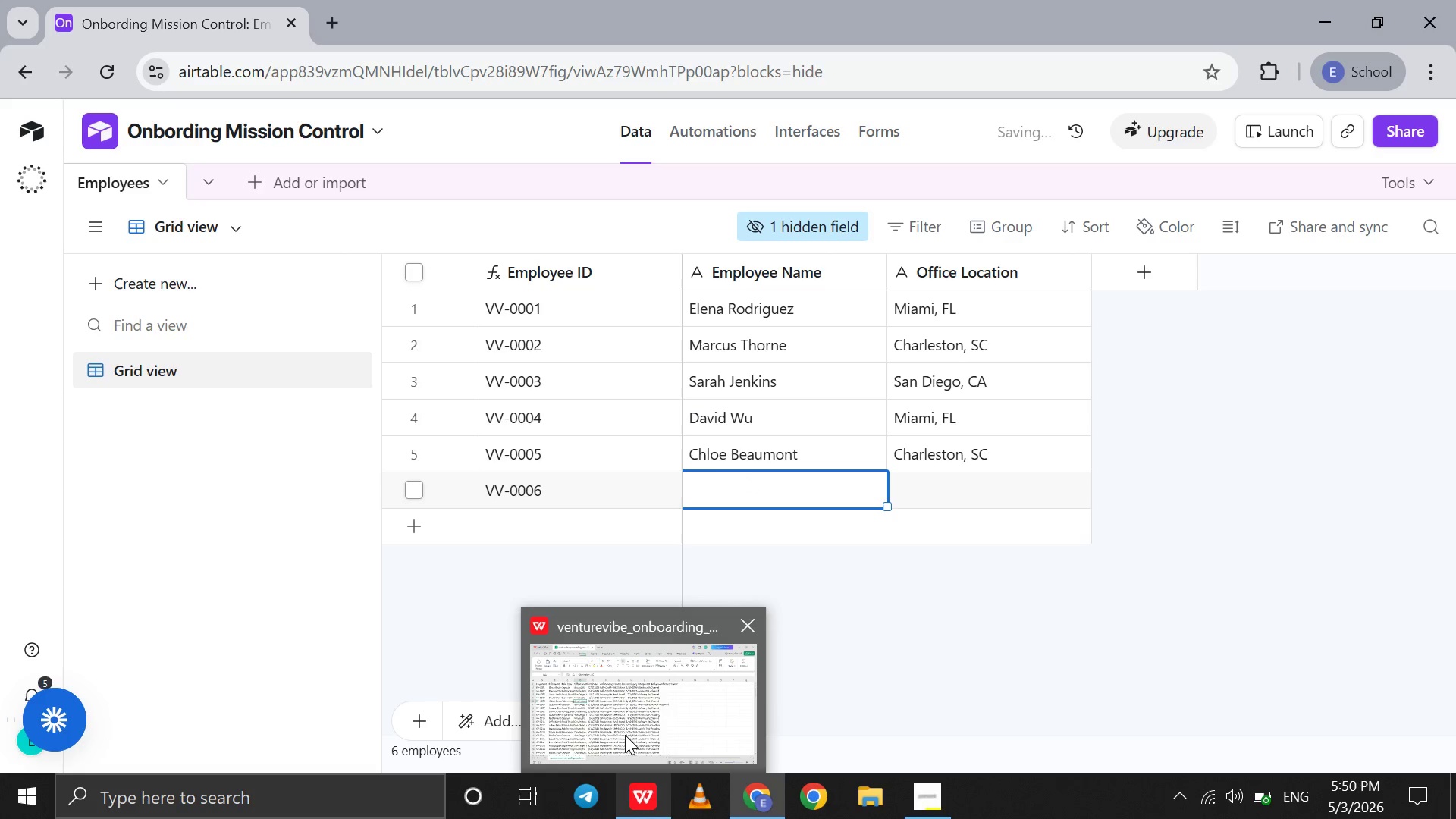 
left_click([625, 720])
 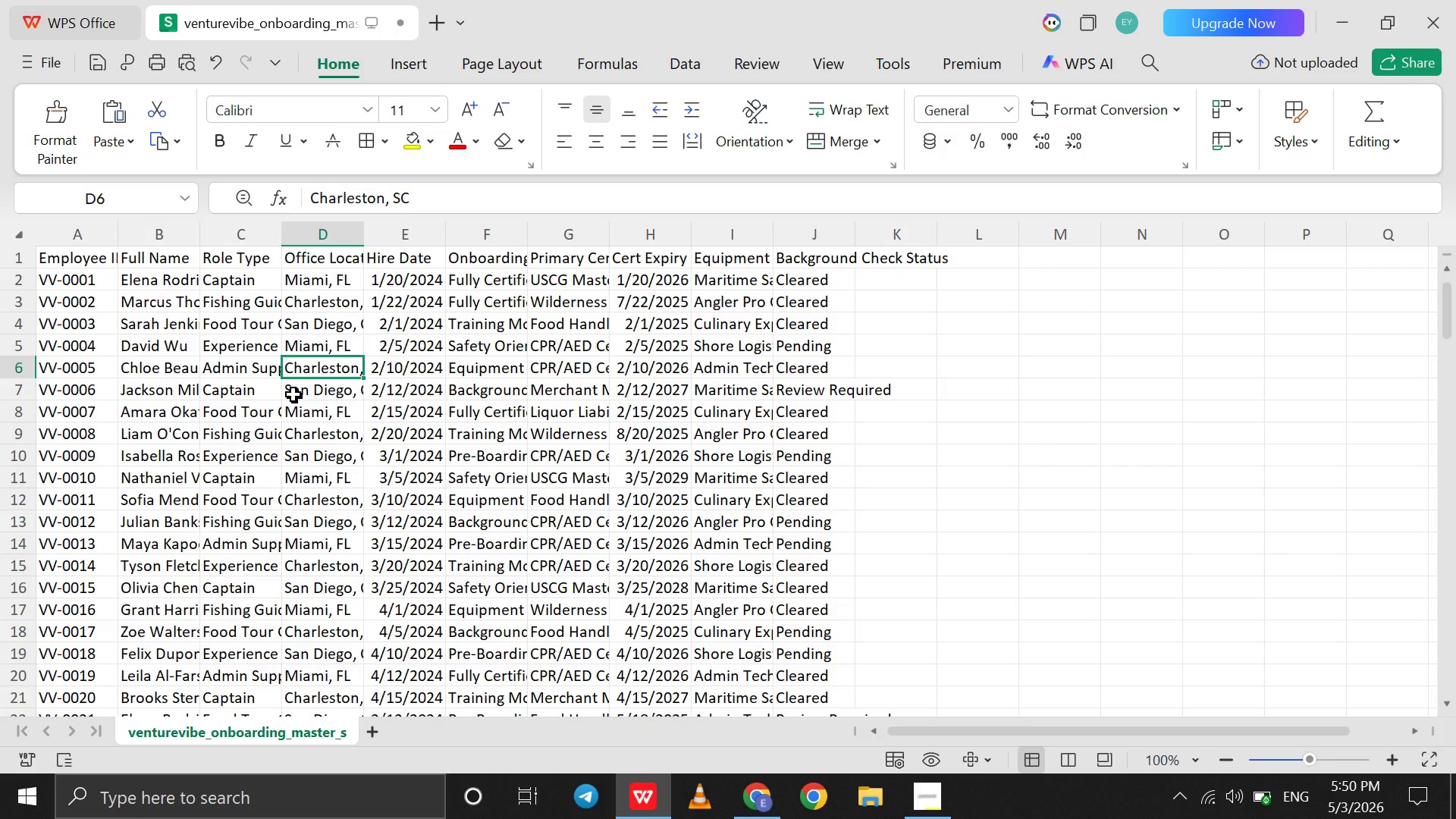 
left_click([293, 394])
 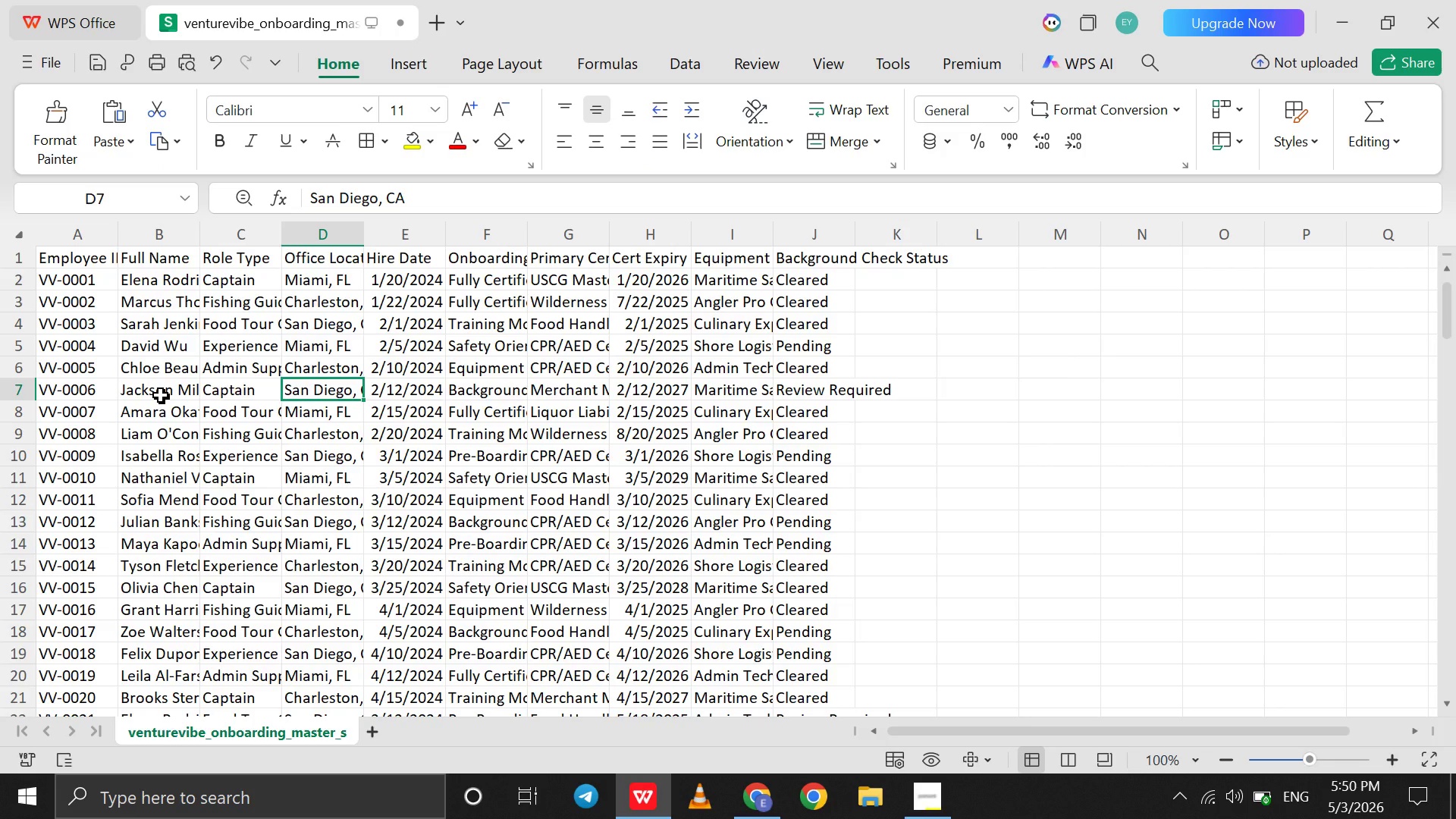 
left_click([161, 395])
 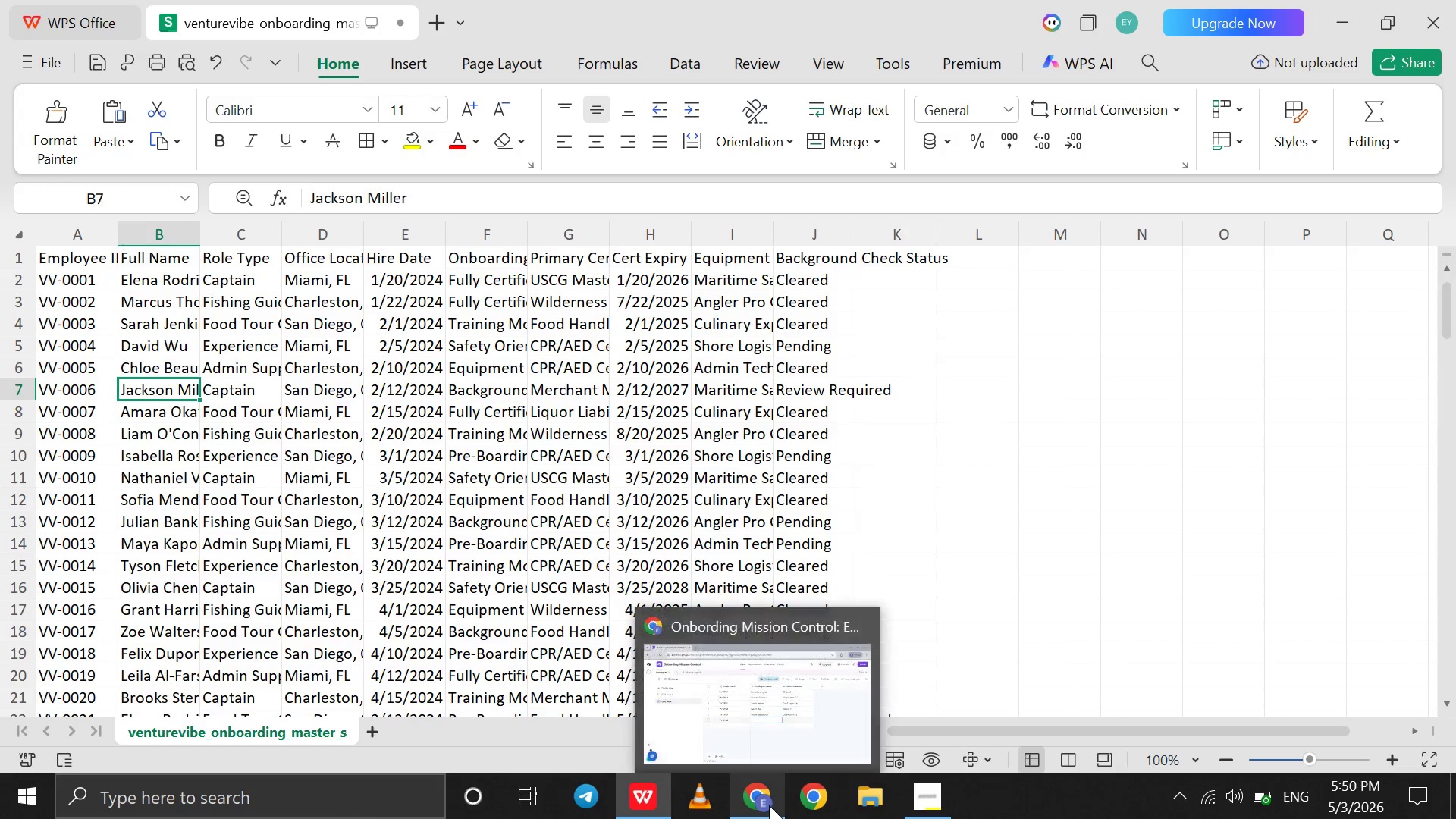 
wait(5.7)
 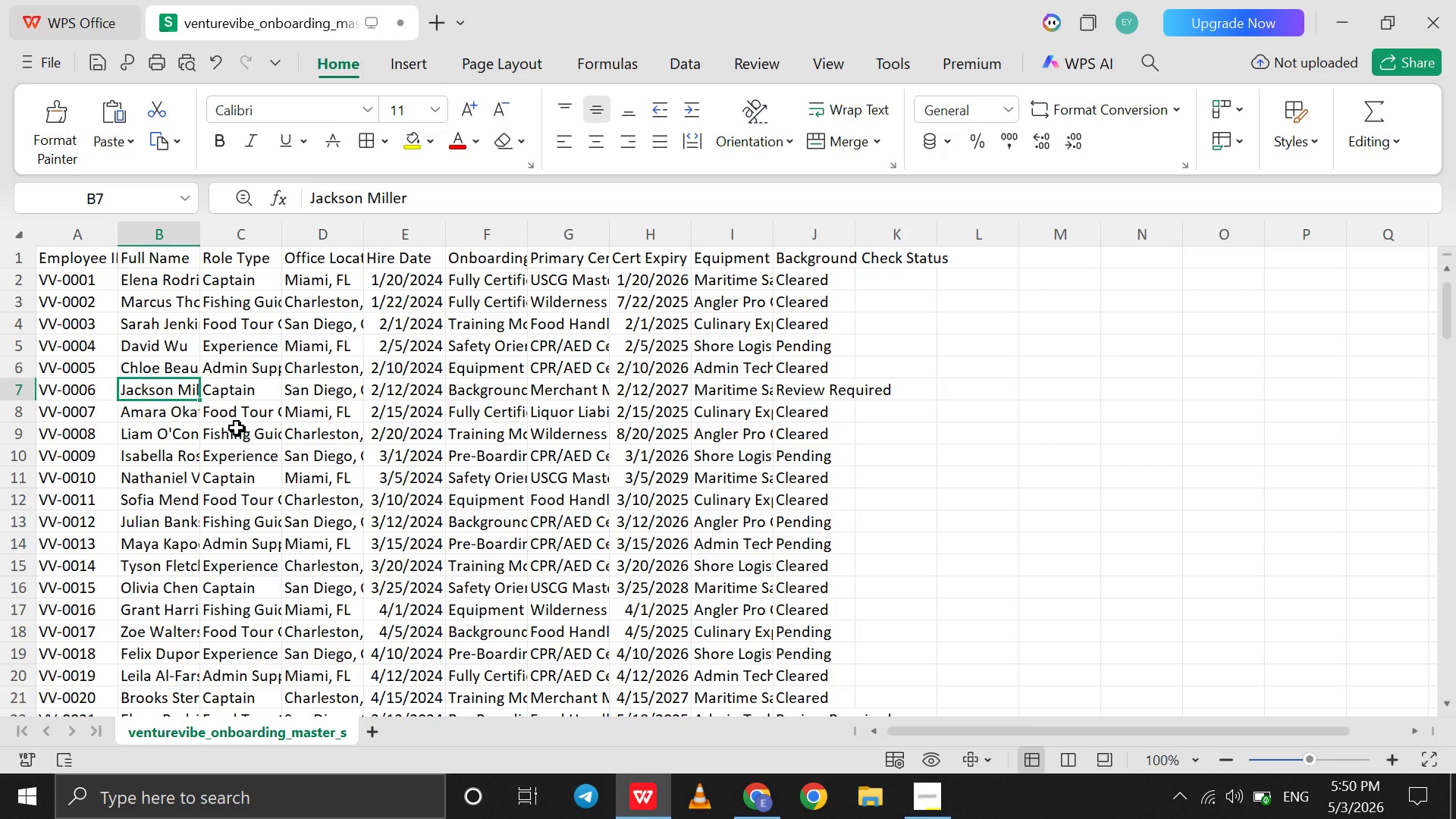 
left_click([761, 720])
 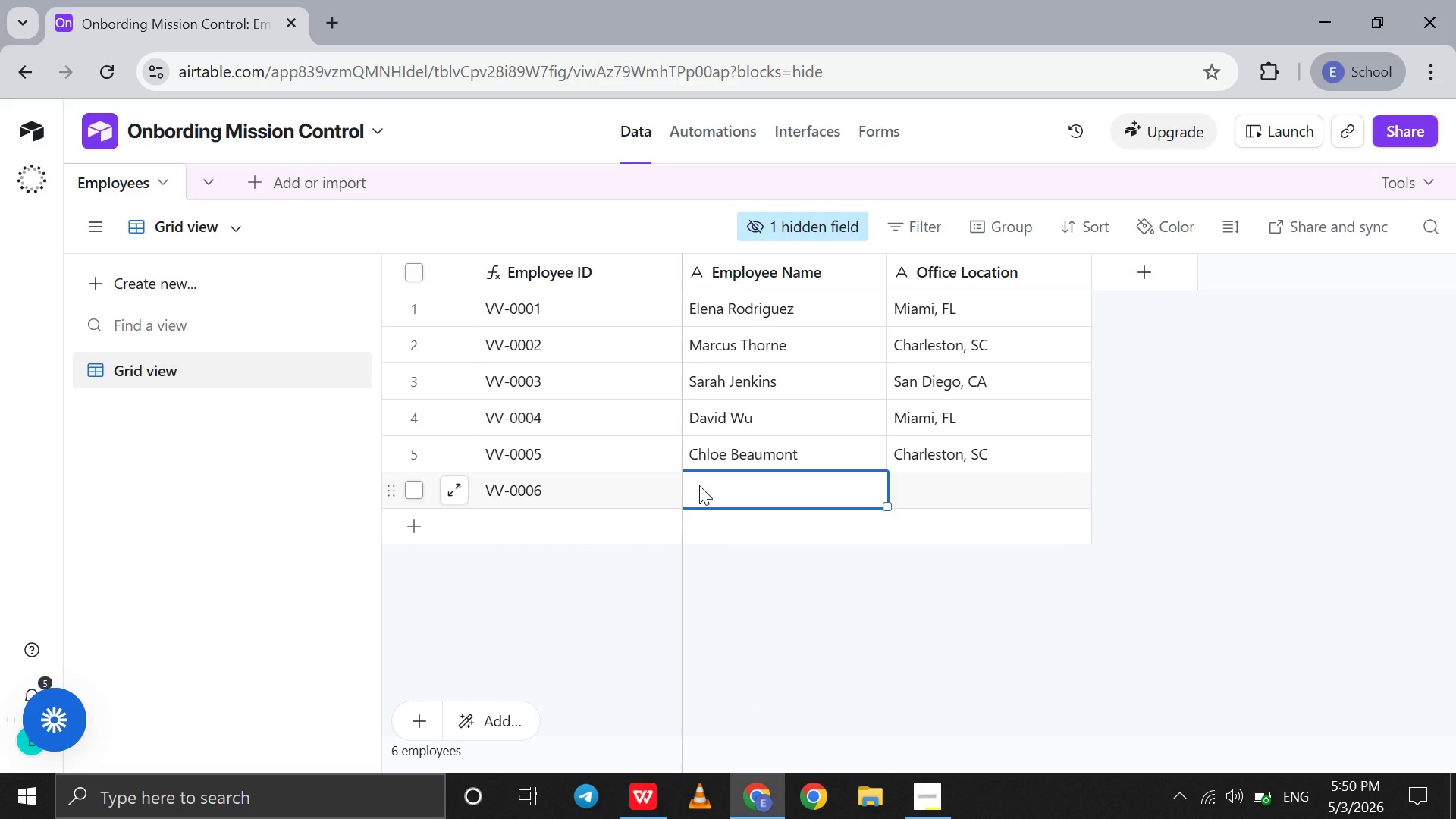 
type(Jackson )
 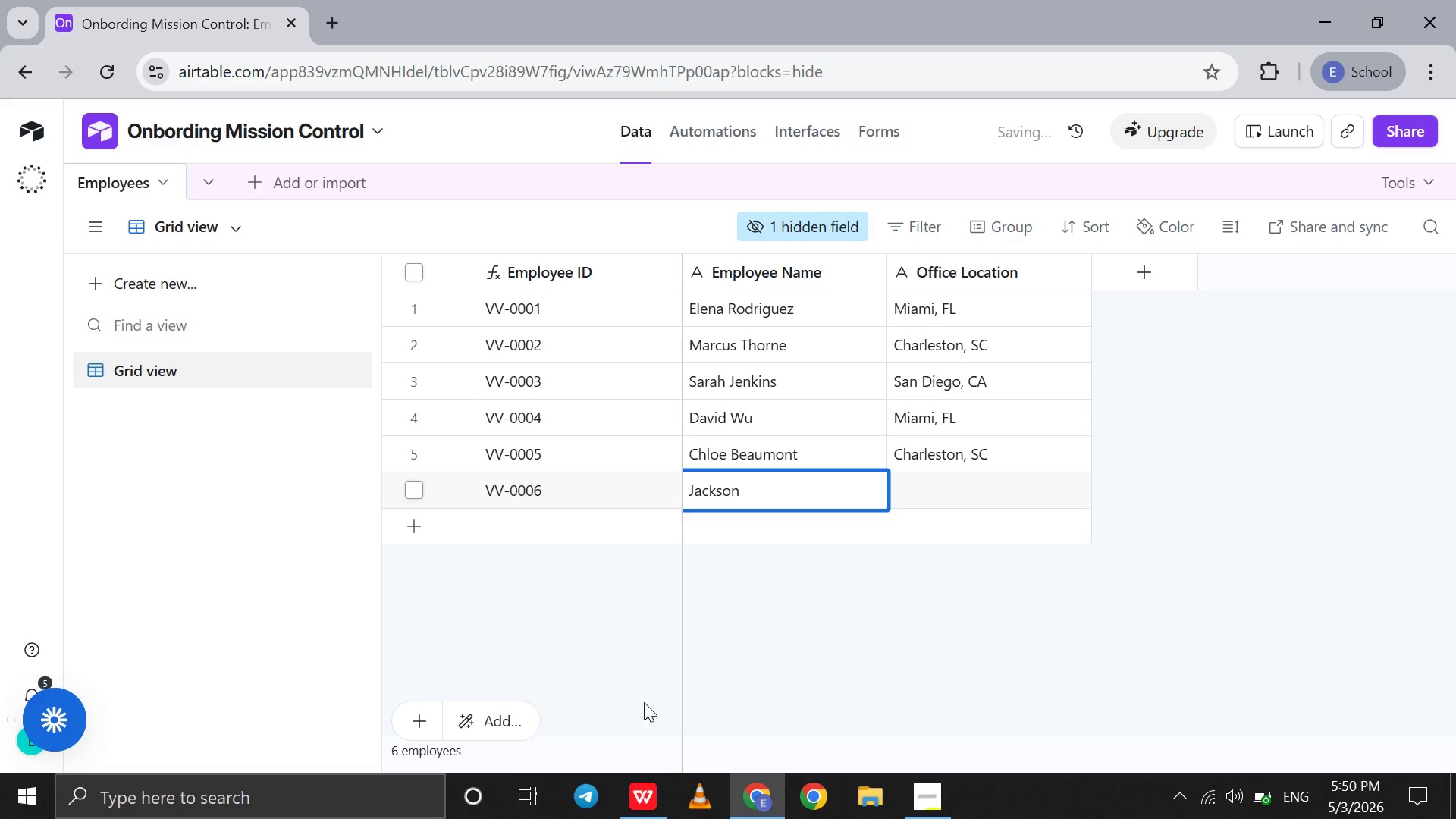 
mouse_move([618, 749])
 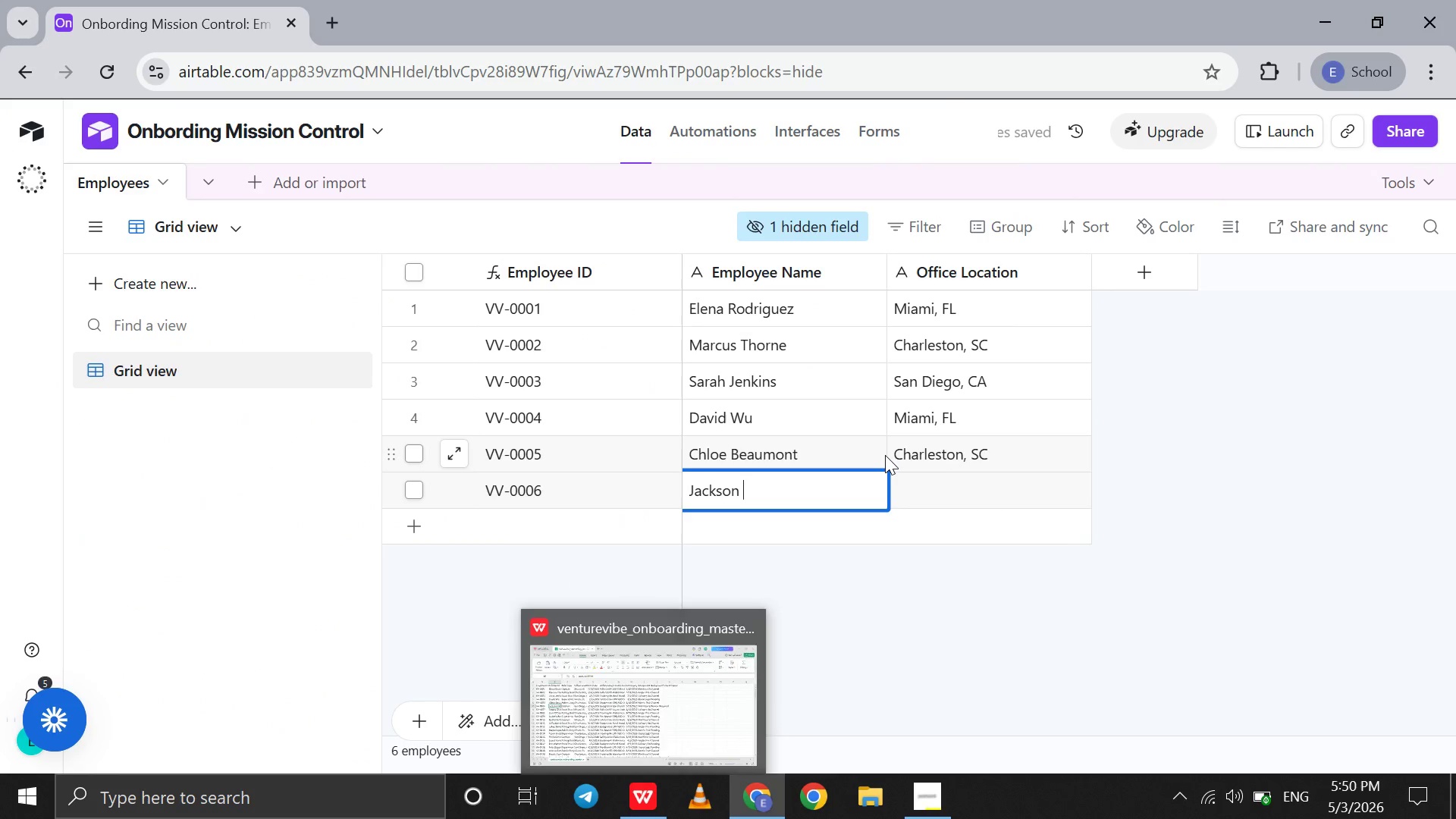 
wait(5.92)
 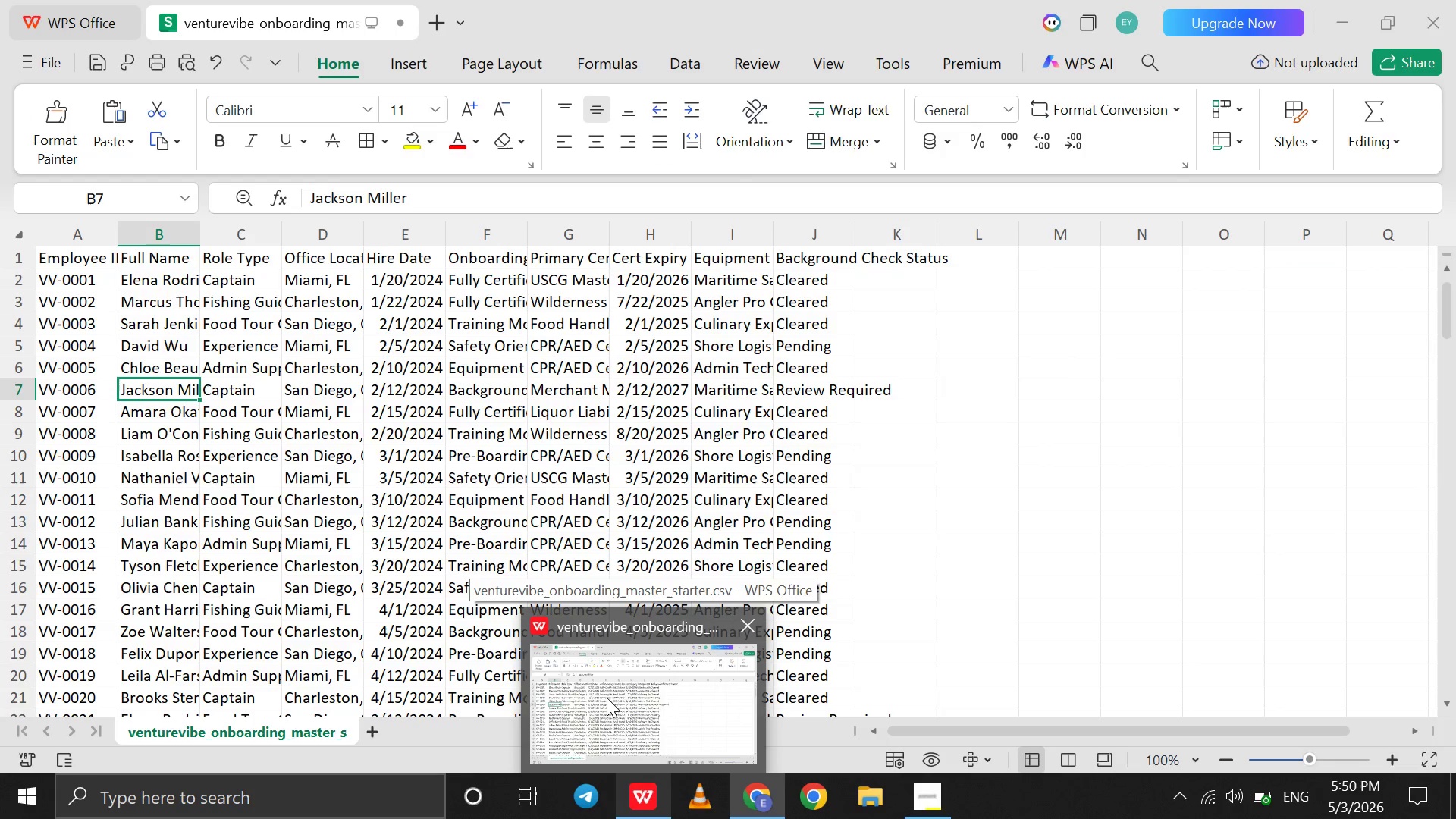 
type(Miller)
 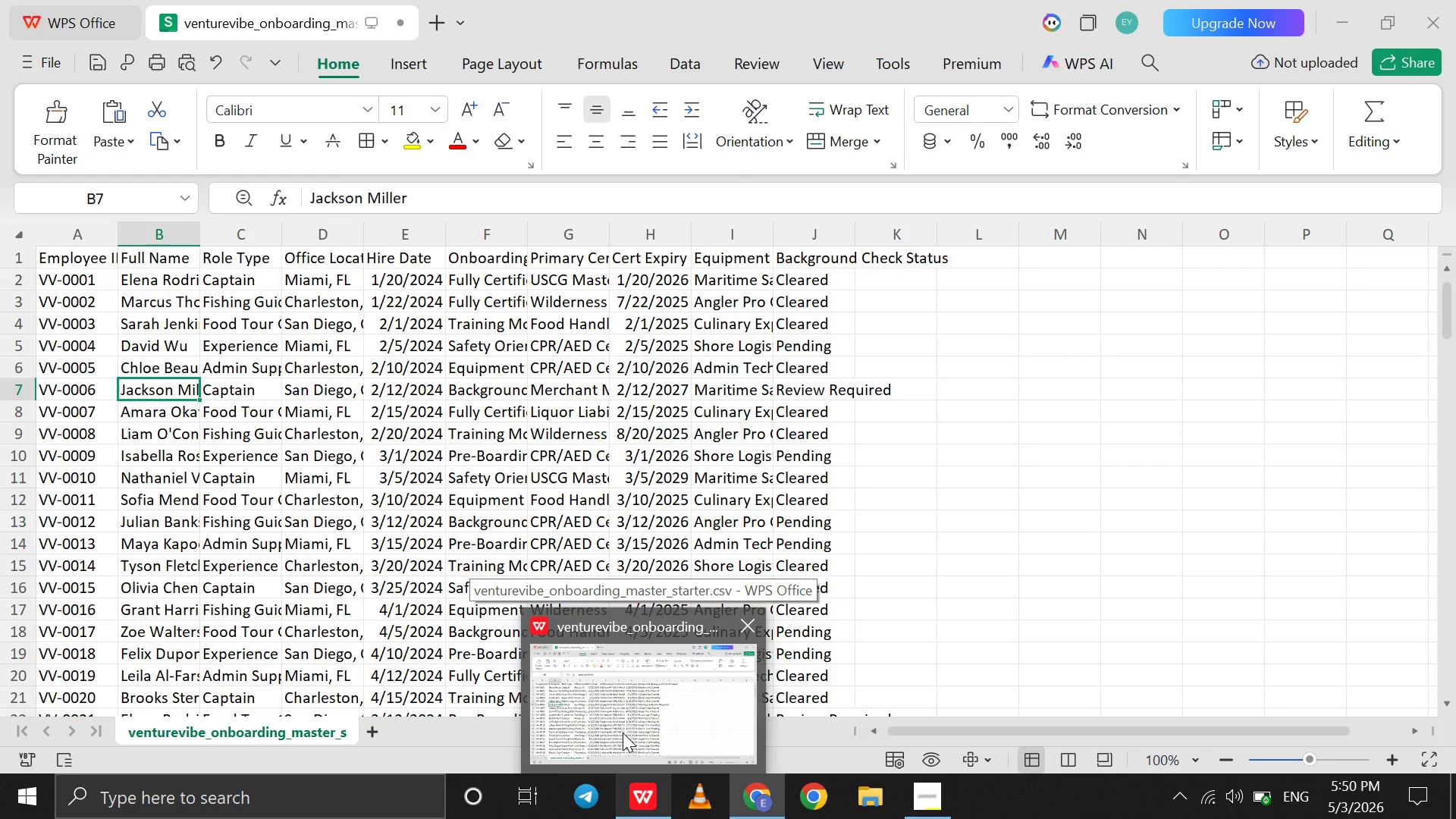 
wait(11.75)
 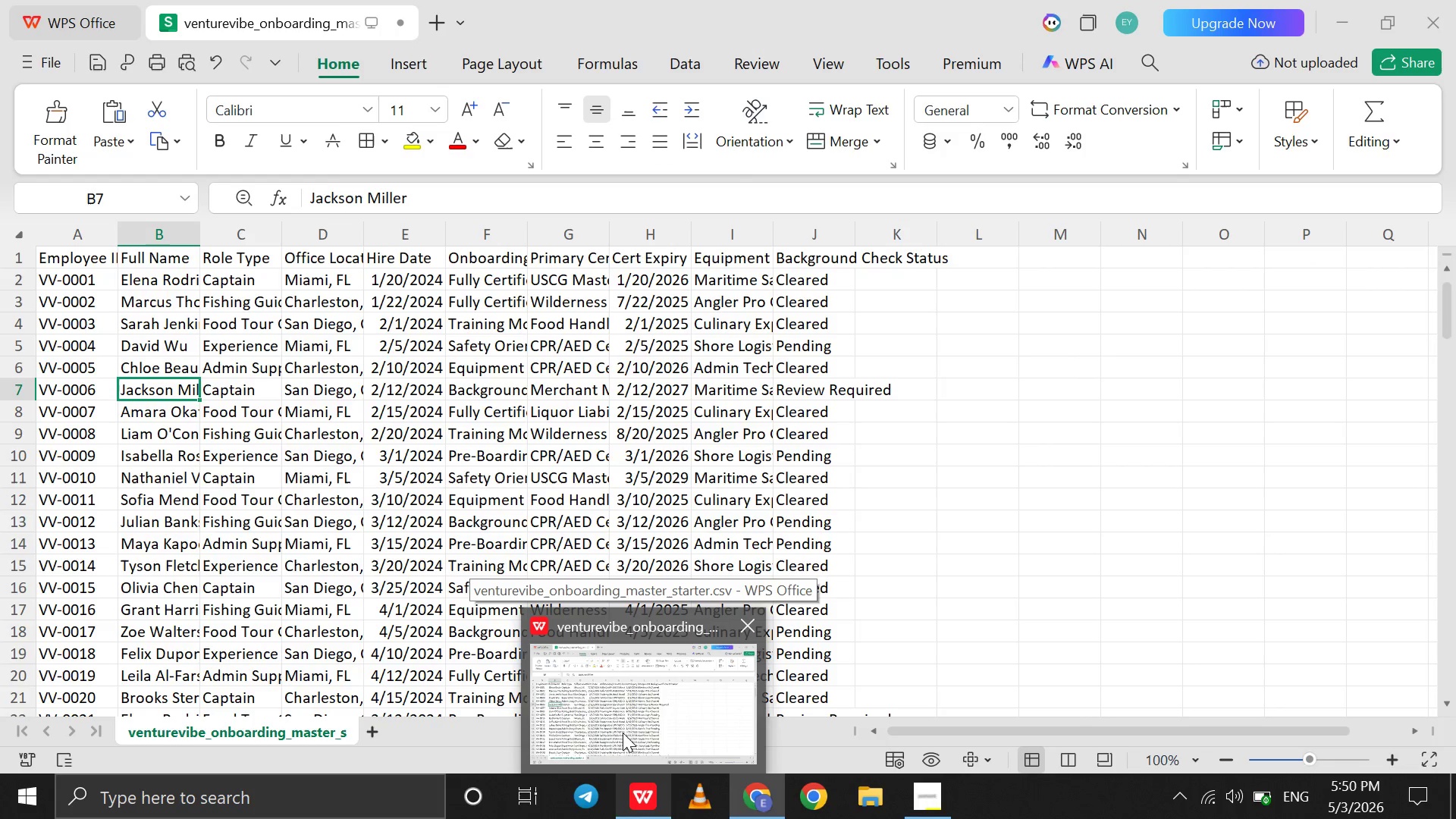 
left_click([927, 499])
 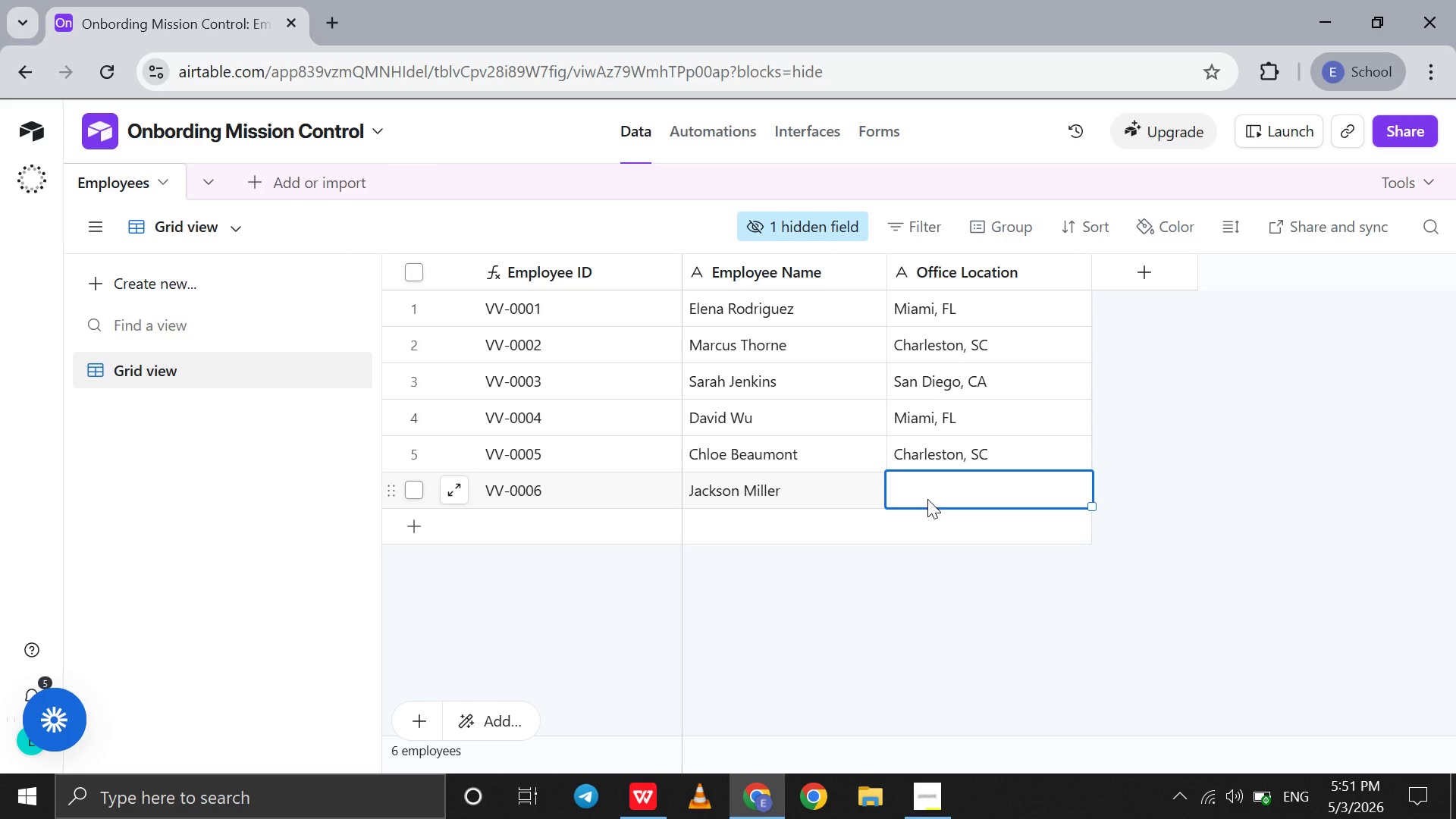 
type(San Diego, CA)
 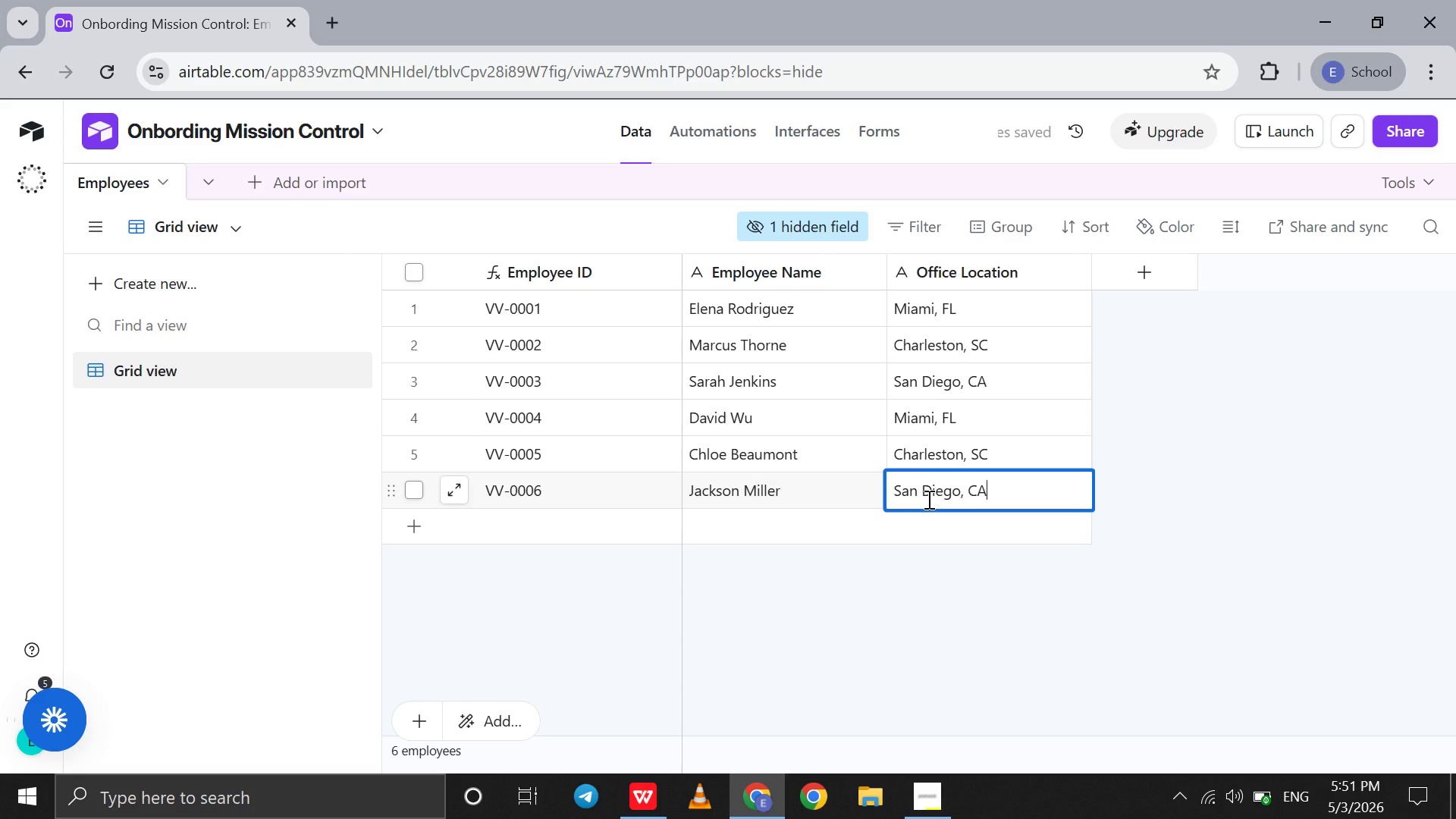 
wait(11.22)
 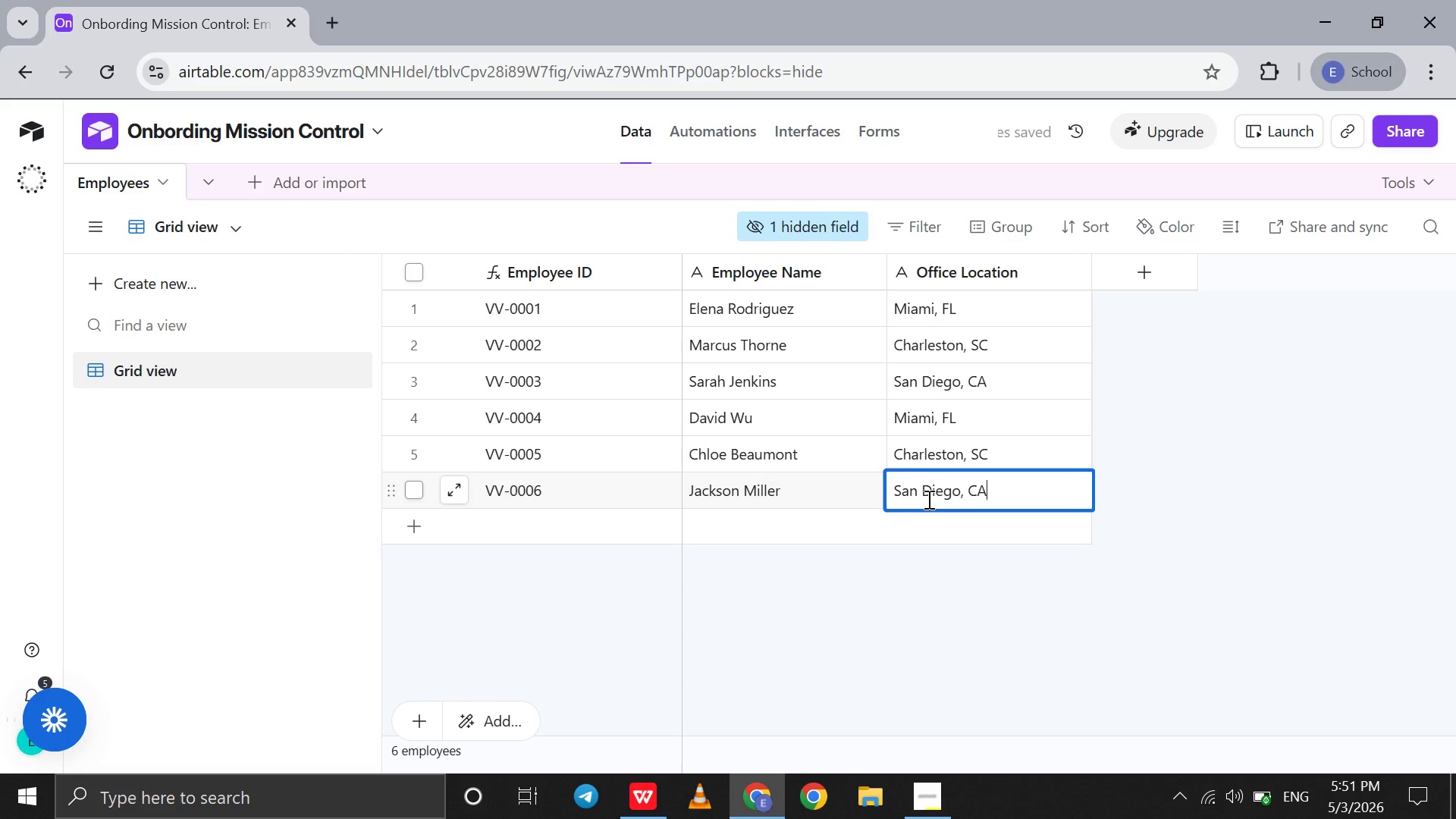 
left_click([613, 518])
 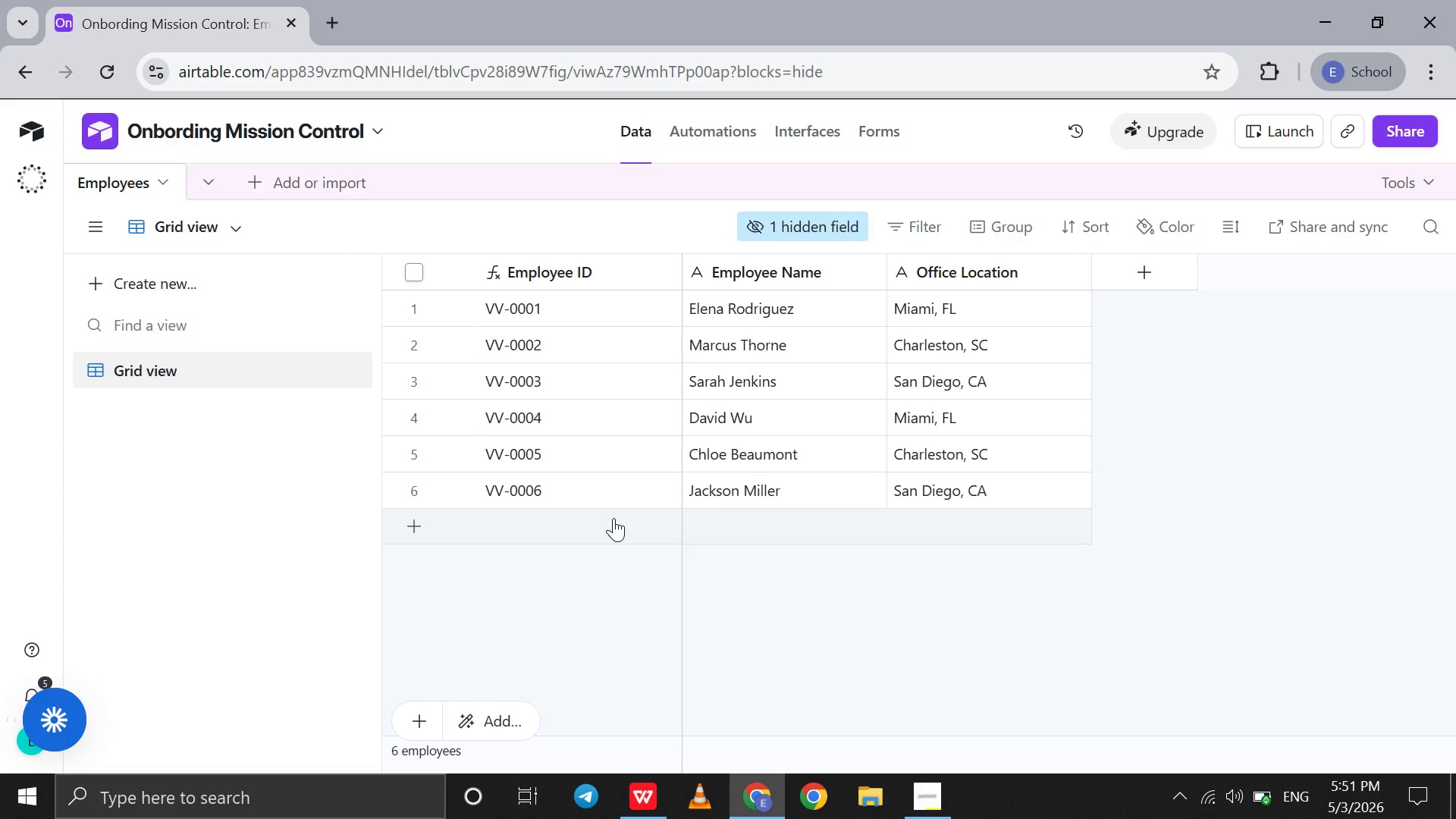 
left_click([613, 518])
 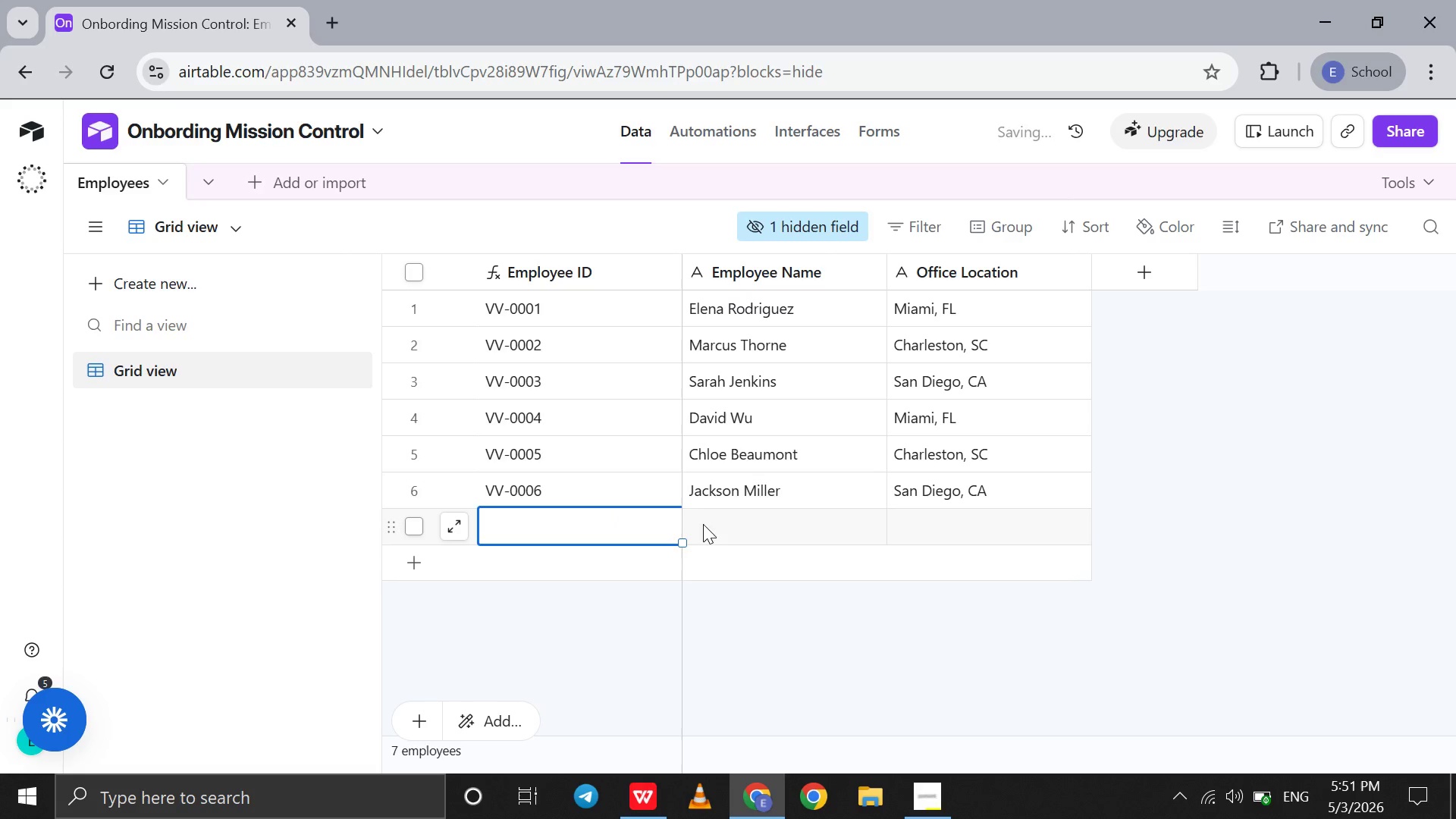 
left_click([703, 524])
 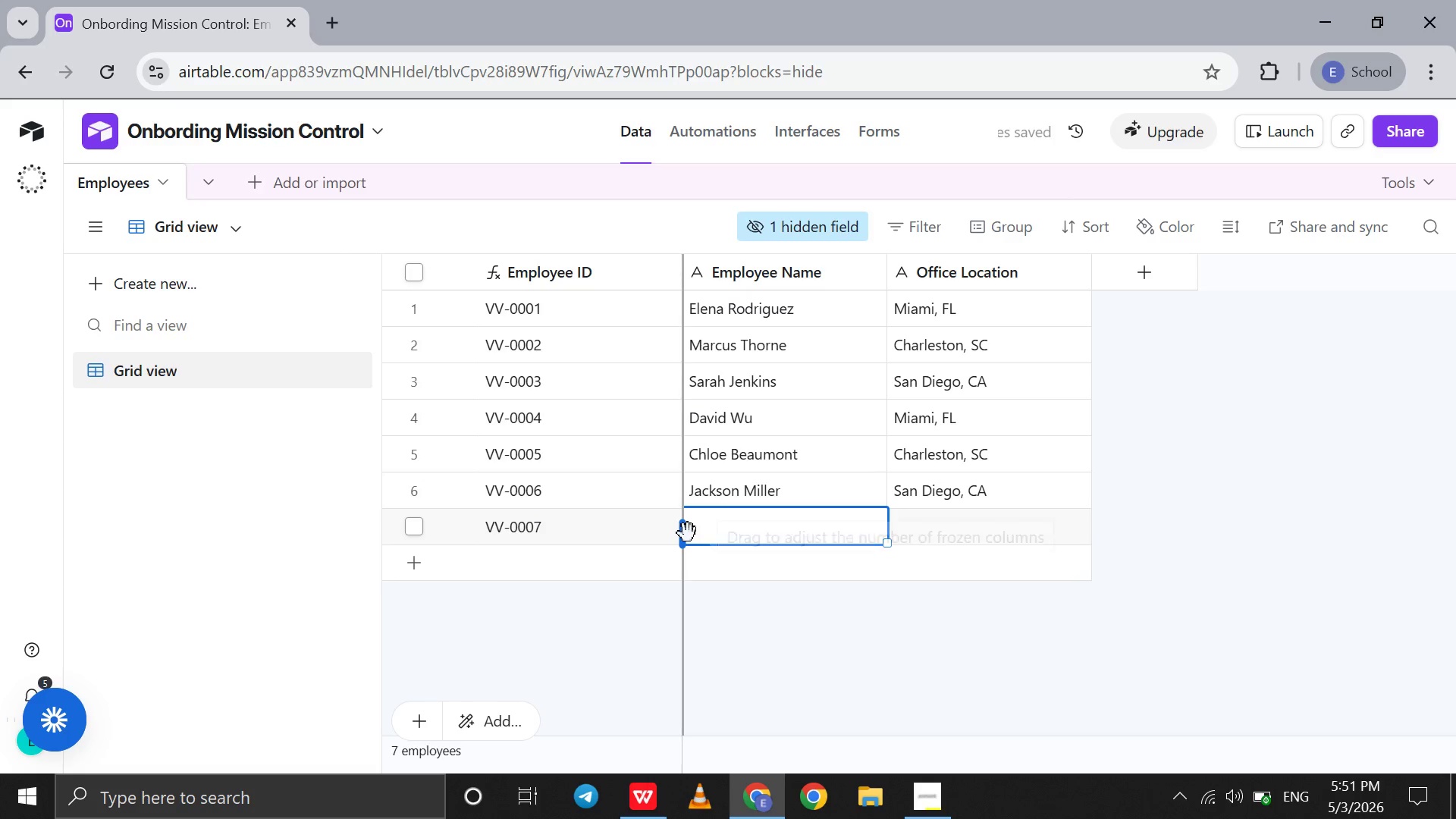 
mouse_move([628, 783])
 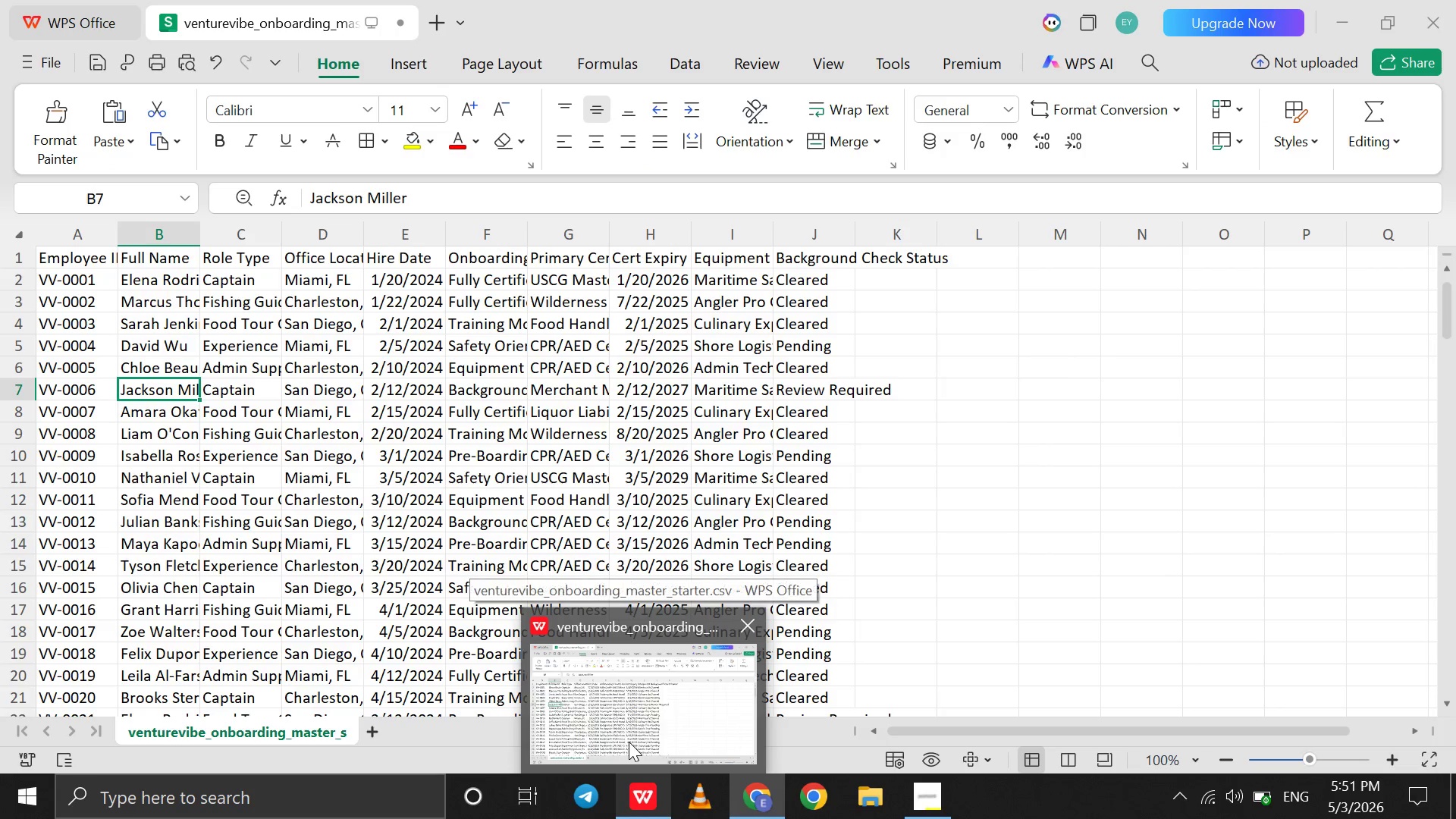 
left_click([629, 742])
 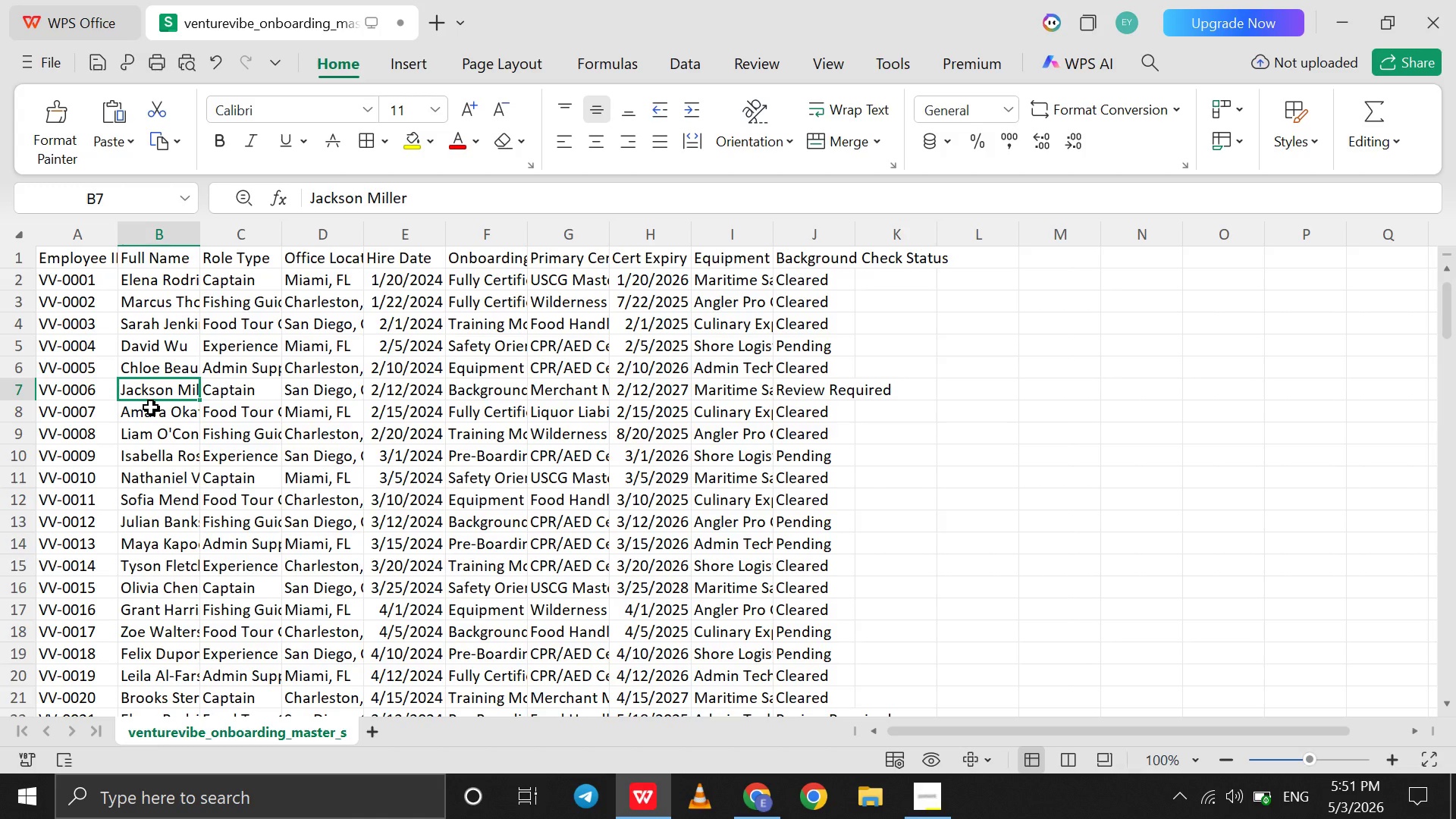 
left_click([151, 407])
 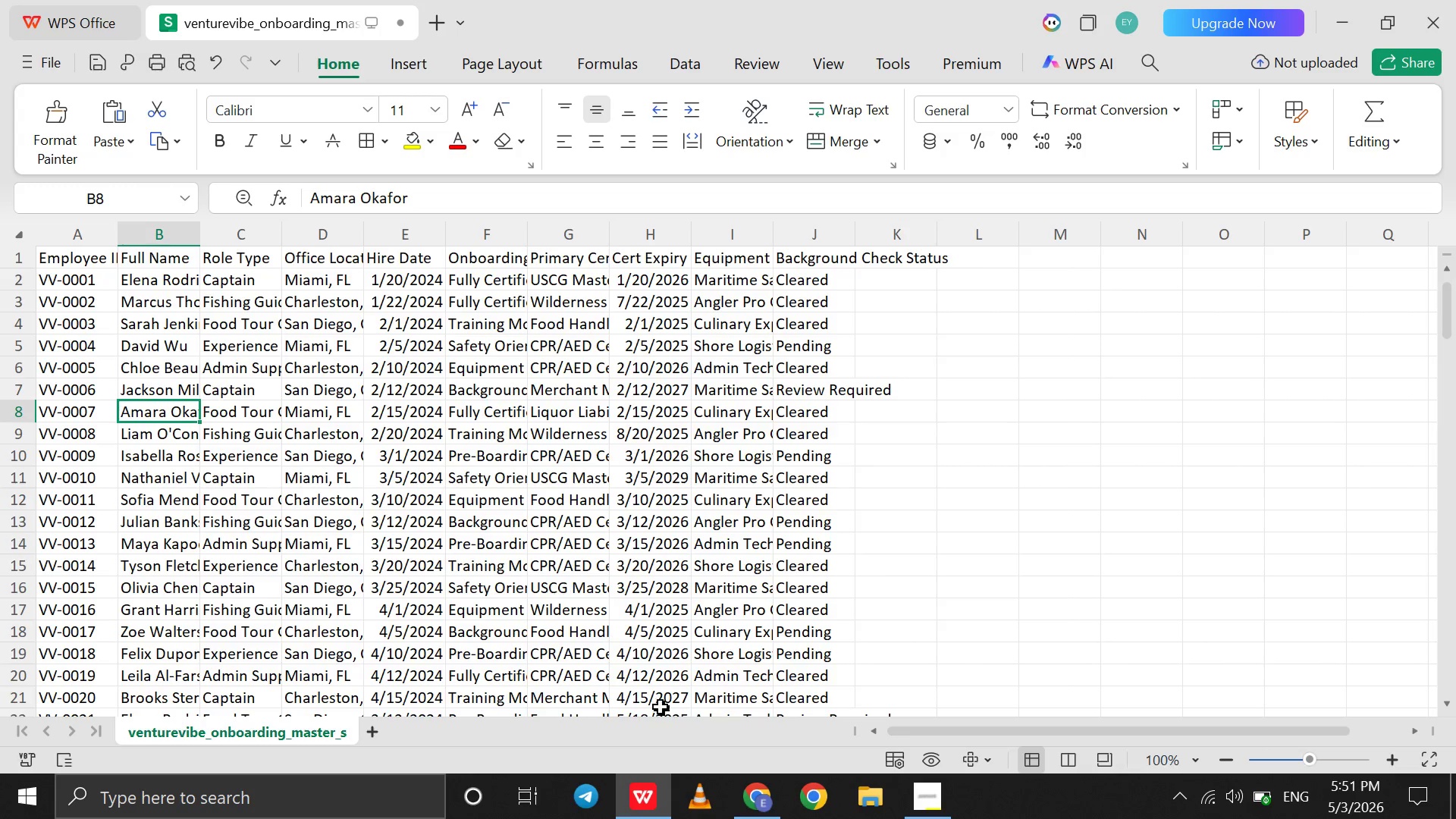 
wait(6.14)
 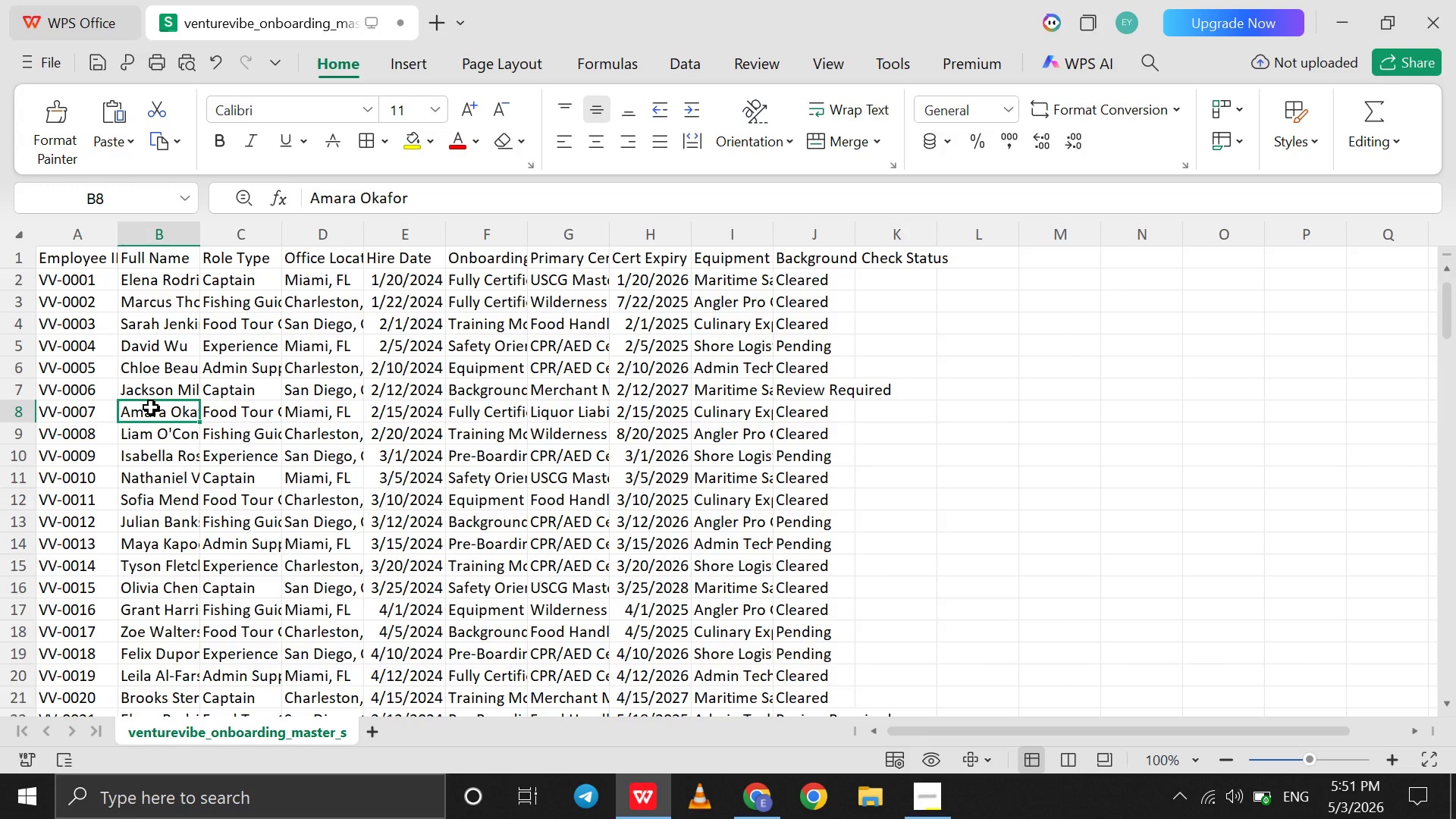 
left_click([754, 789])
 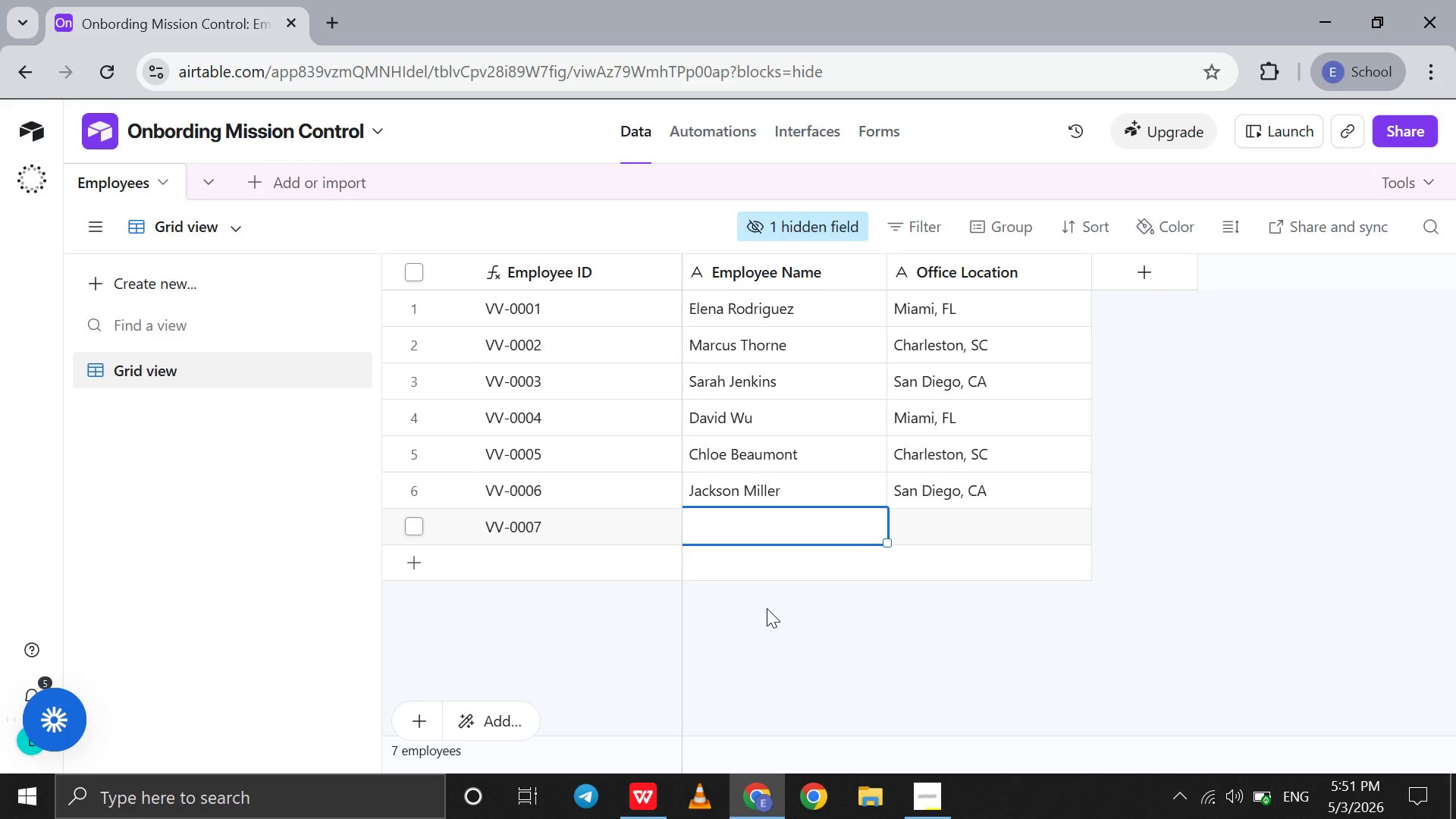 
type(Amara Okafor)
 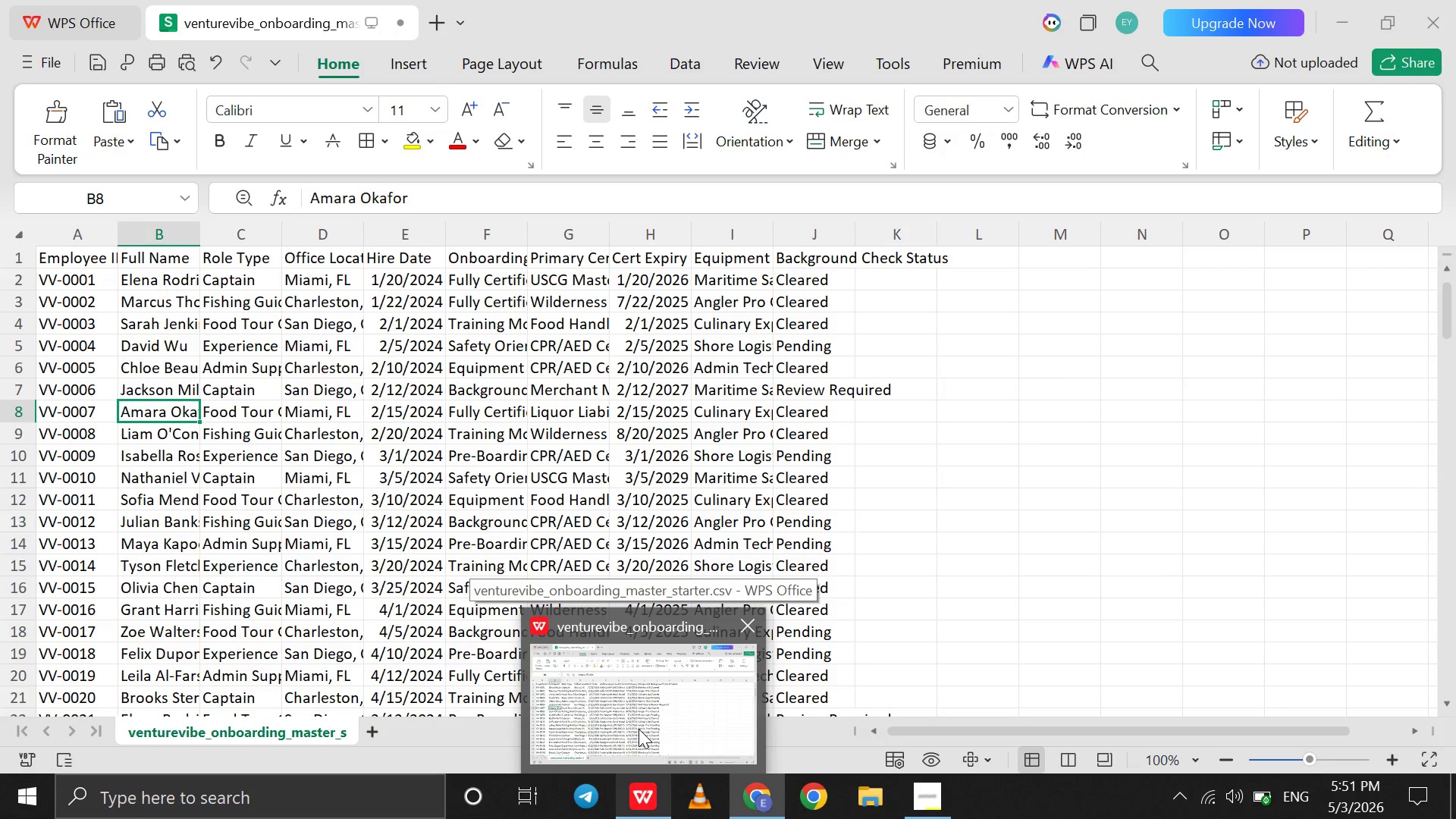 
wait(7.28)
 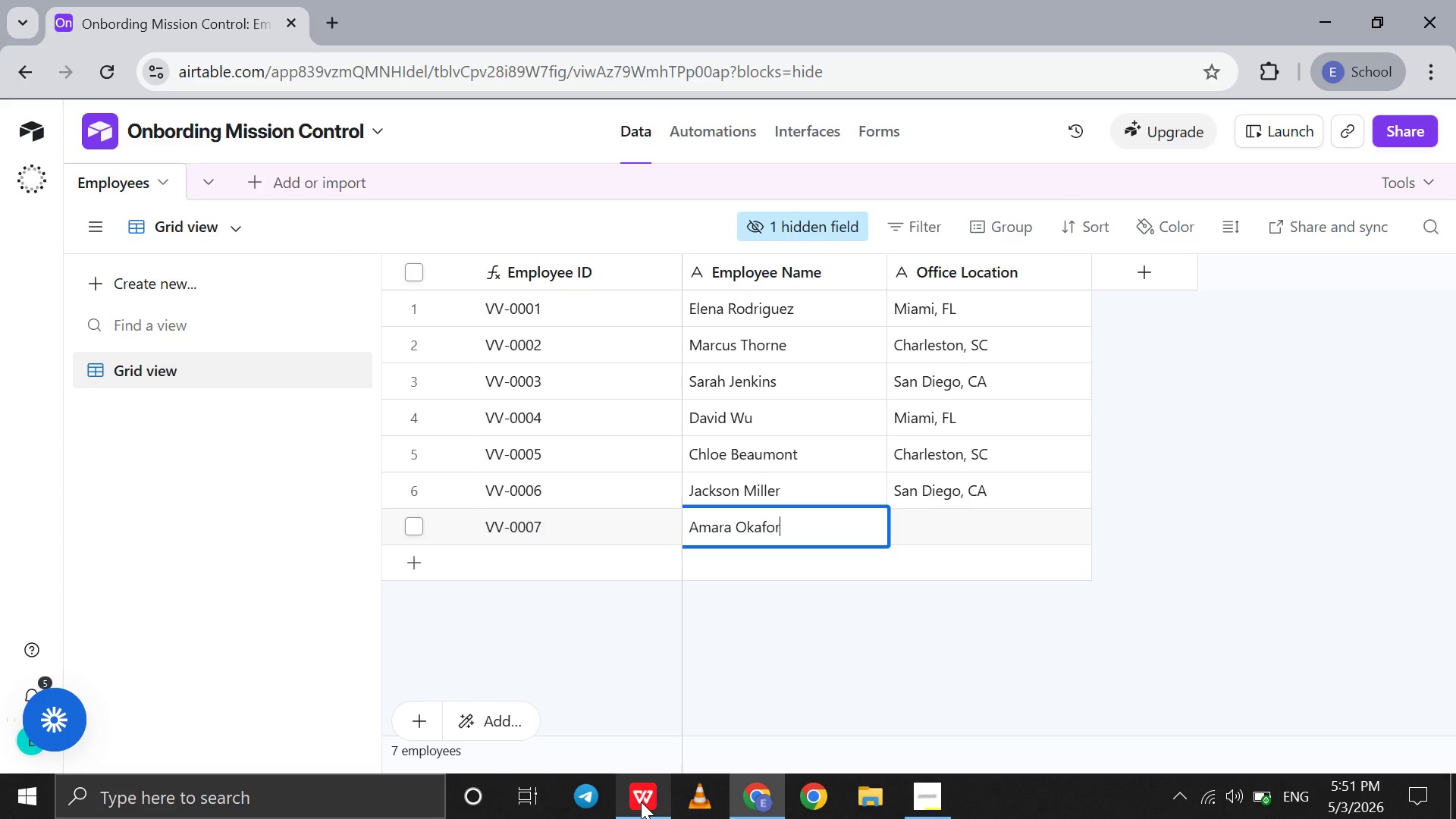 
left_click([639, 729])
 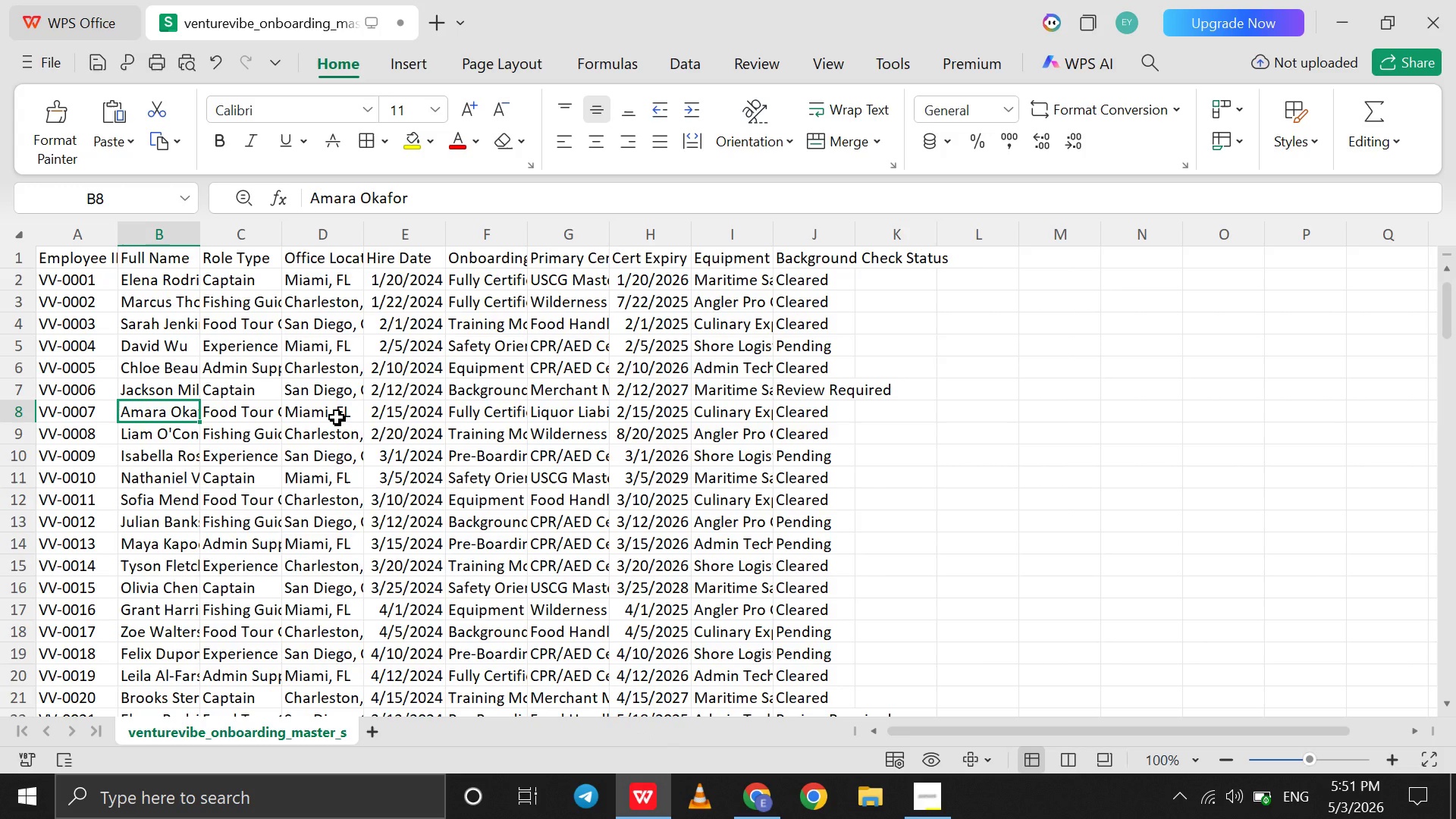 
left_click([337, 417])
 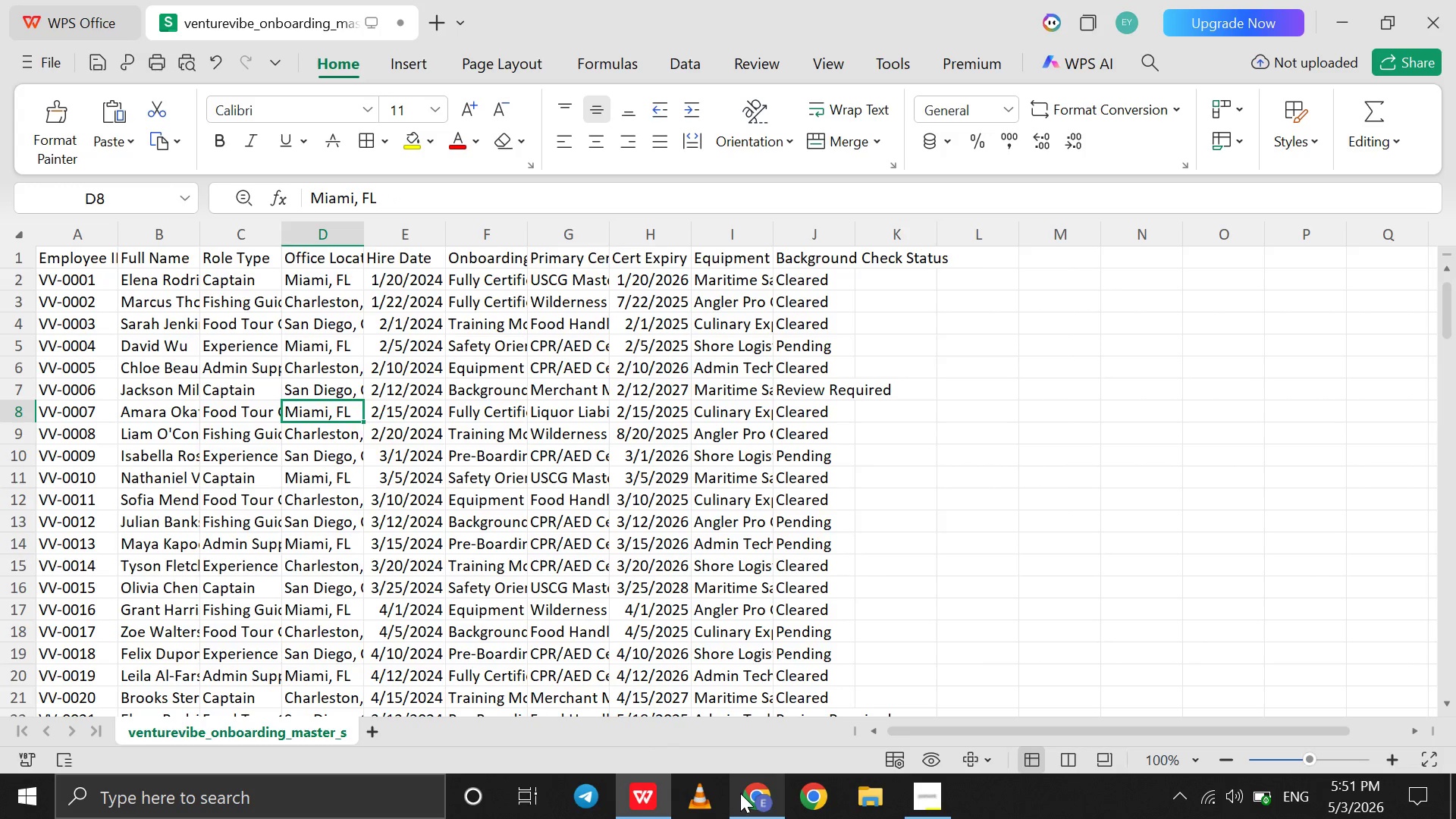 
left_click([740, 793])
 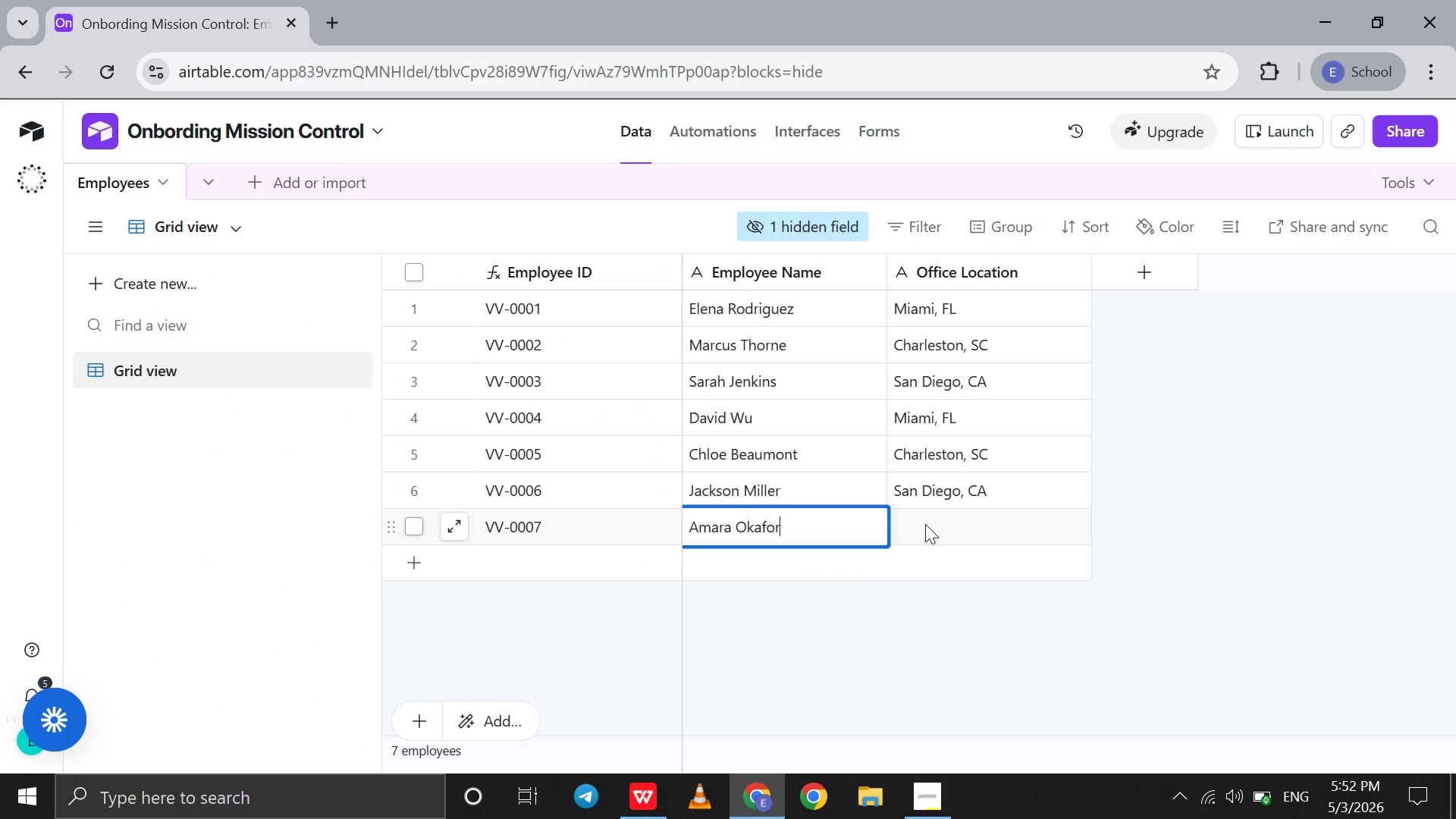 
left_click([925, 524])
 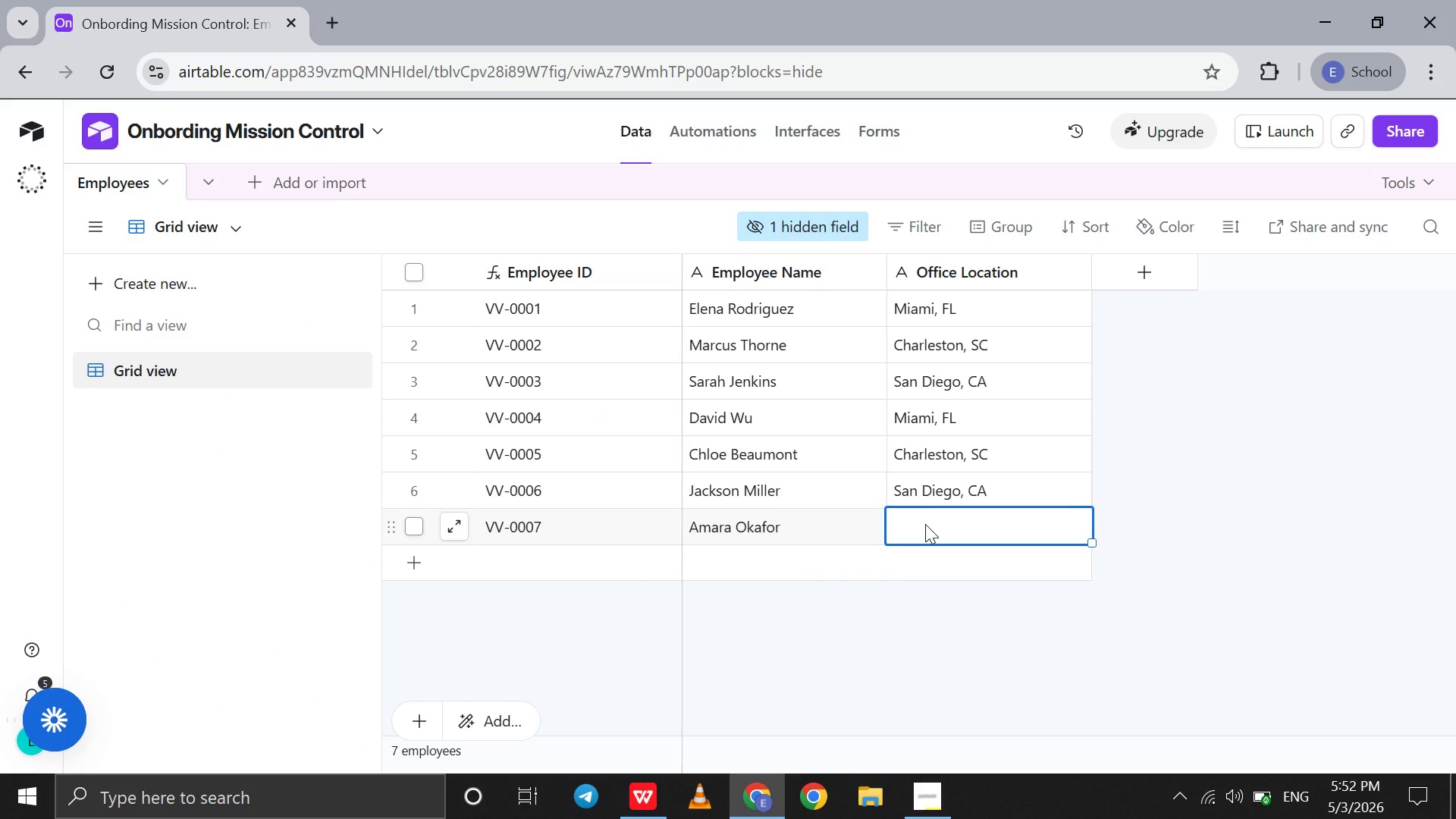 
type(Miami, Fl)
key(Backspace)
type(L)
 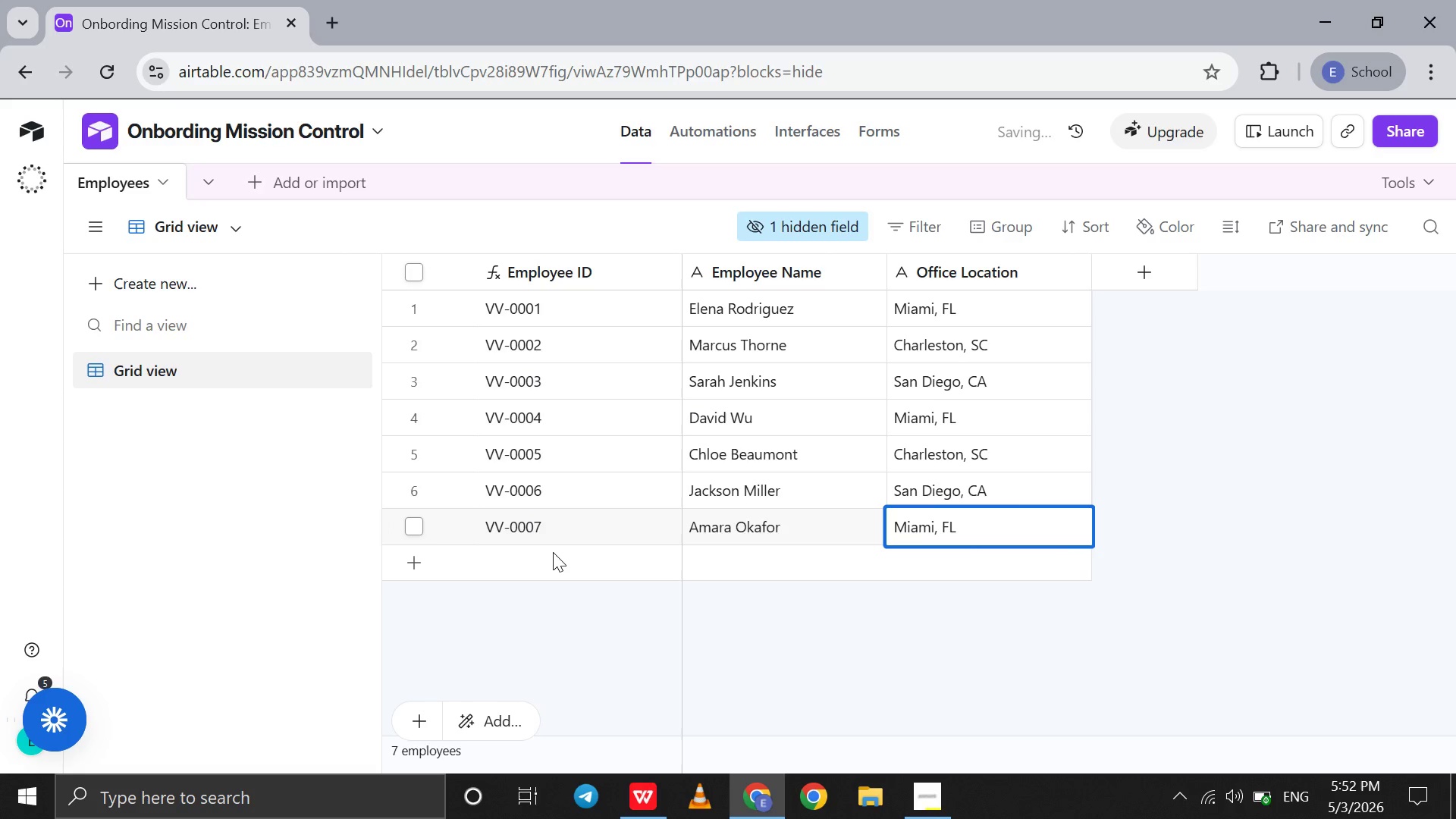 
left_click([553, 552])
 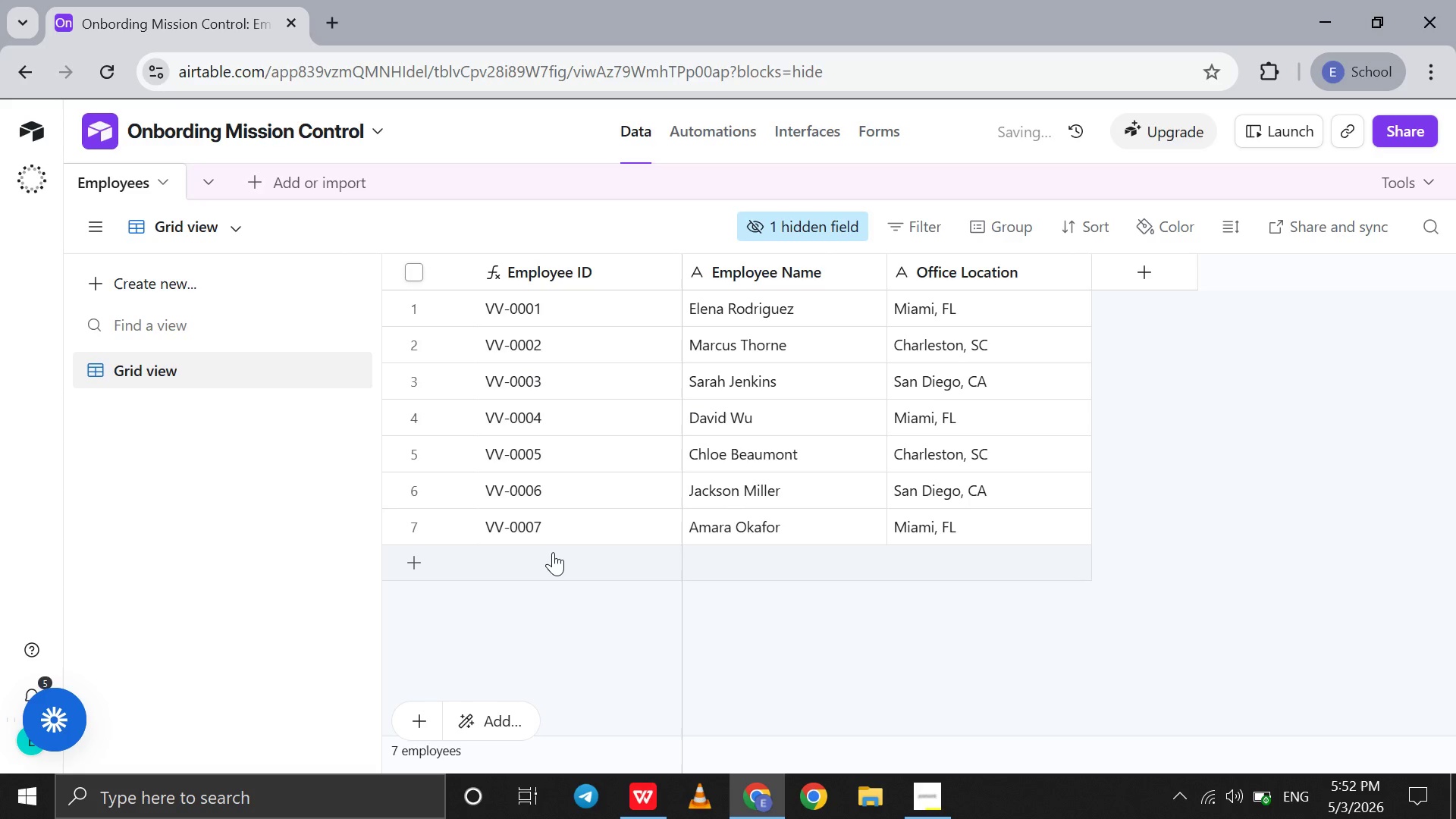 
left_click([553, 552])
 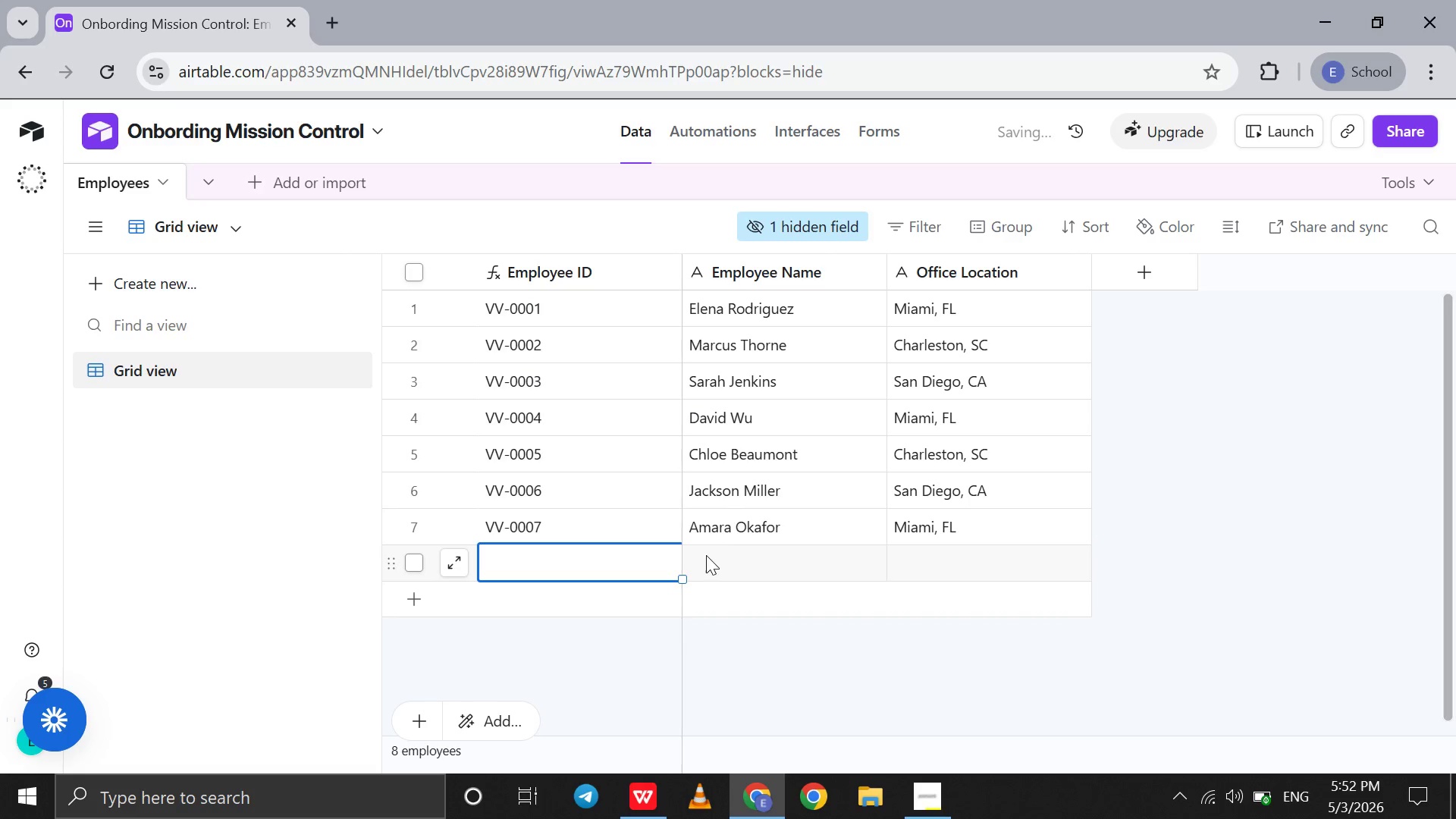 
left_click([707, 555])
 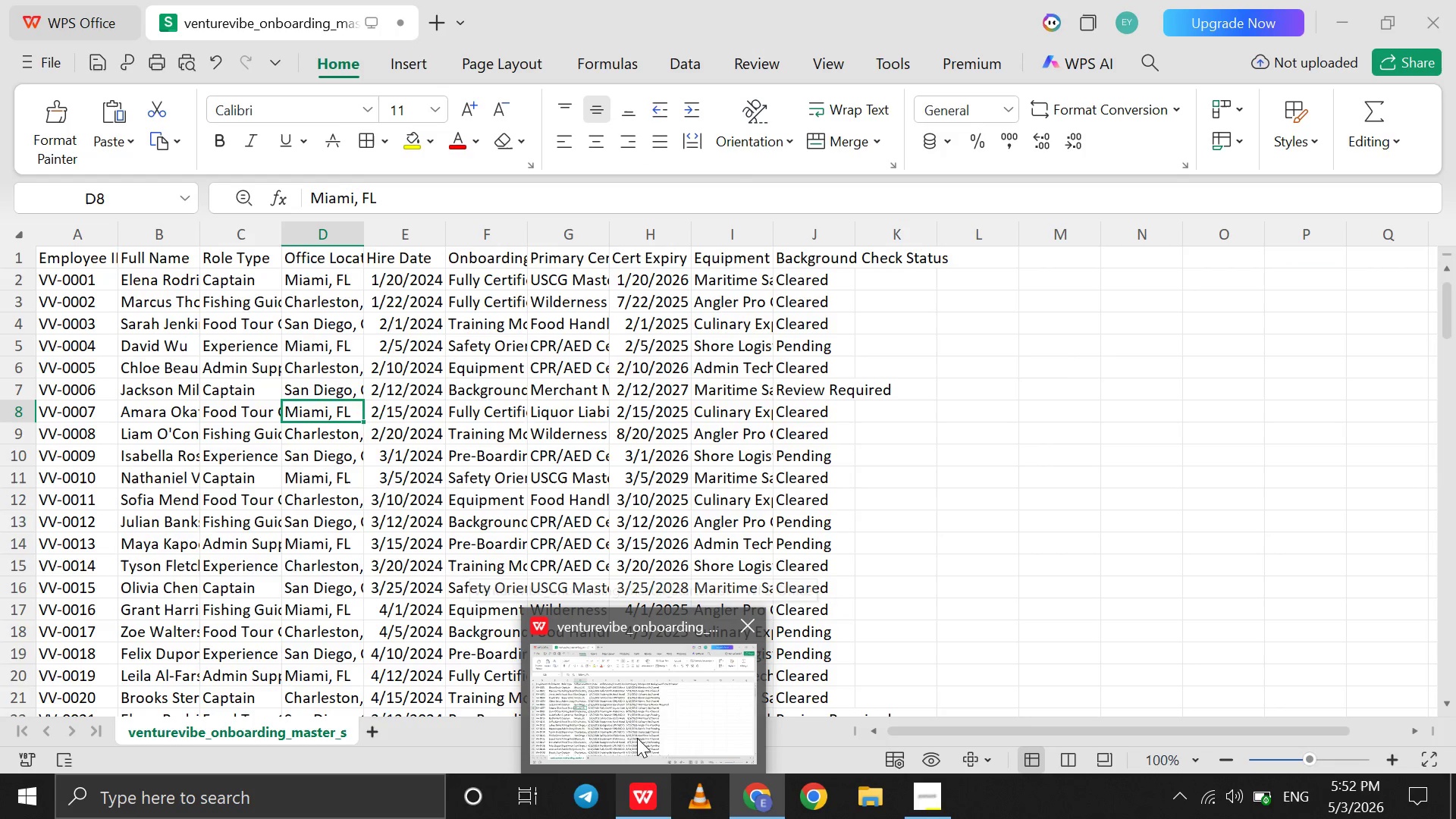 
left_click([637, 738])
 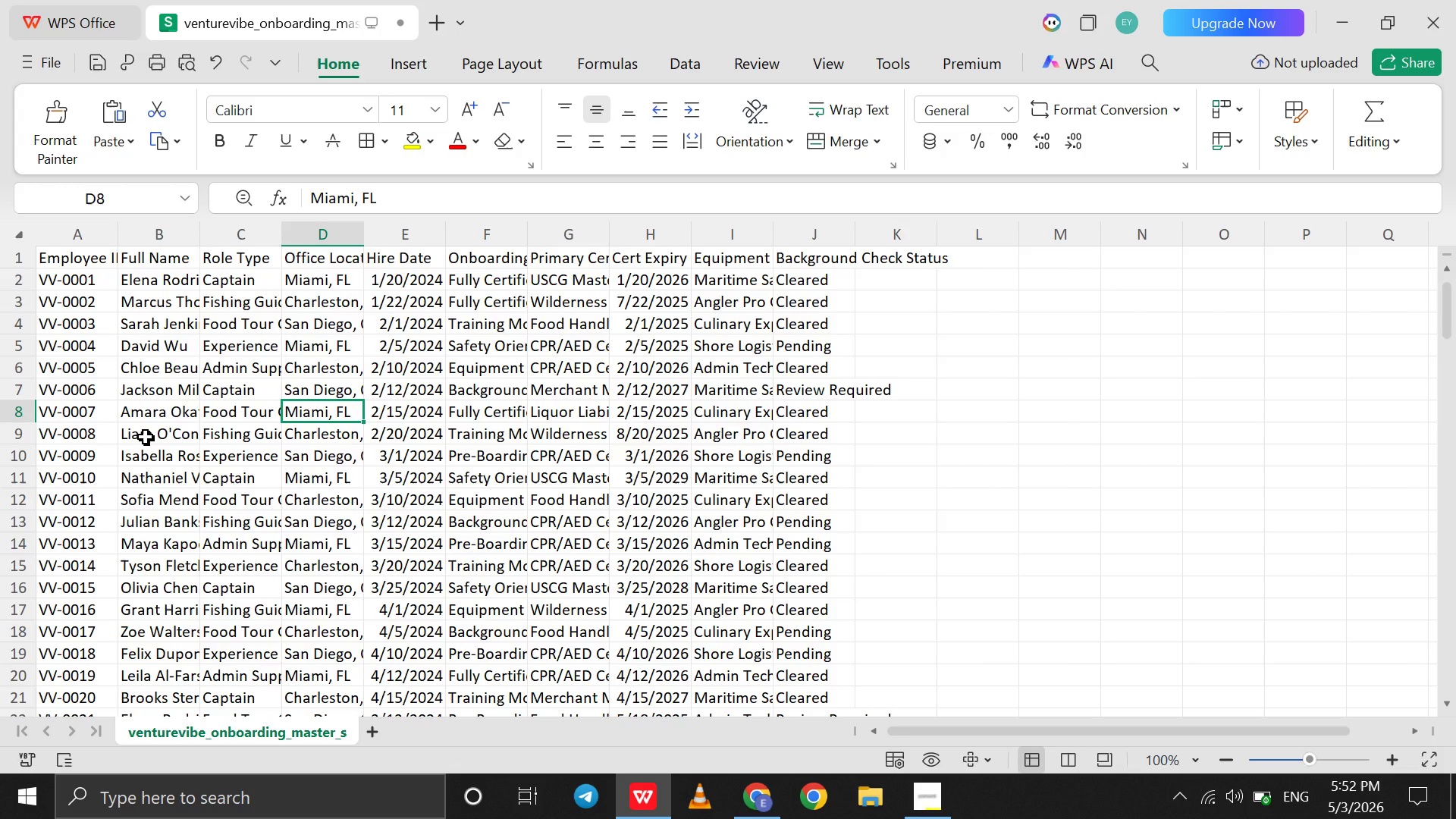 
left_click([146, 437])
 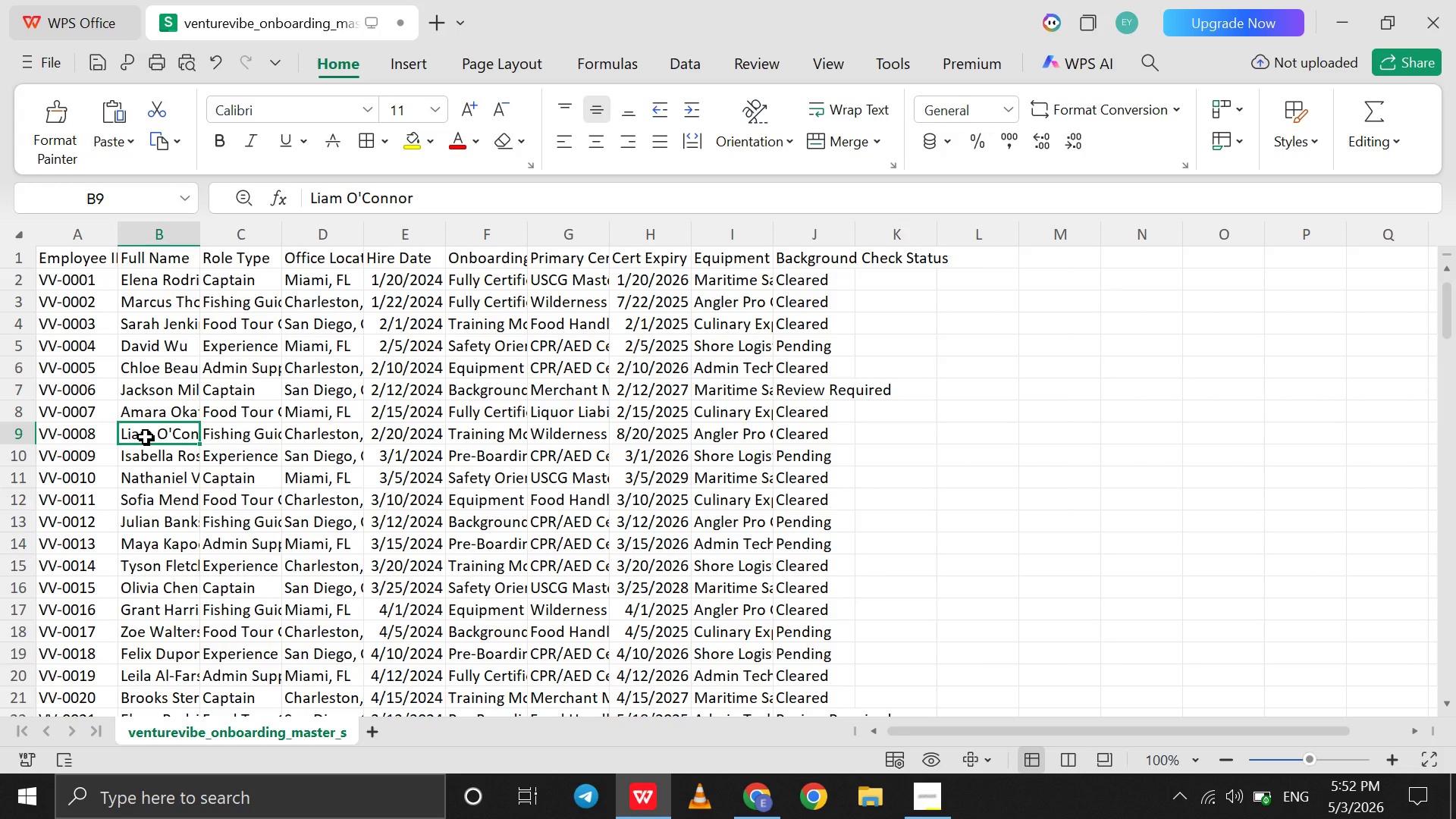 
wait(5.52)
 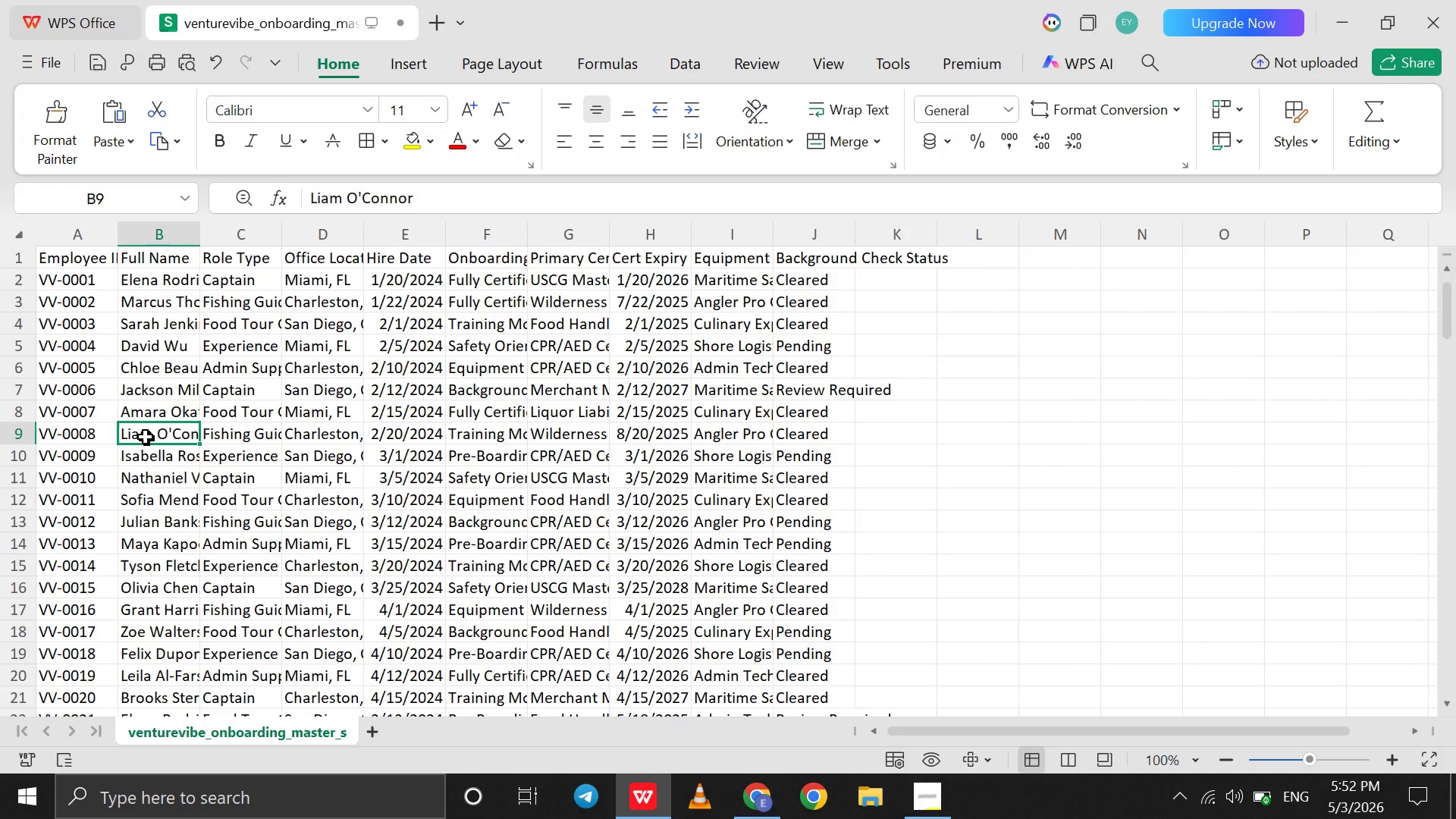 
mouse_move([756, 761])
 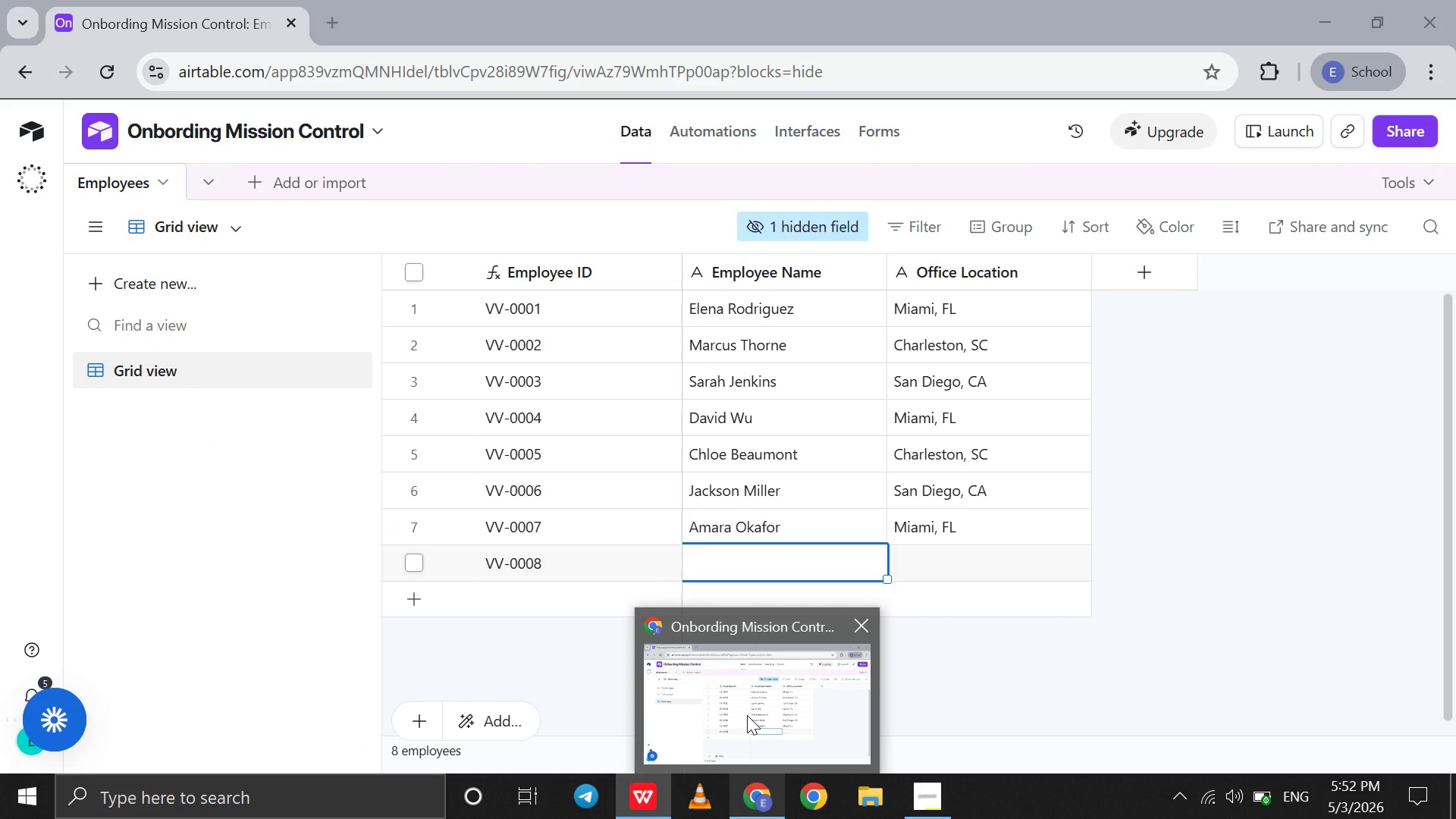 
left_click([747, 715])
 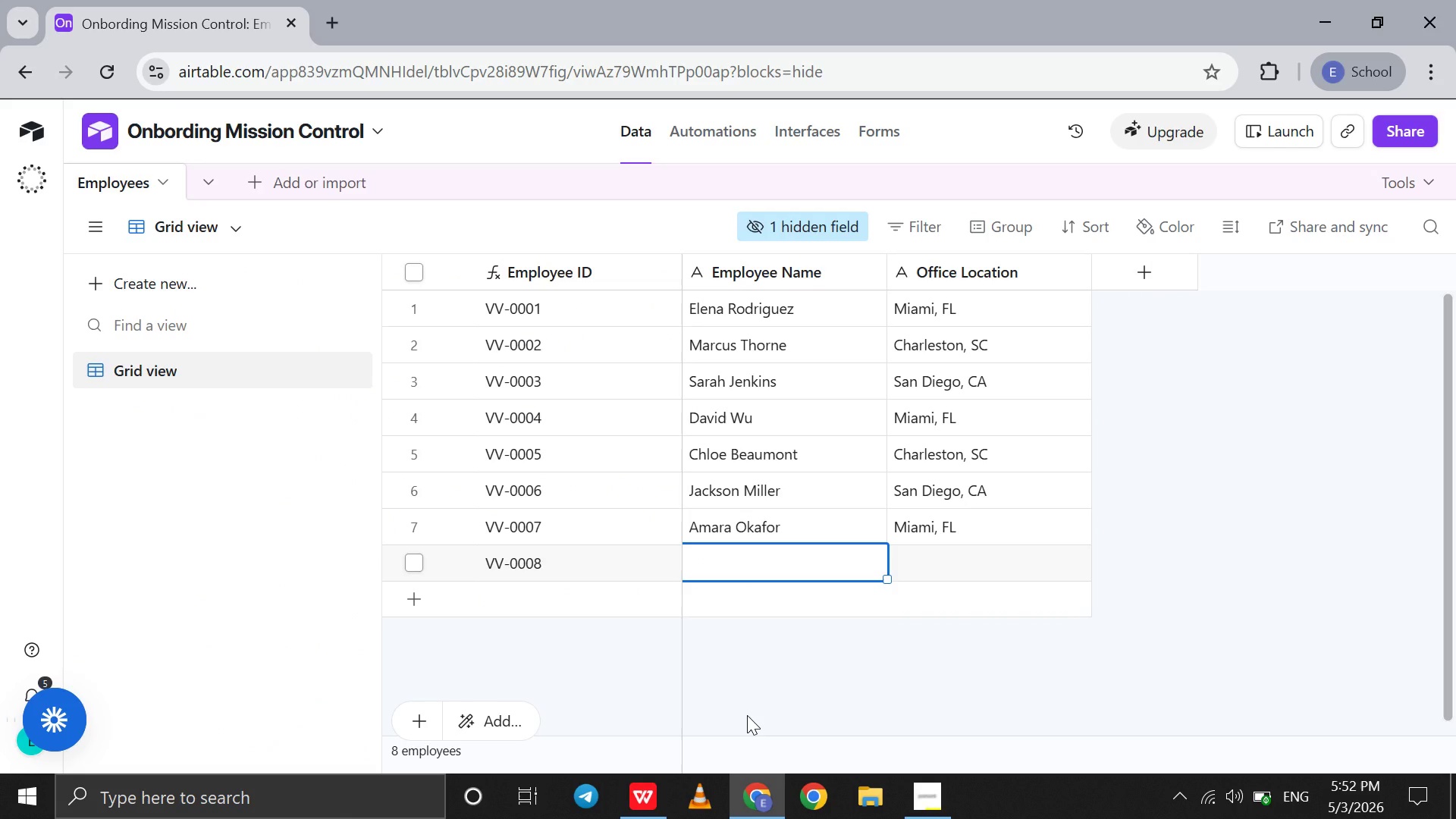 
type(Liam O'Connor)
 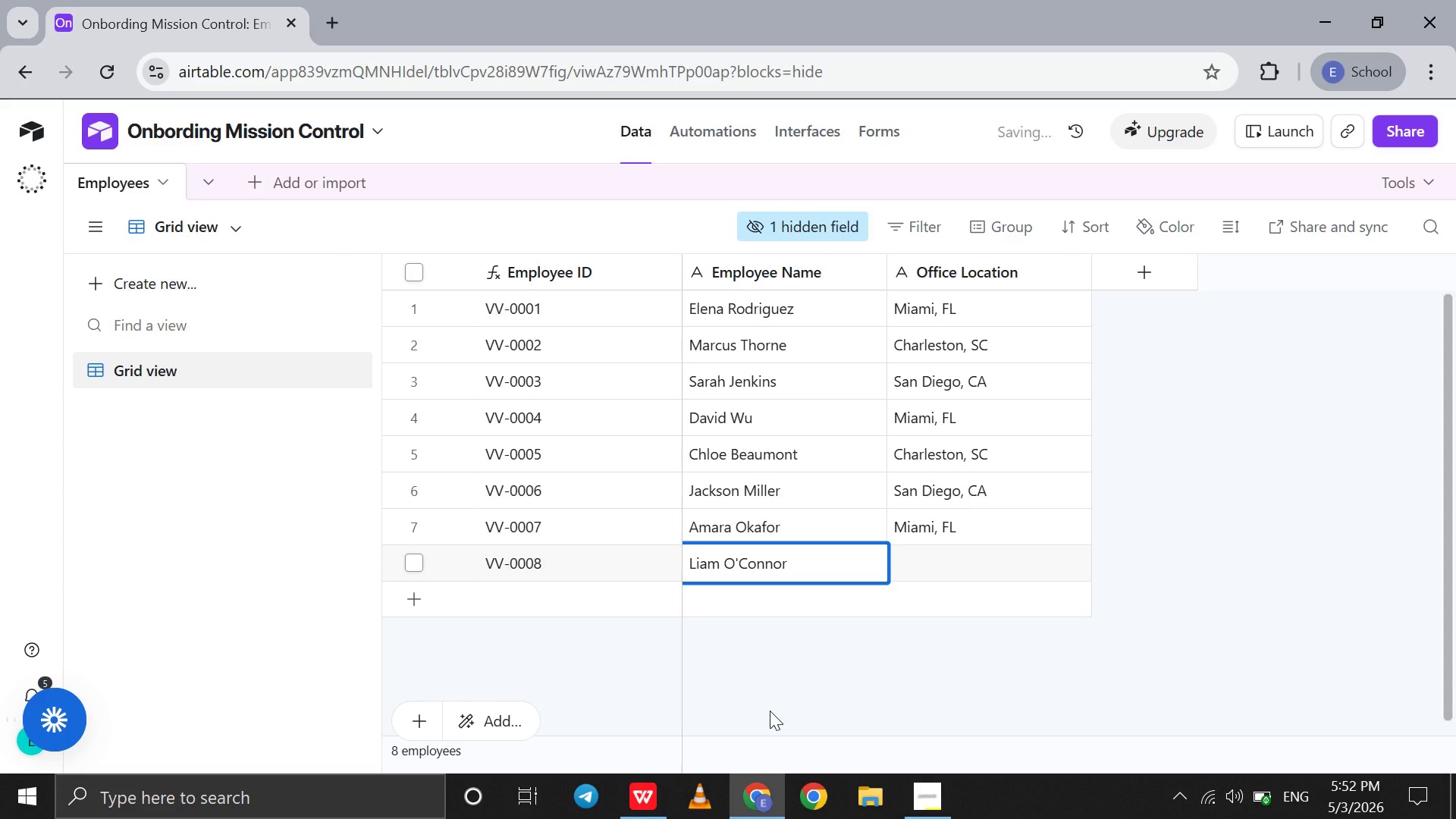 
wait(8.88)
 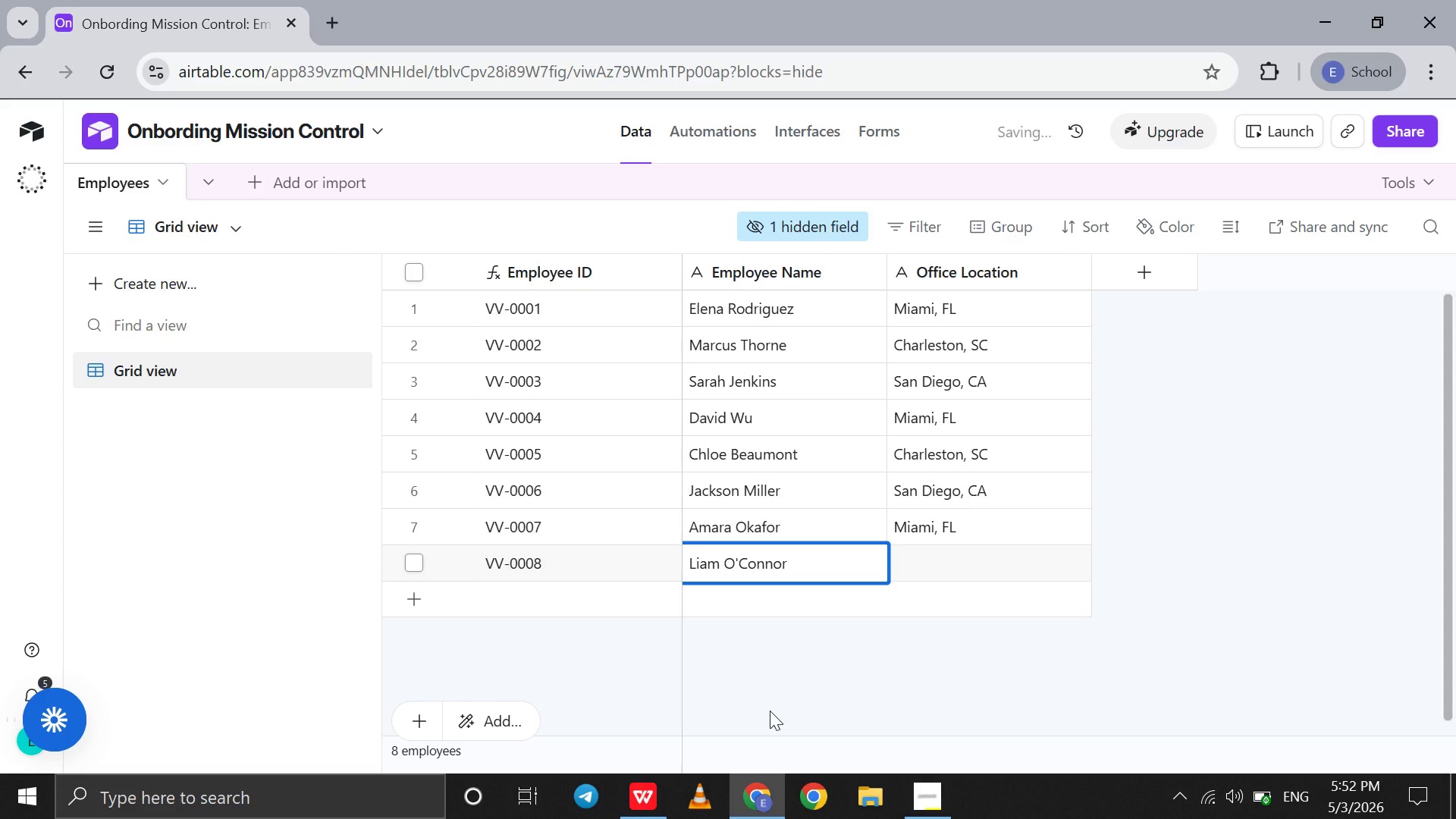 
mouse_move([651, 758])
 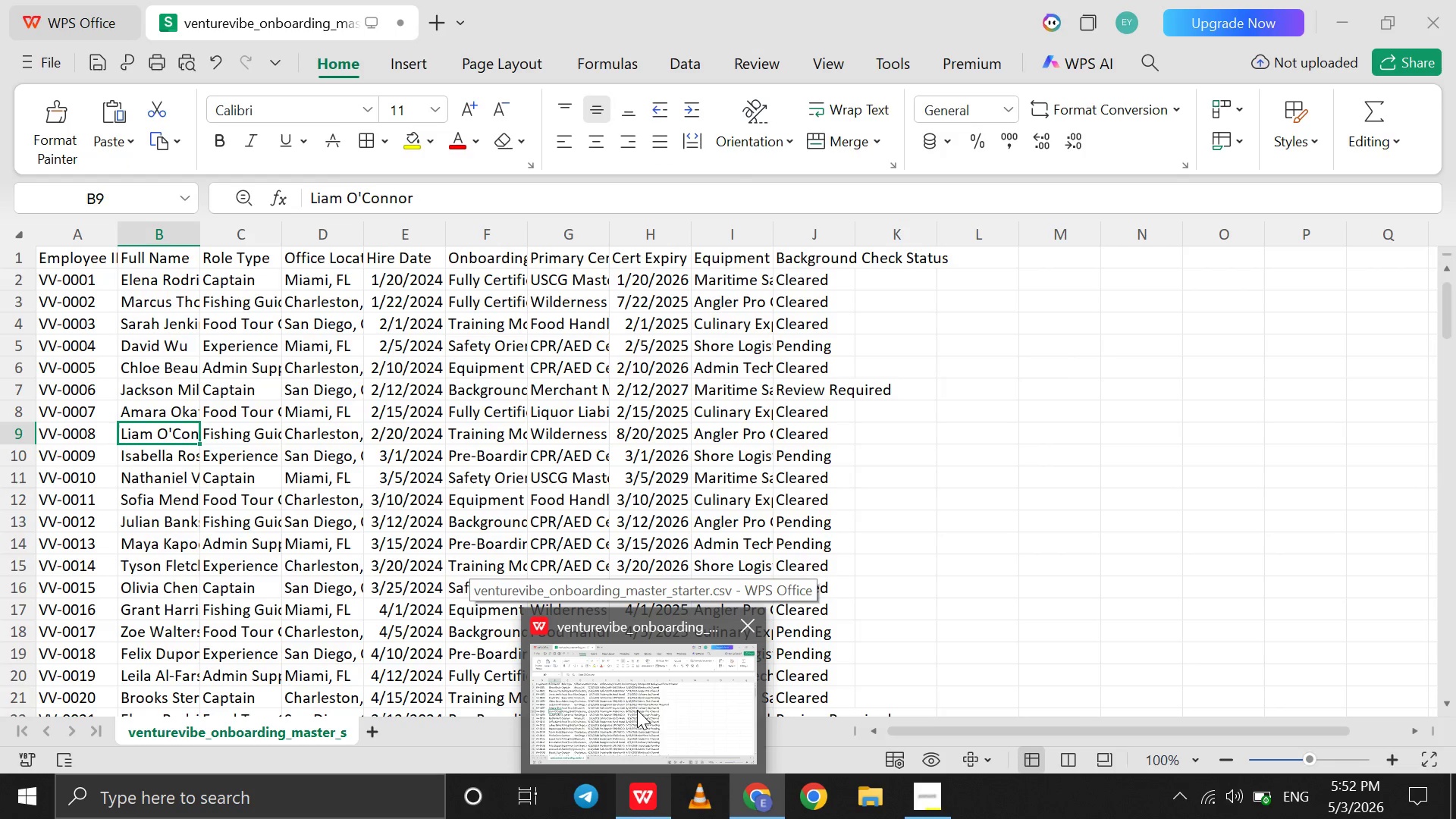 
wait(5.56)
 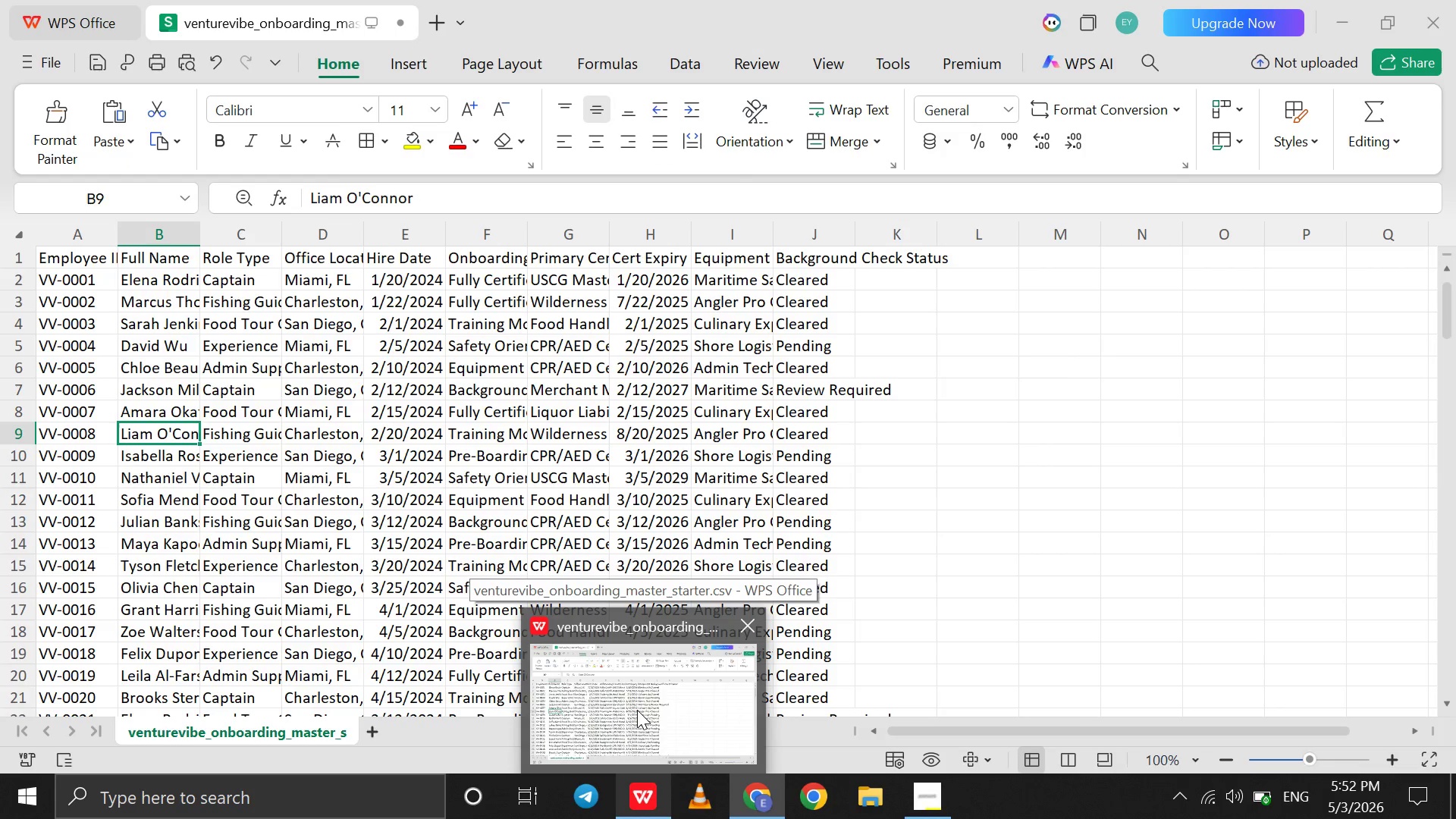 
left_click([637, 710])
 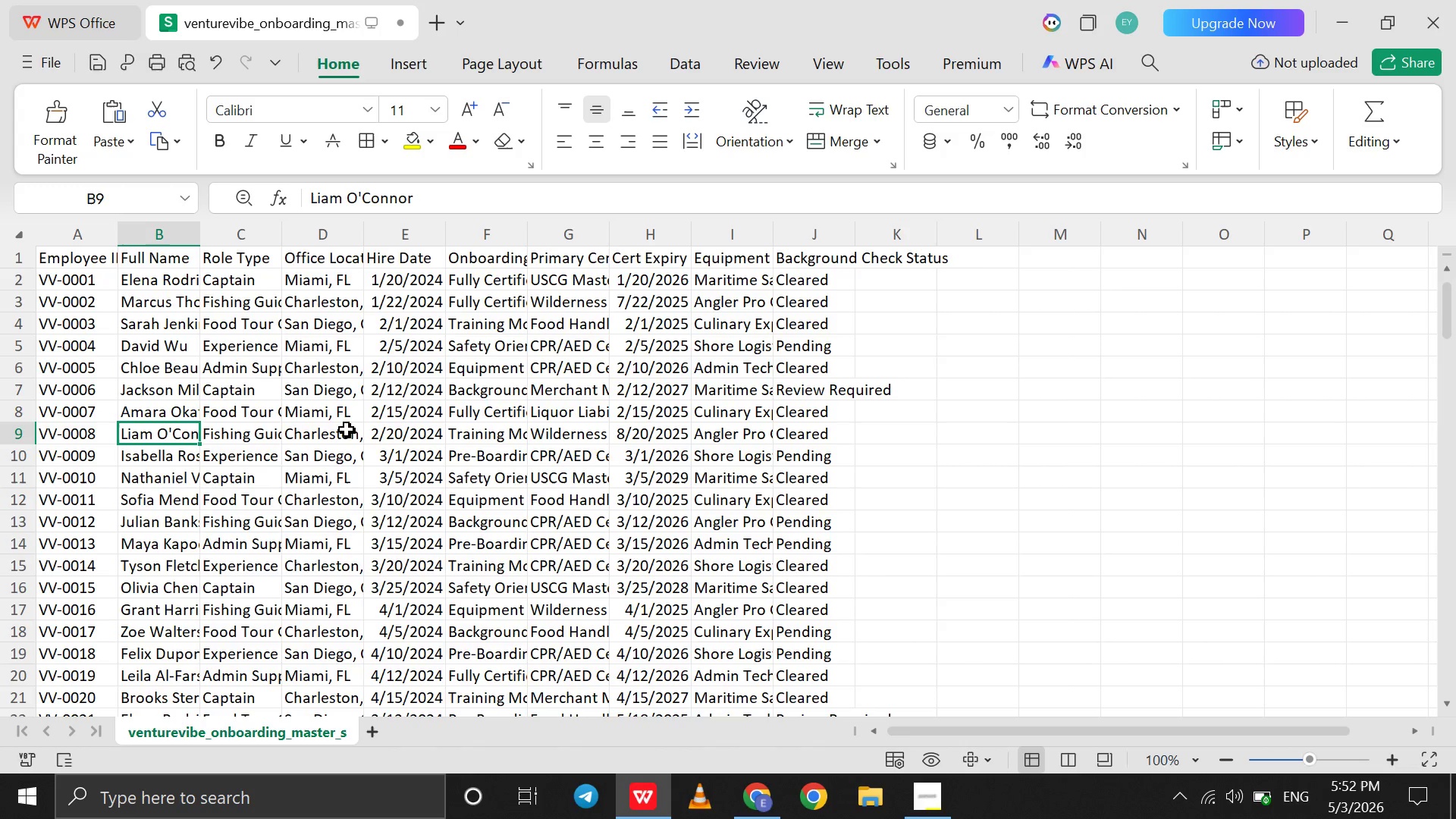 
left_click([343, 431])
 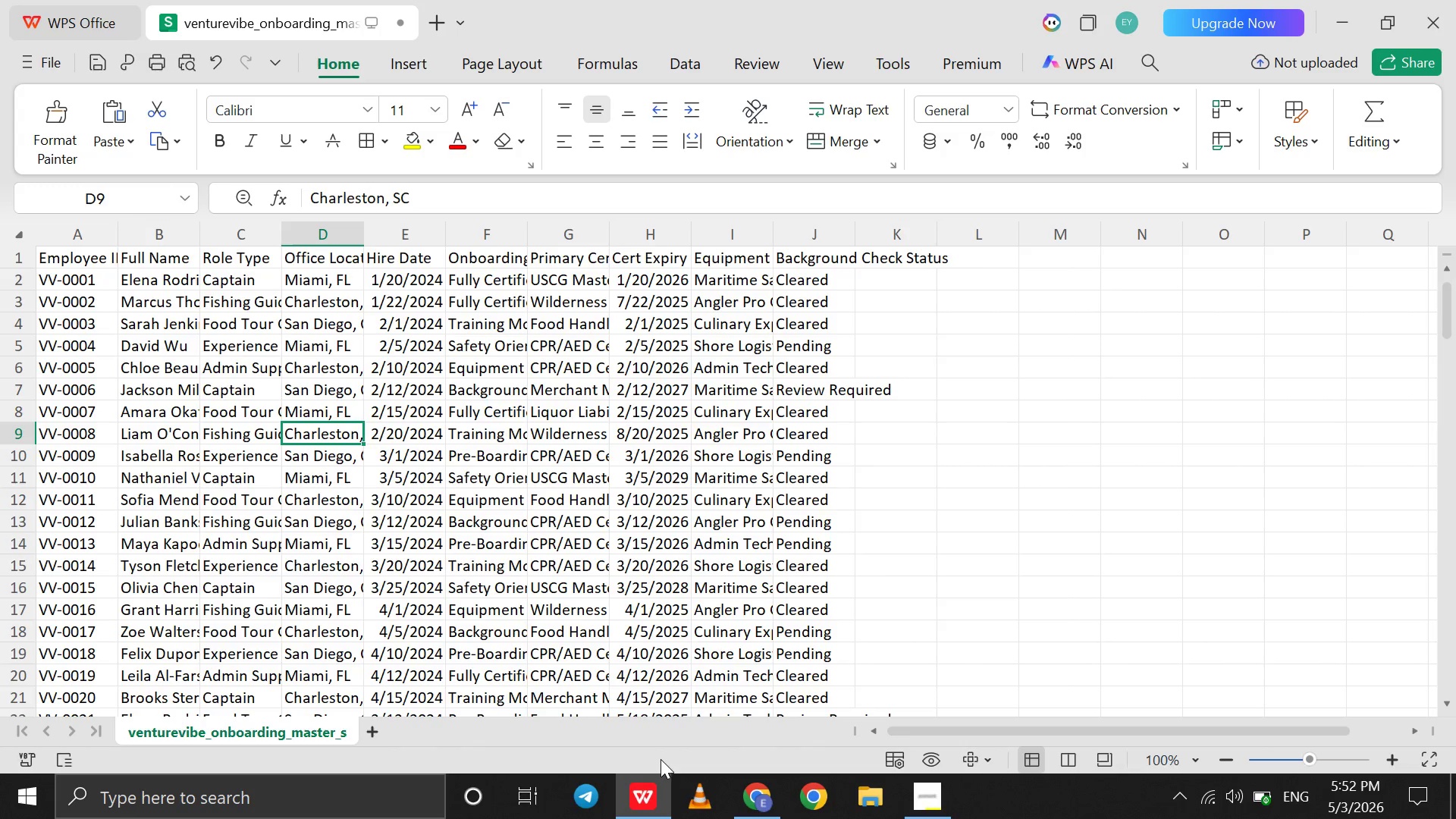 
wait(9.2)
 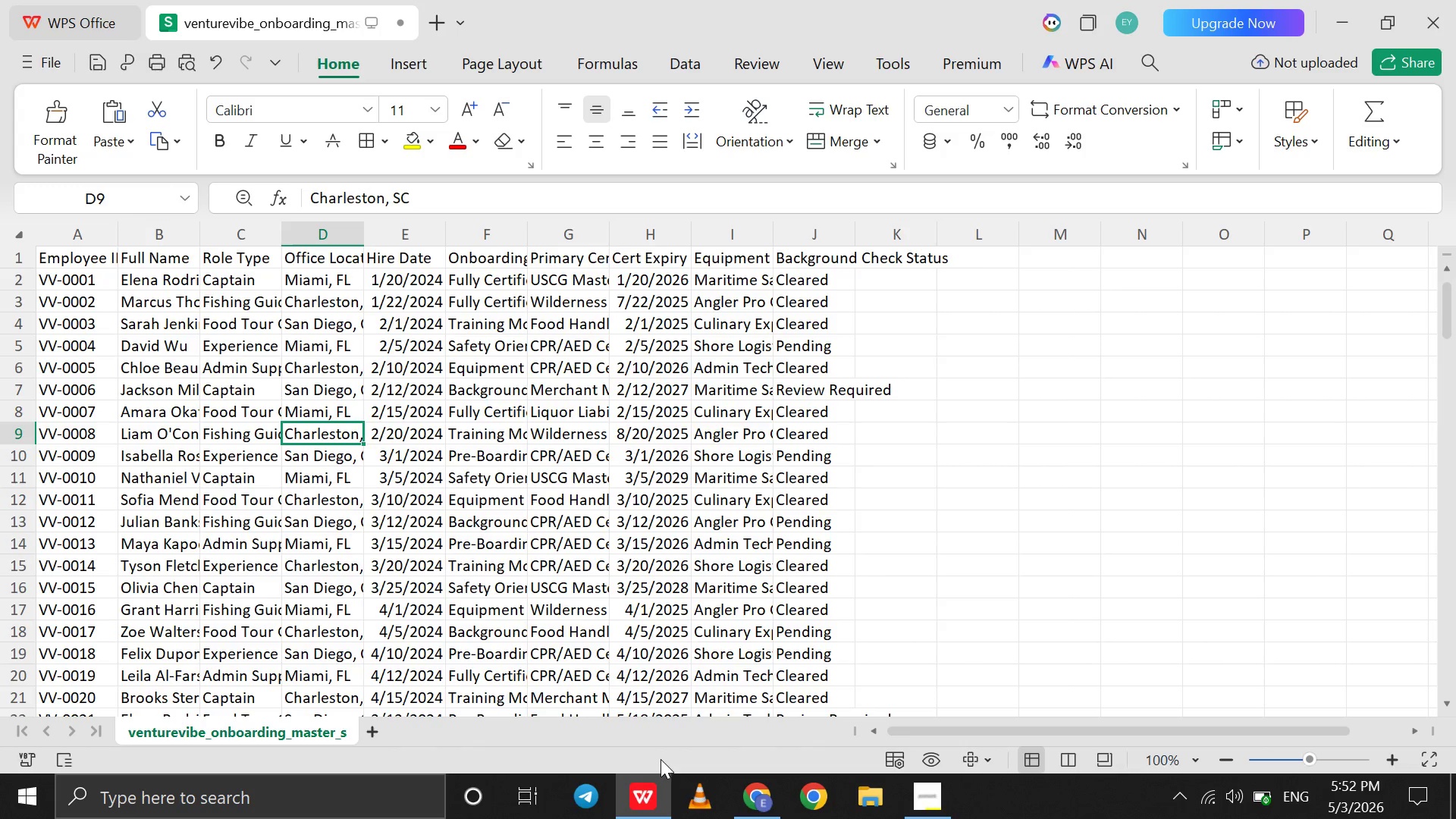 
left_click([749, 725])
 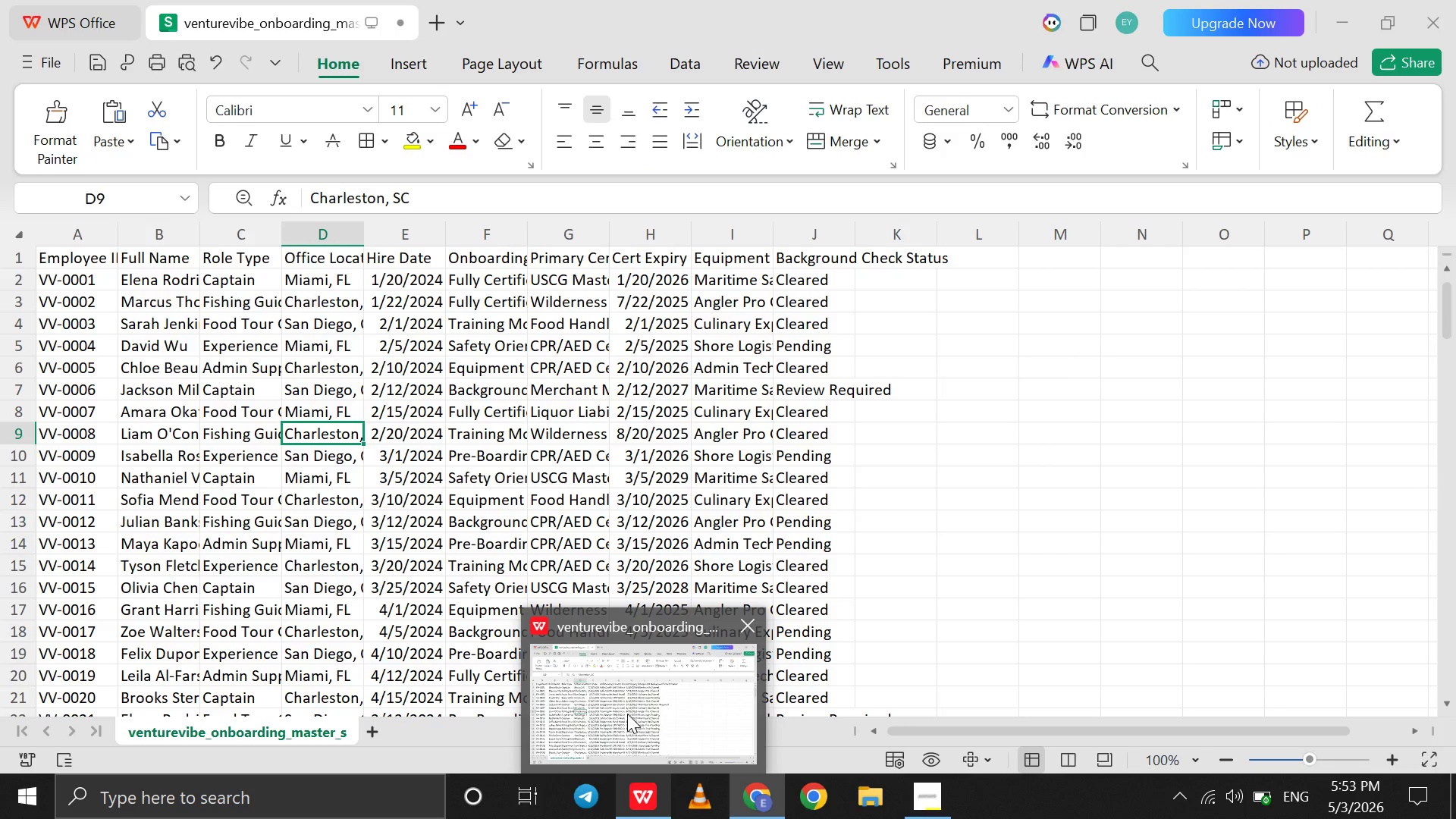 
wait(9.42)
 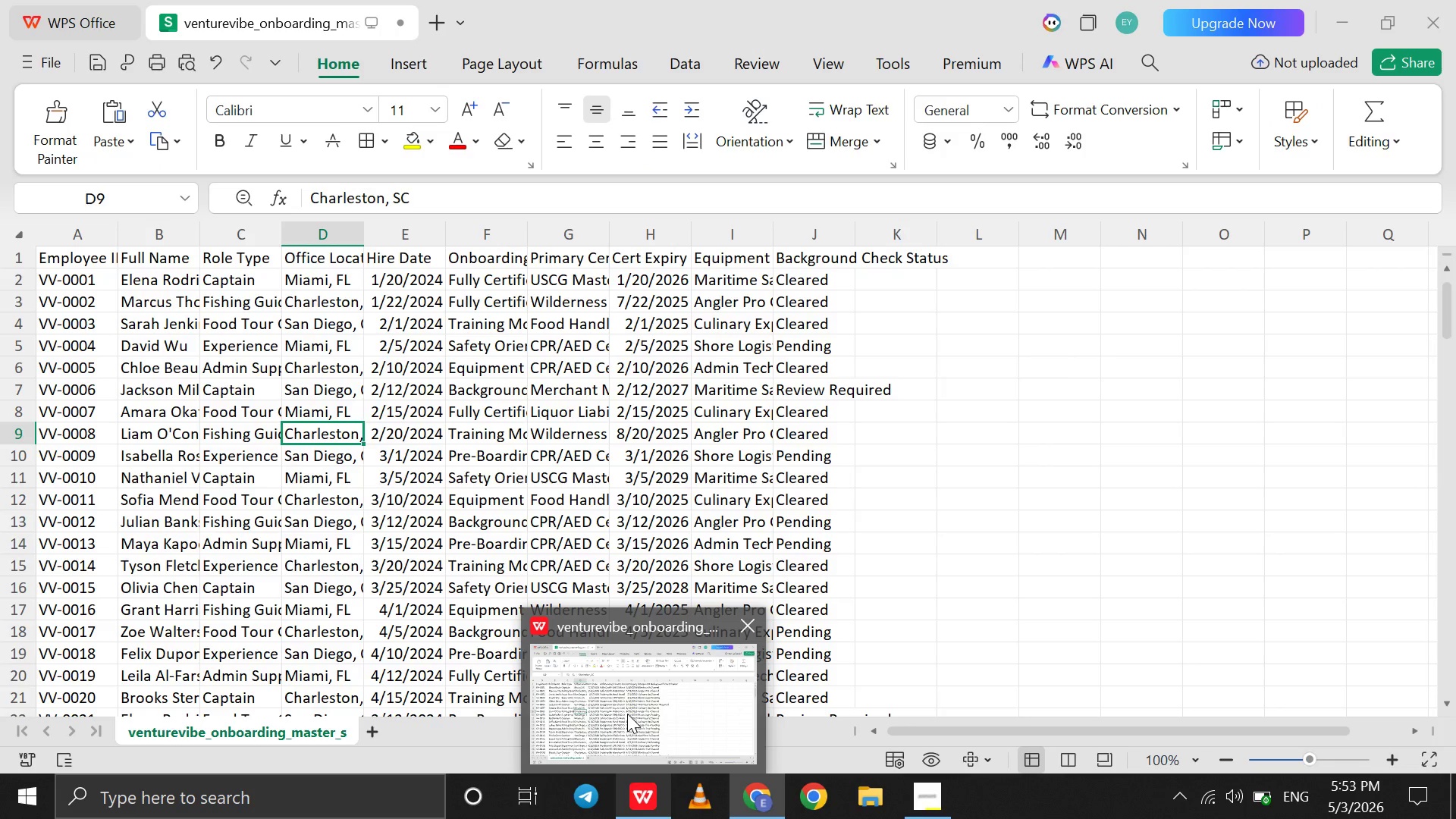 
left_click([930, 573])
 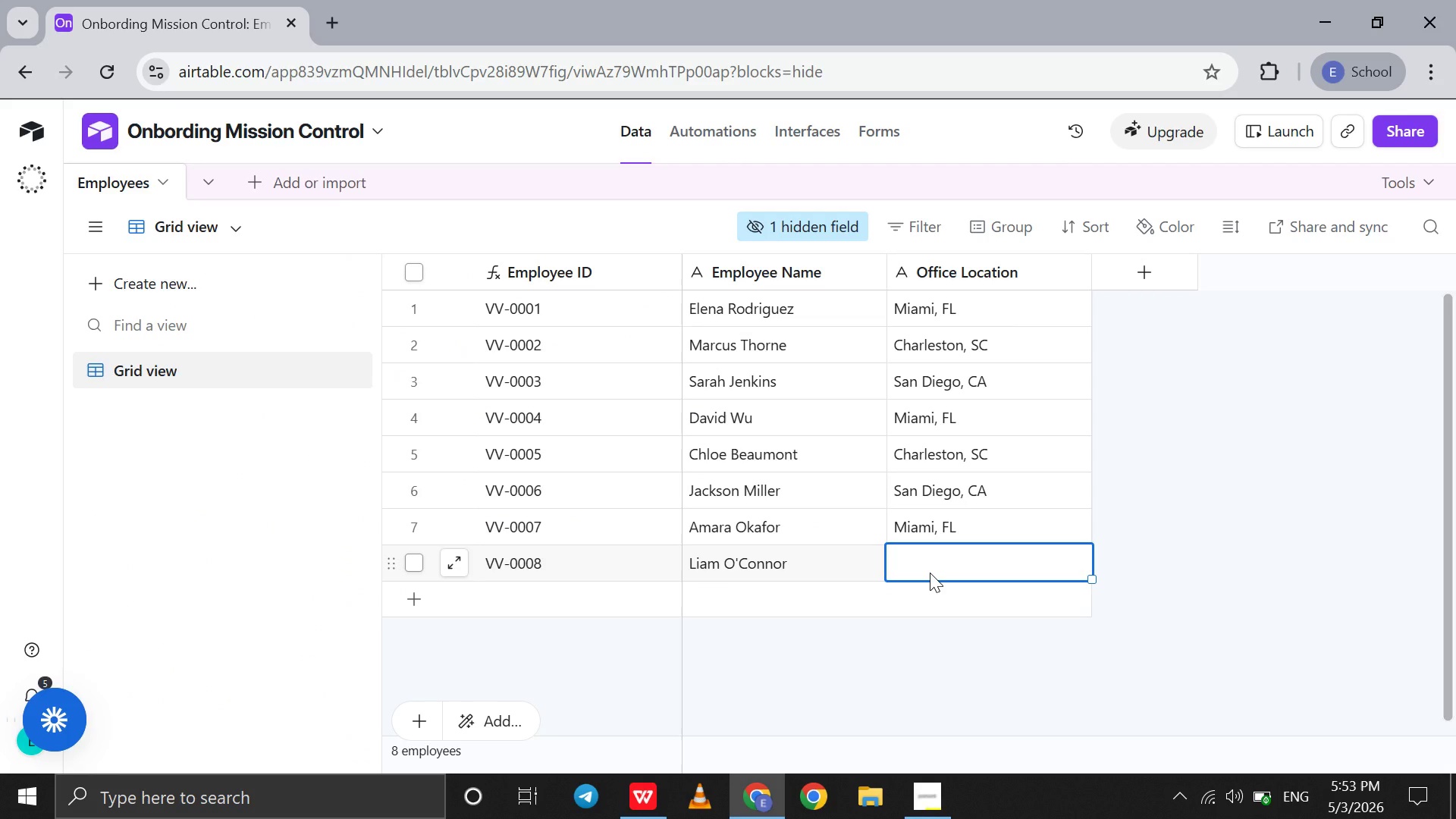 
type(Charleston )
key(Backspace)
type(, SC)
 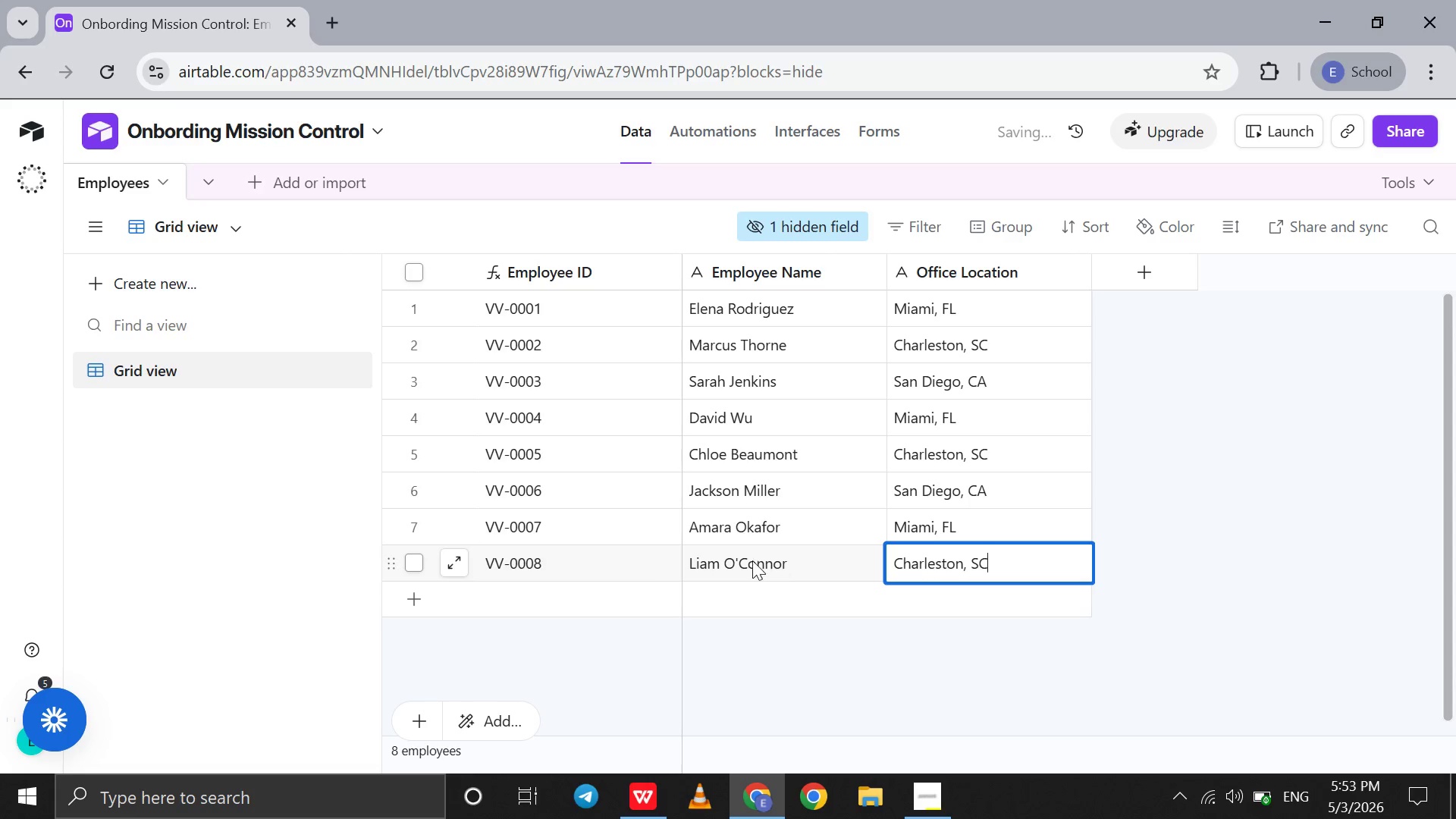 
left_click([561, 591])
 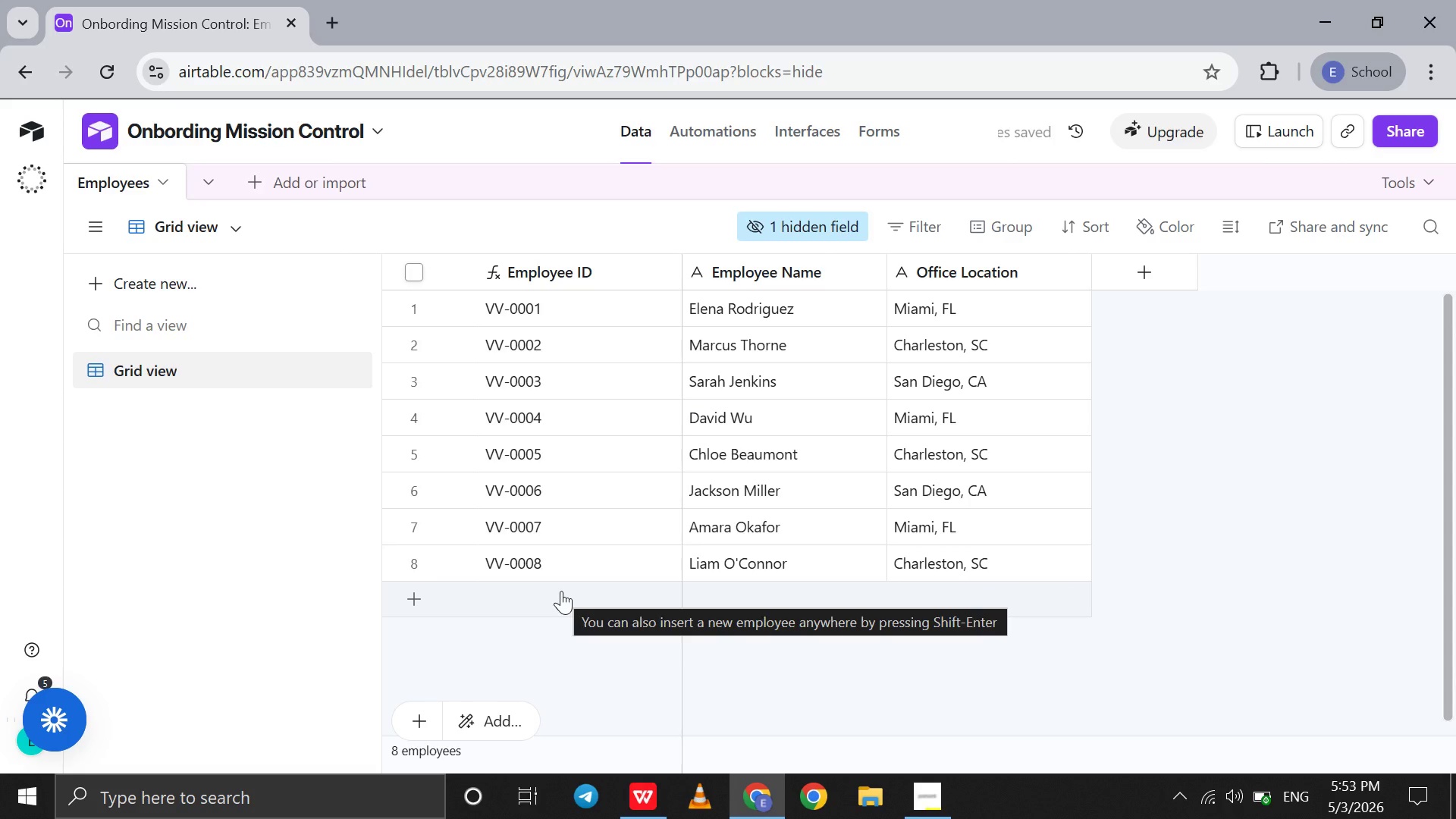 
left_click([561, 591])
 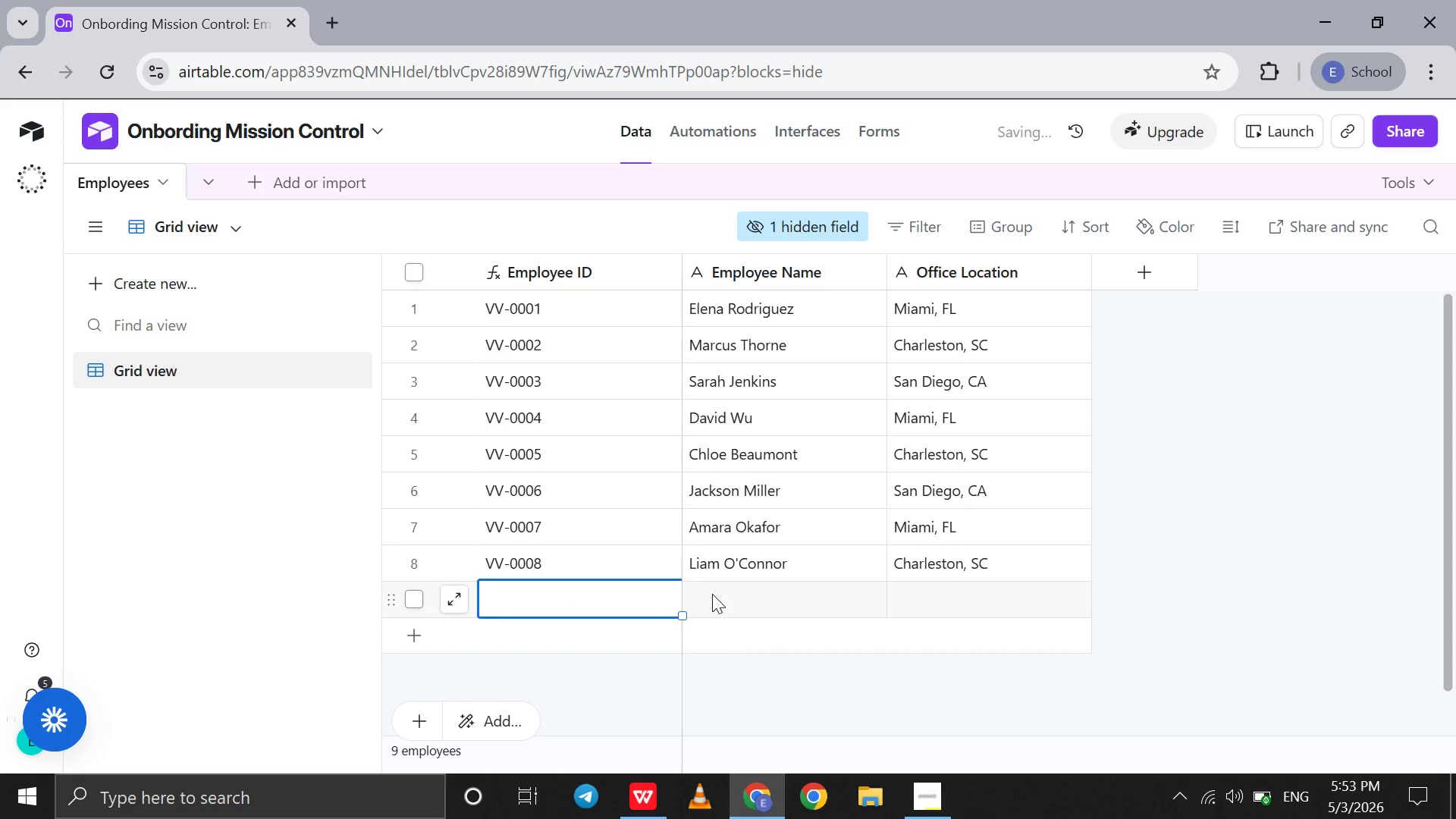 
left_click([712, 594])
 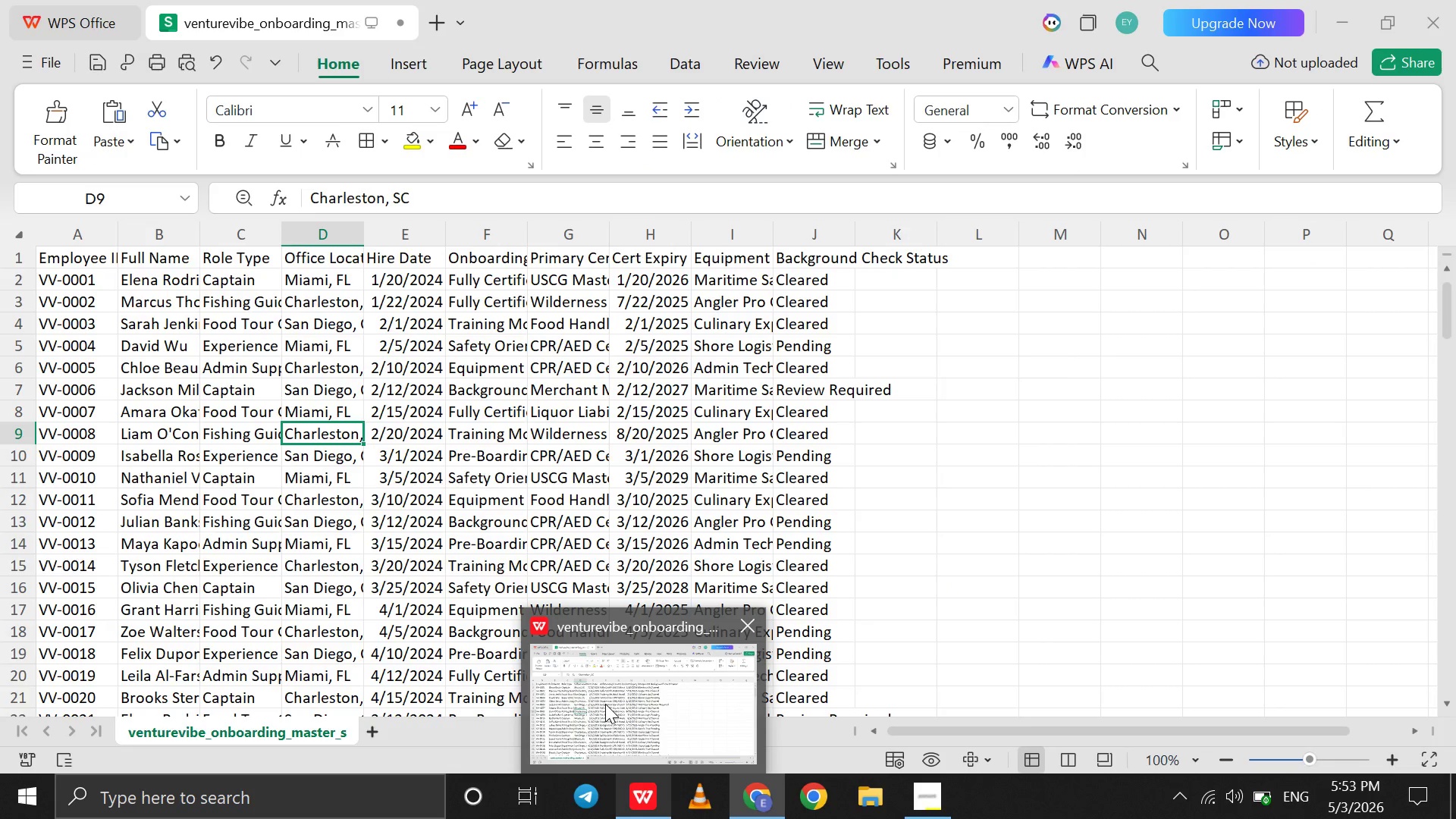 
left_click([605, 704])
 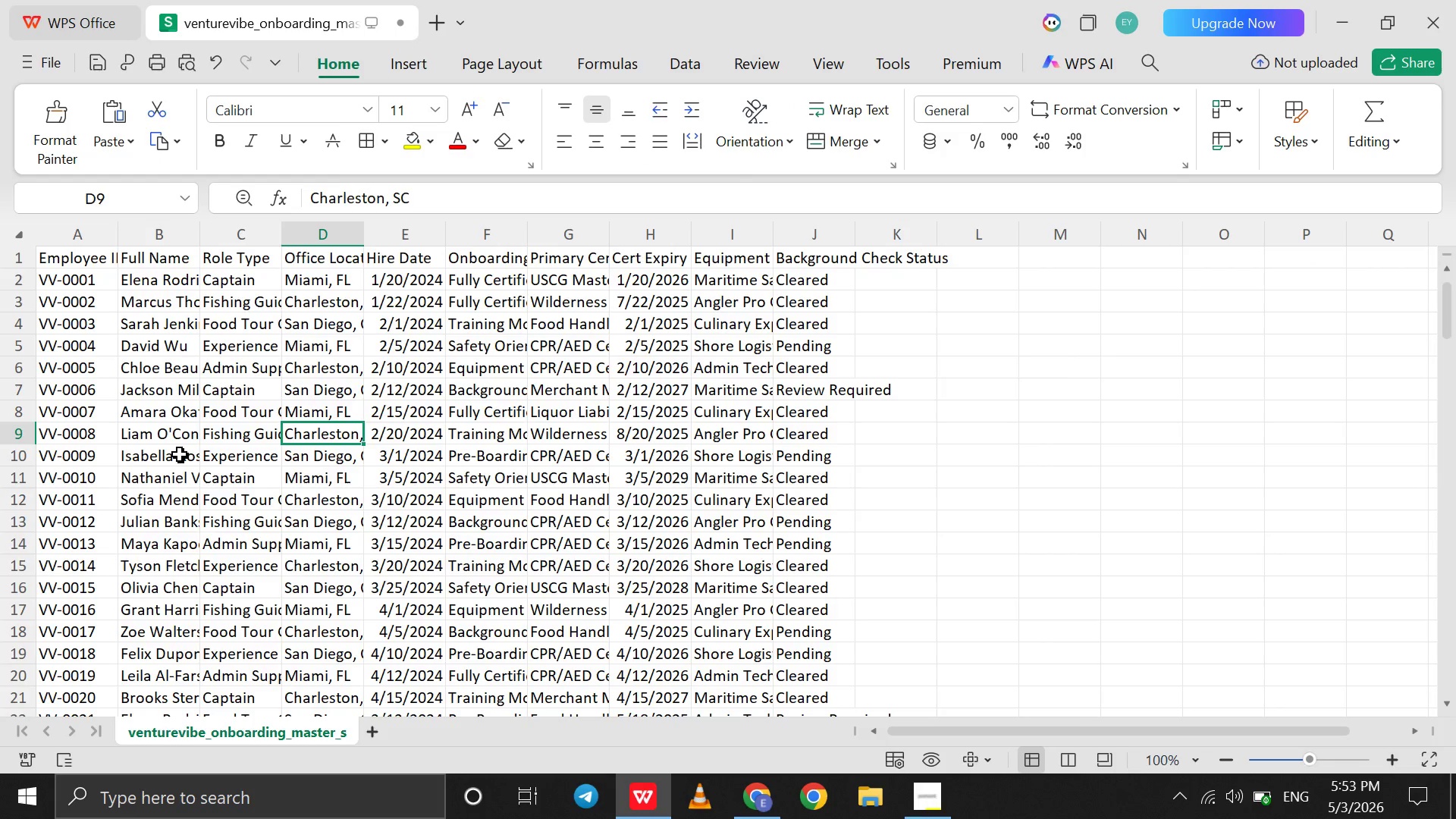 
left_click([180, 454])
 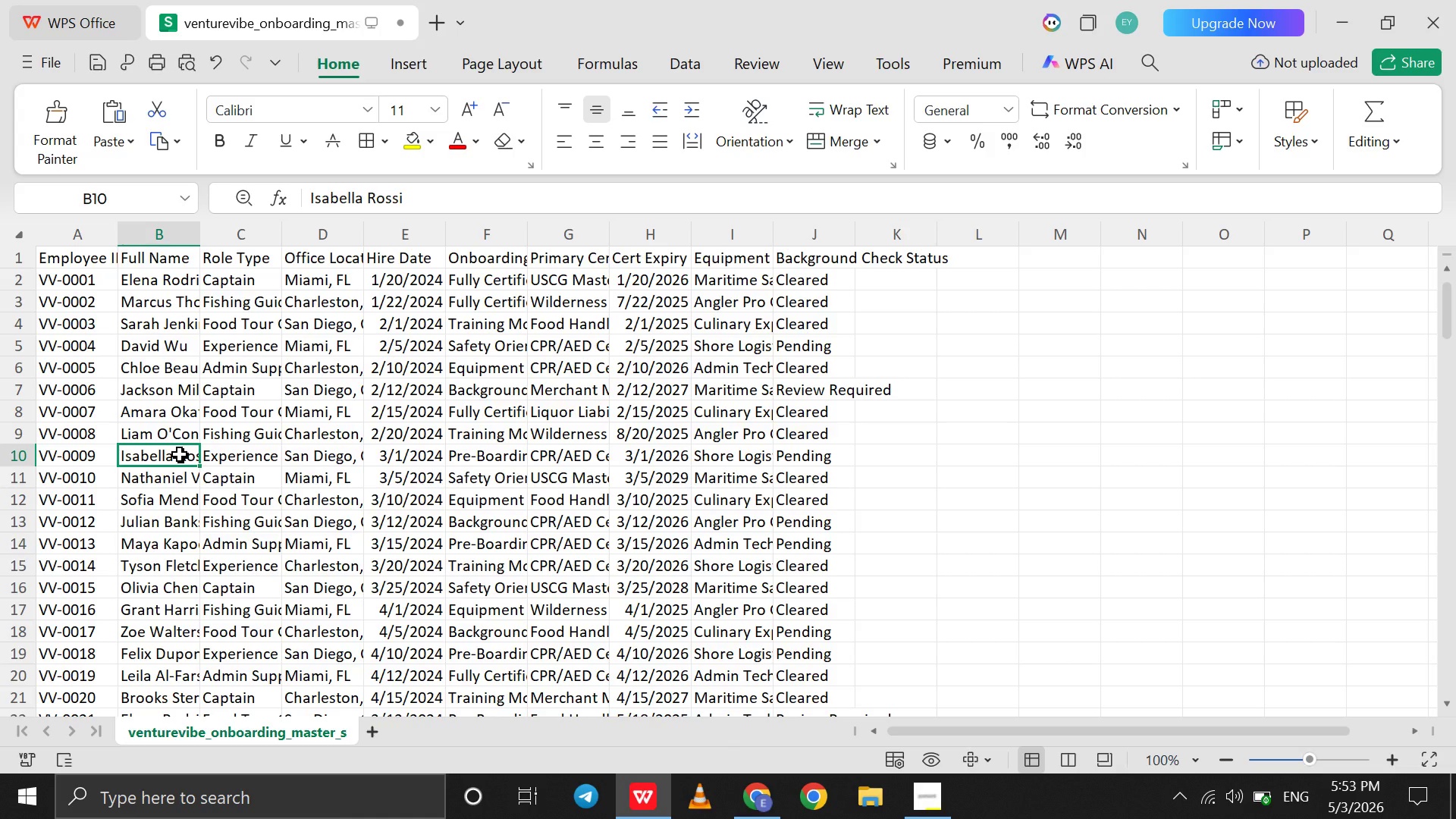 
wait(30.19)
 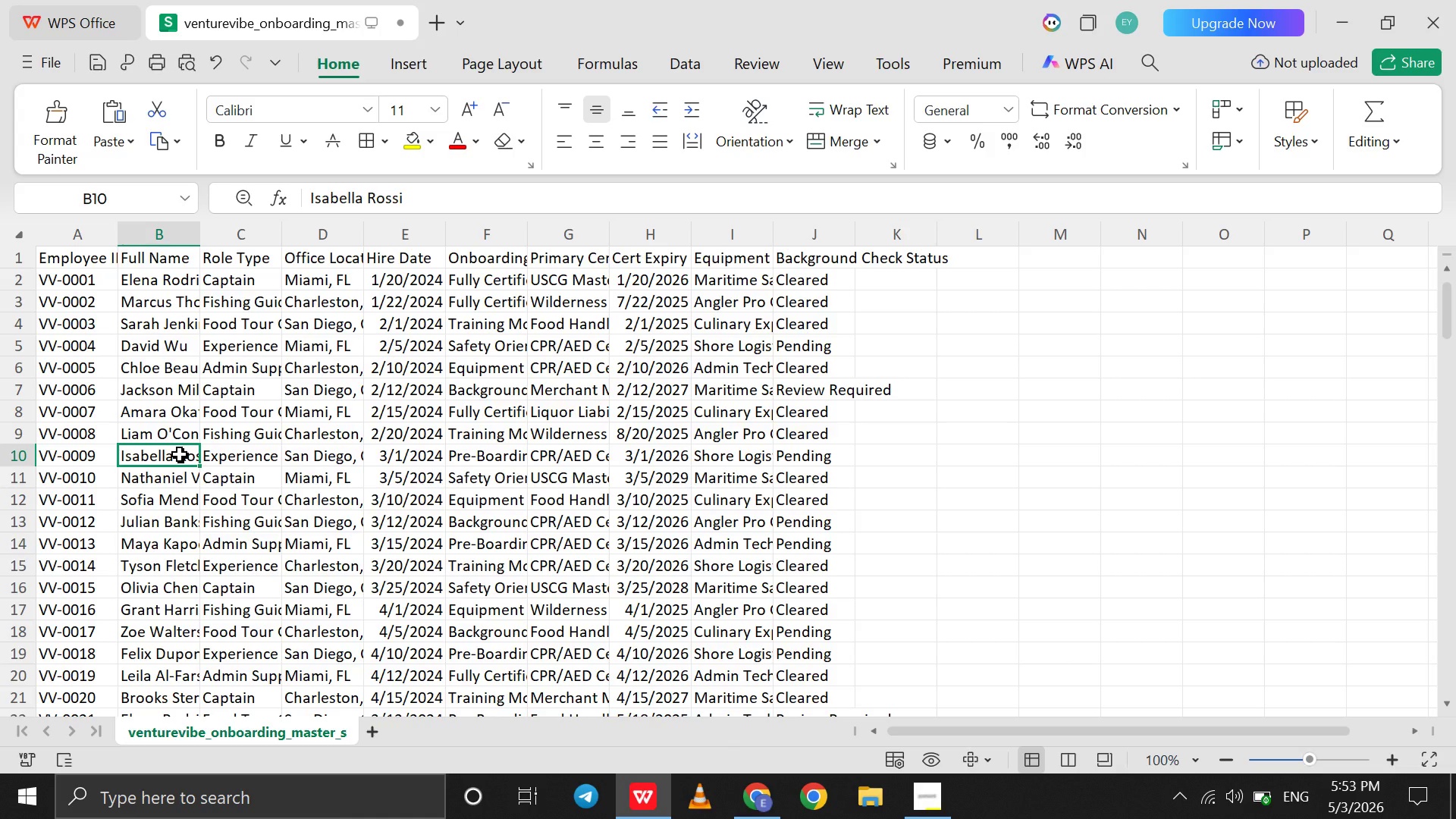 
mouse_move([748, 770])
 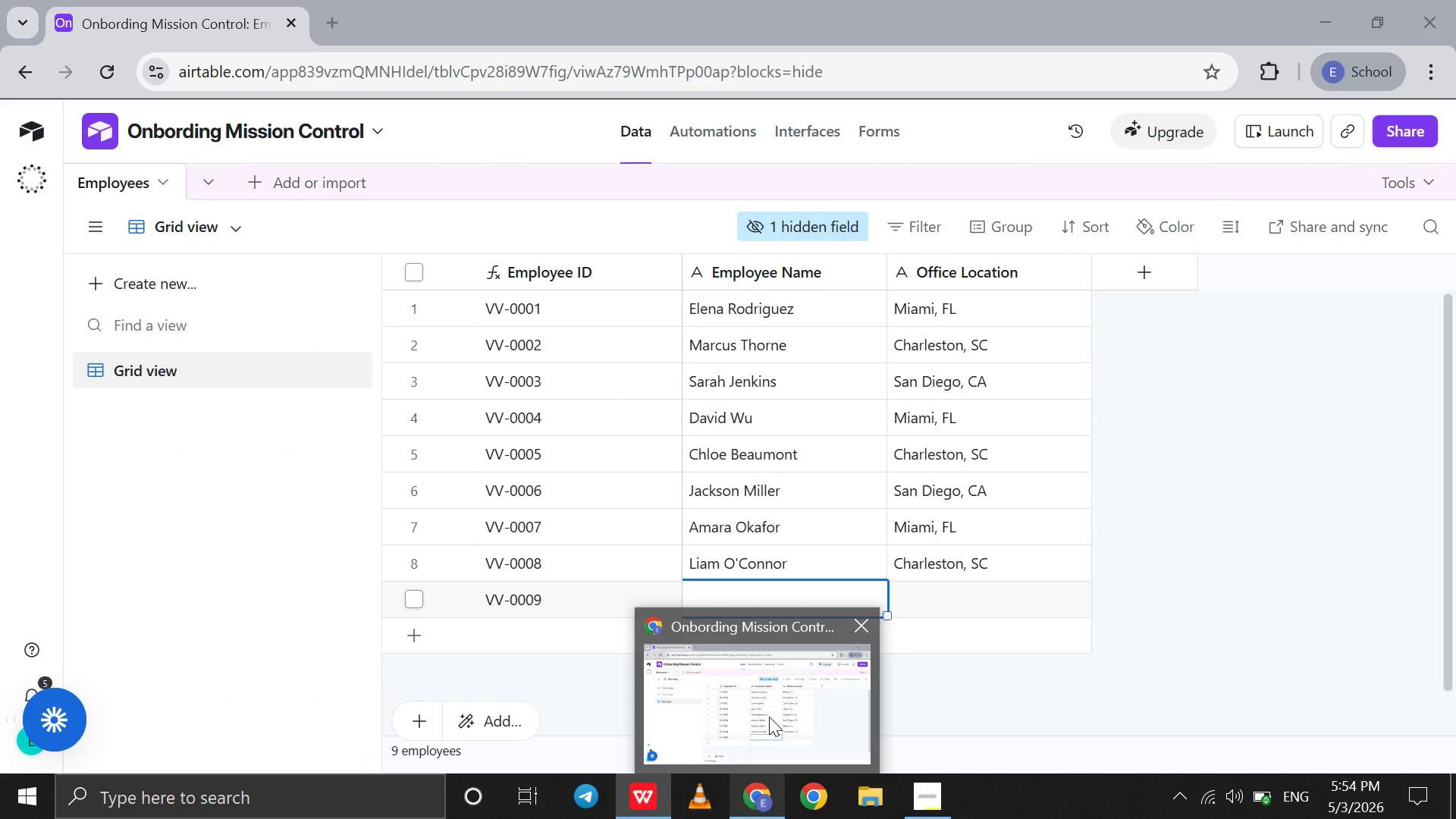 
left_click([769, 717])
 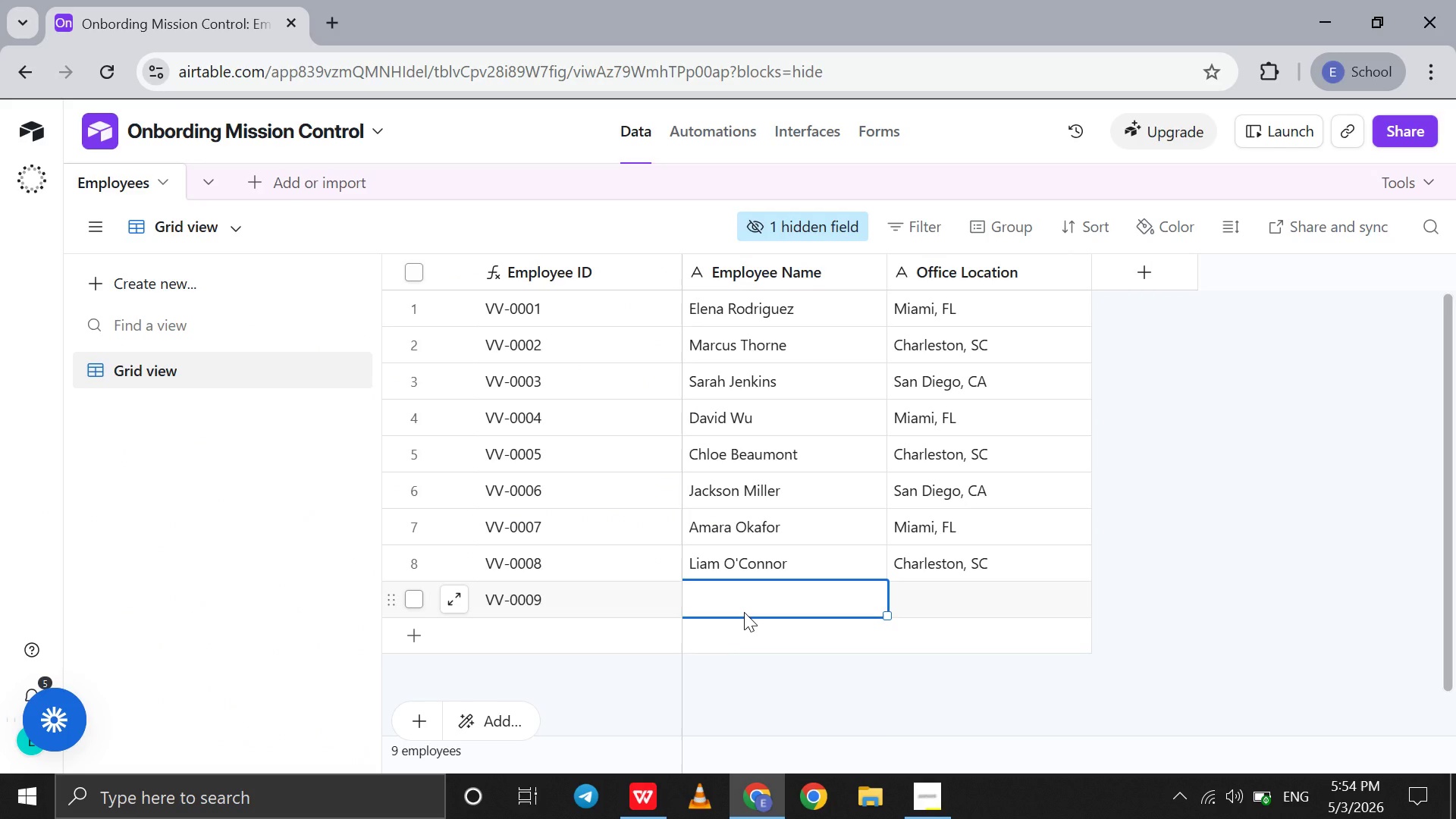 
type(Issabela )
key(Backspace)
key(Backspace)
type(la )
 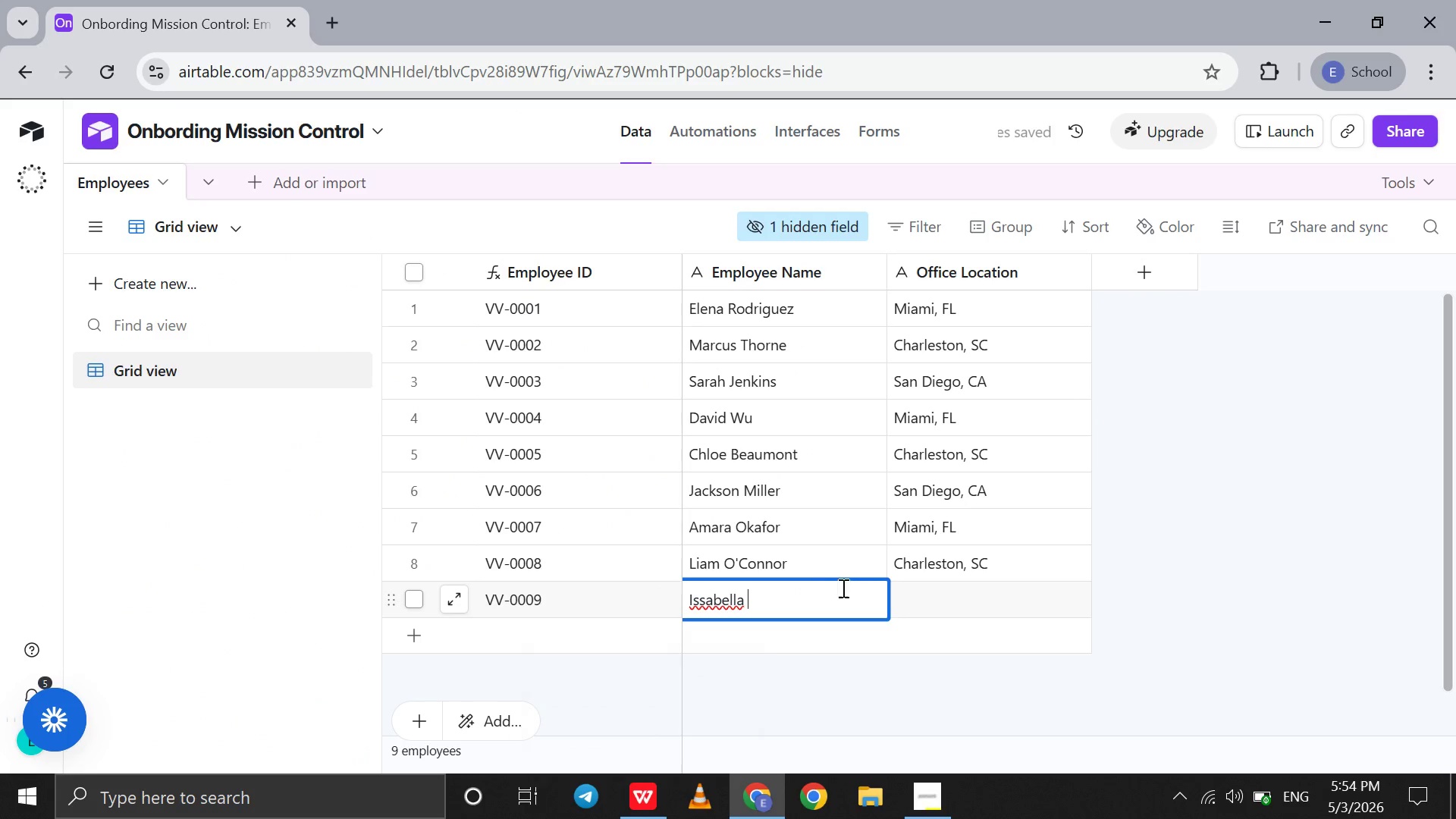 
wait(7.34)
 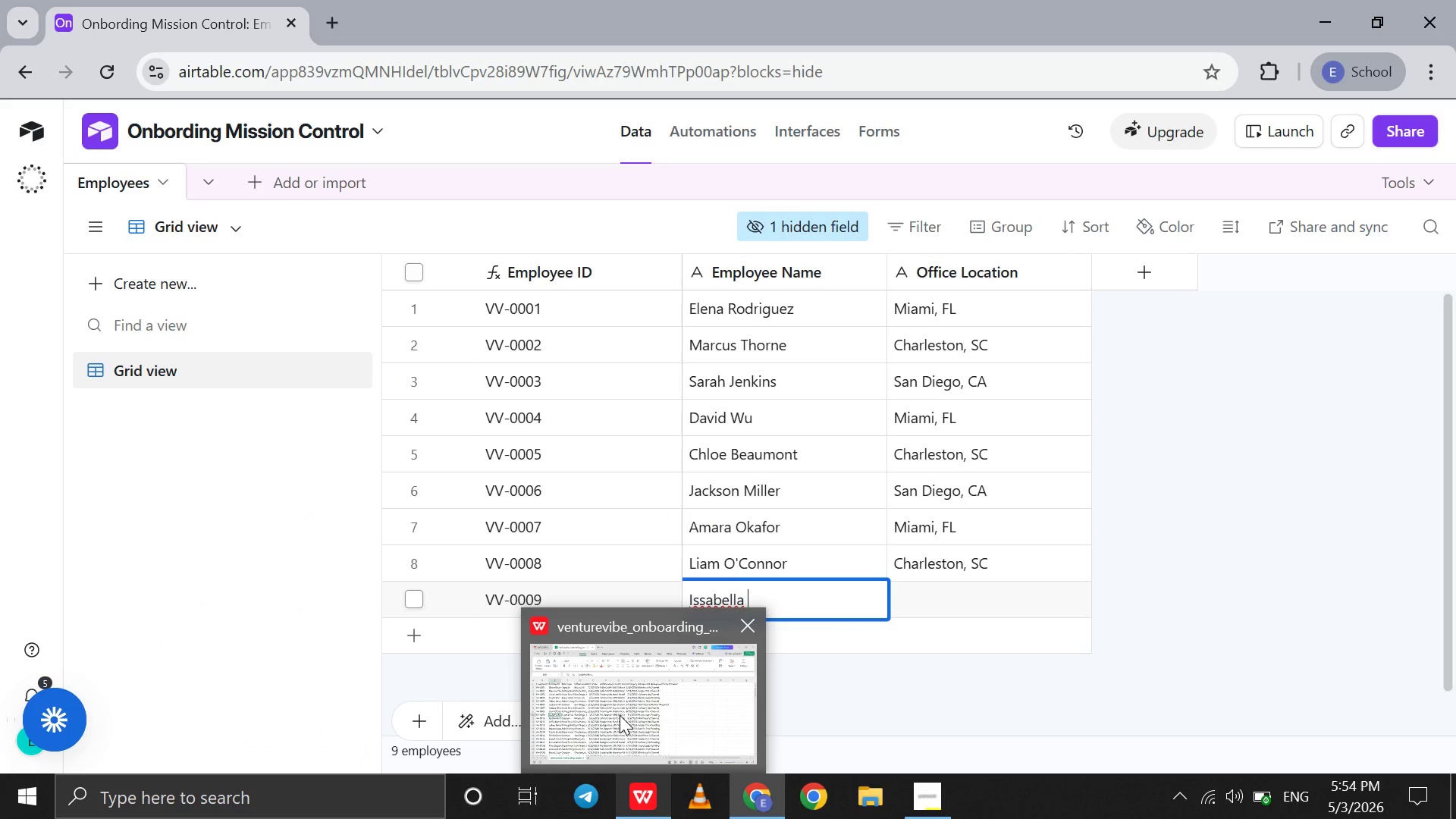 
left_click([711, 598])
 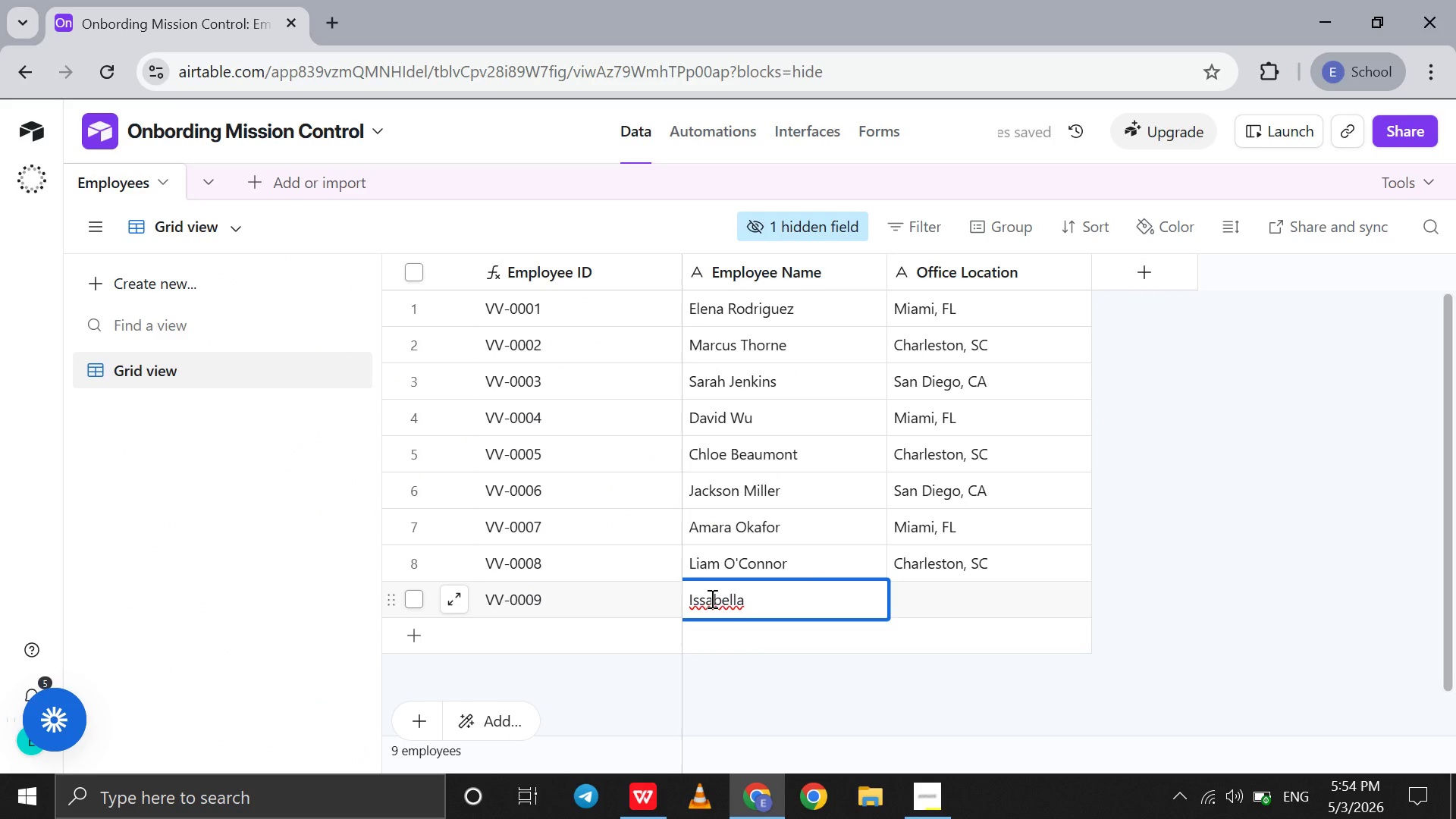 
key(ArrowLeft)
 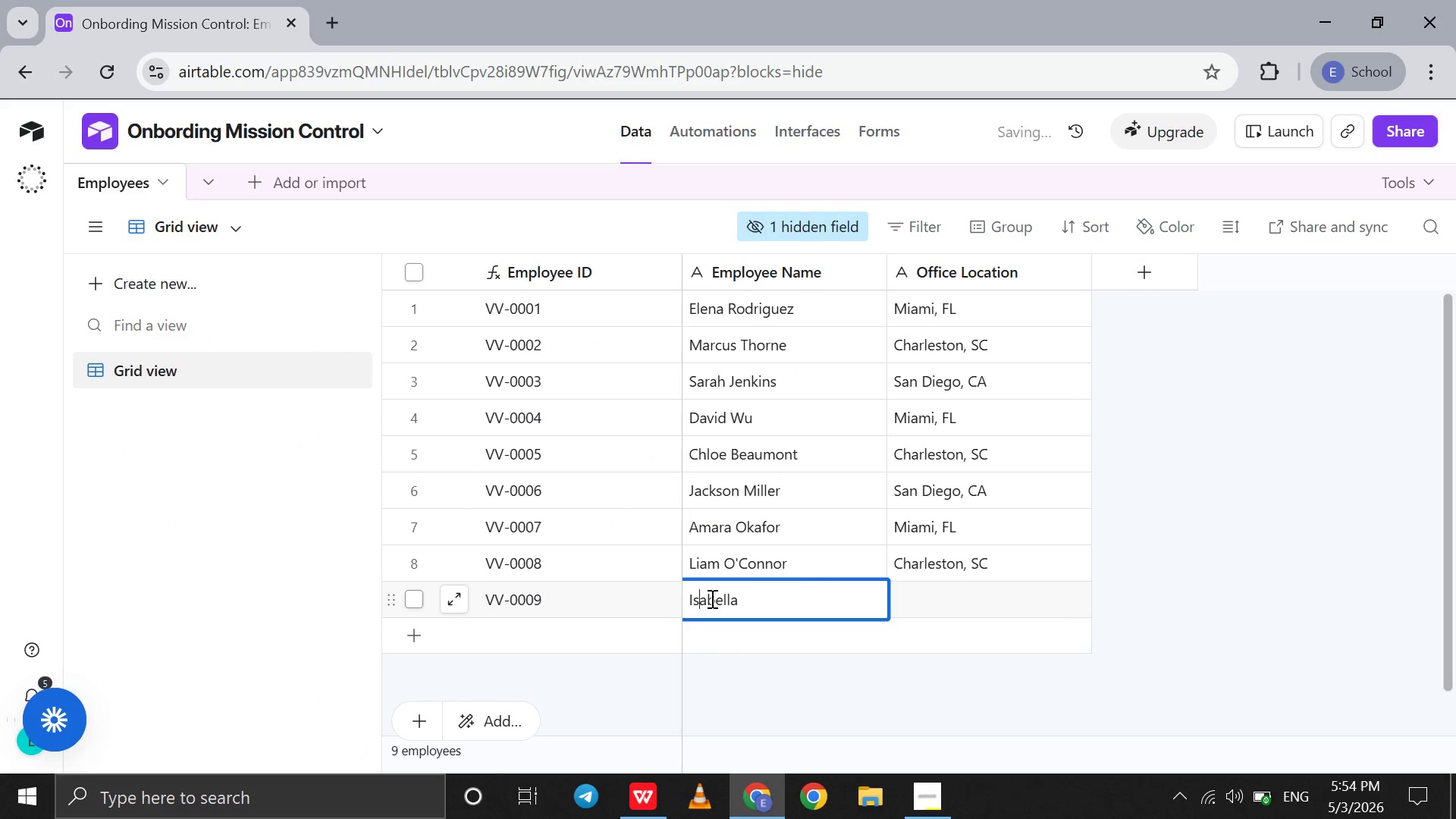 
key(Backspace)
 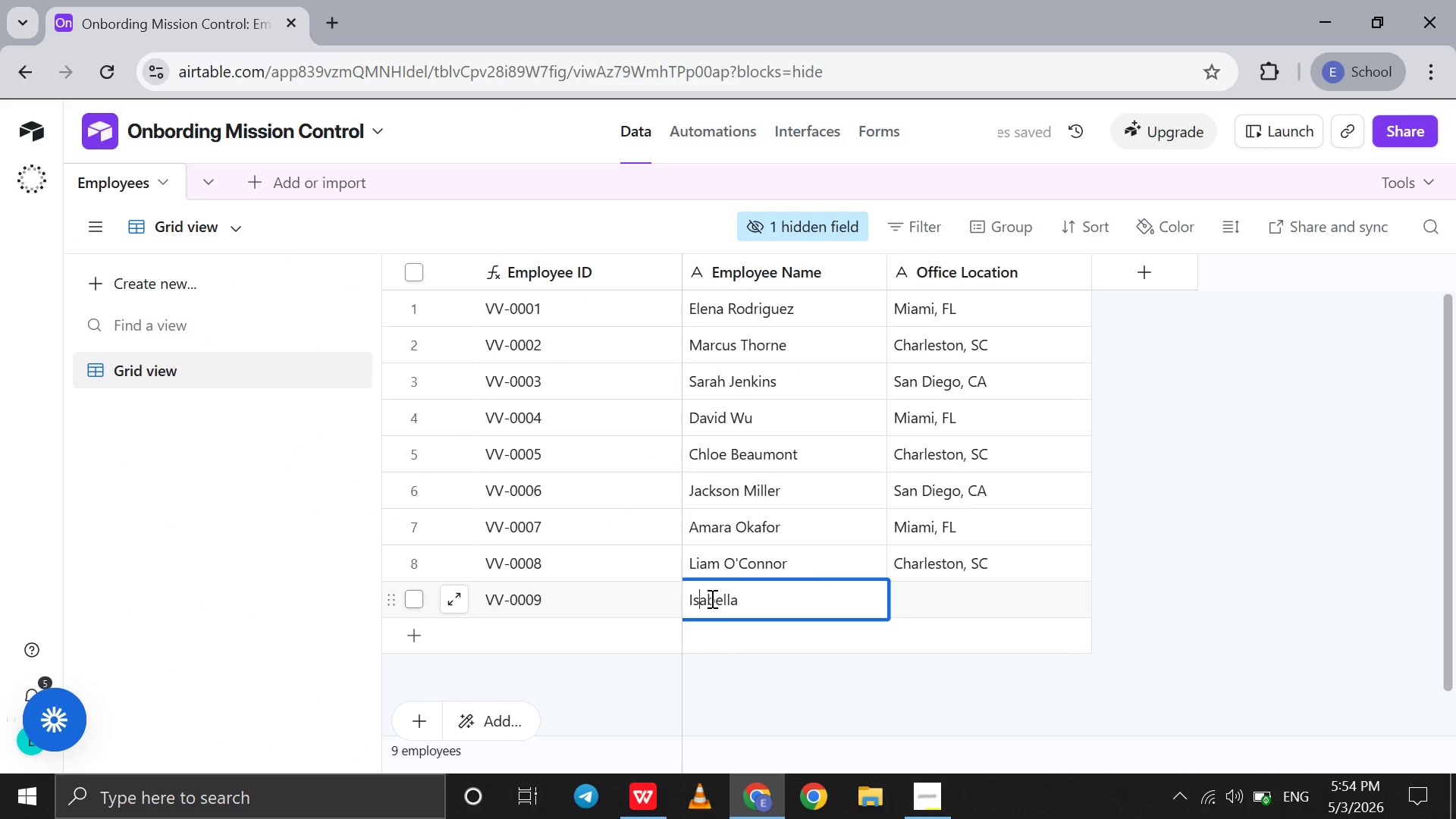 
key(ArrowRight)
 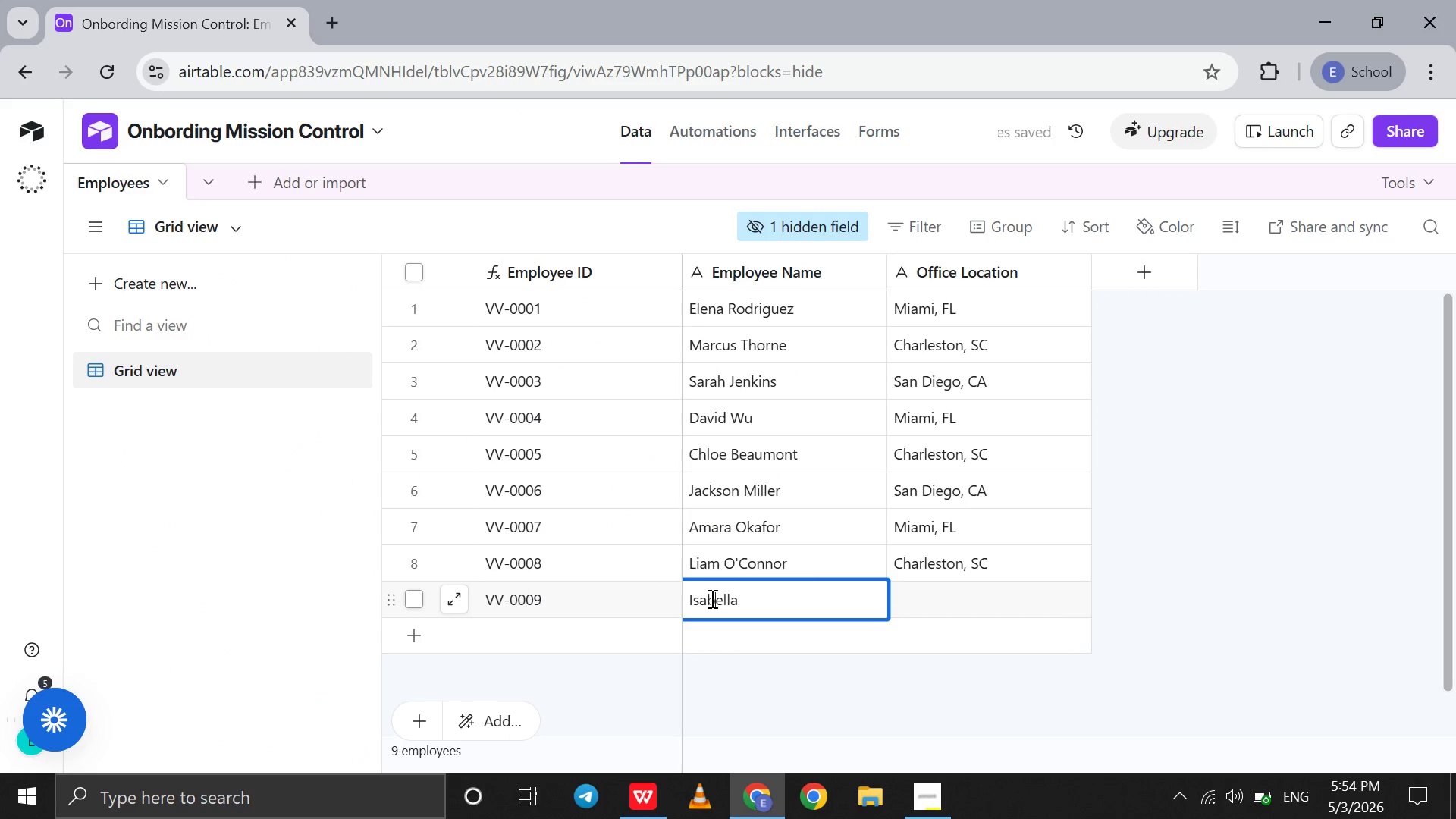 
key(ArrowRight)
 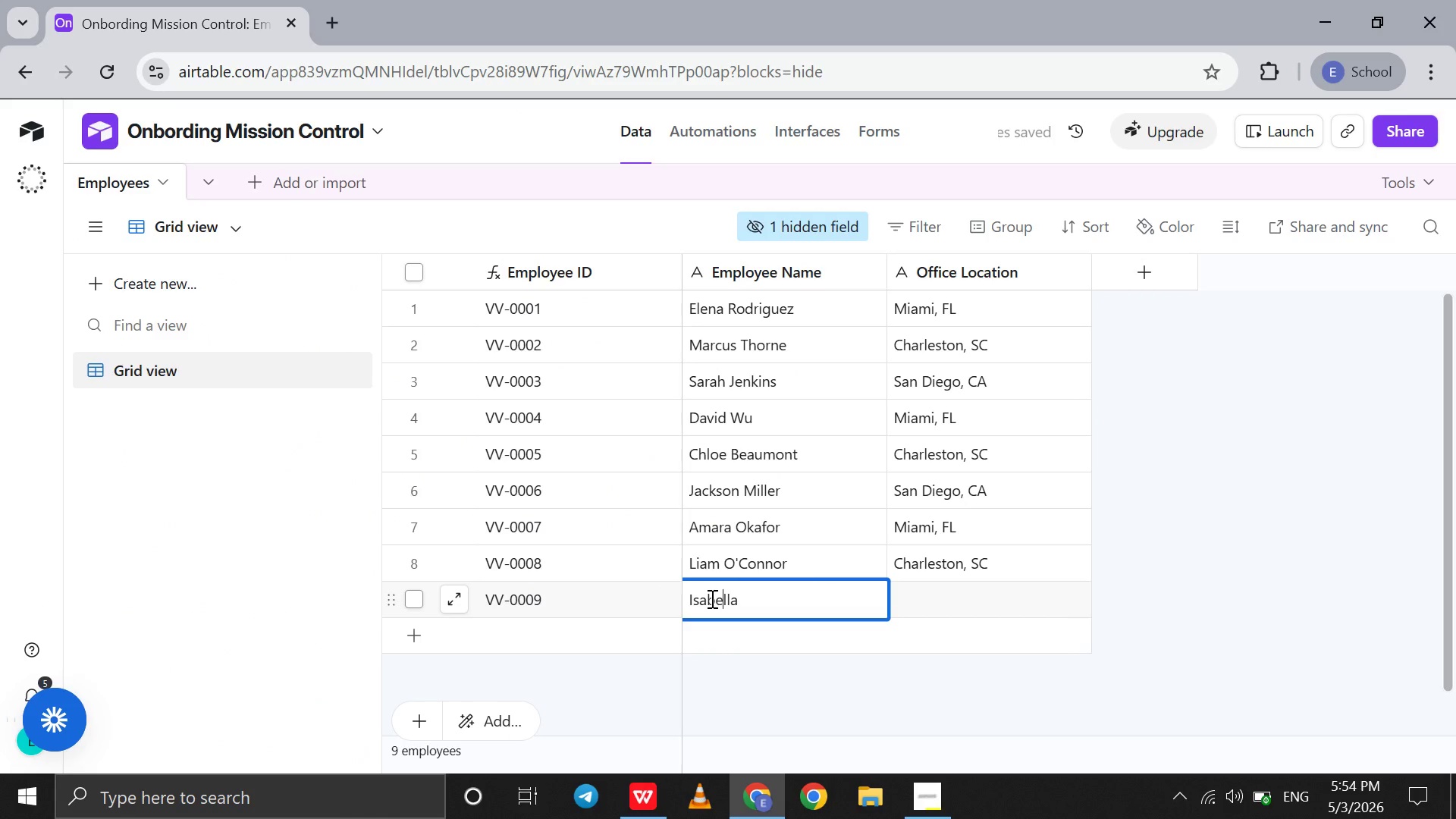 
key(ArrowRight)
 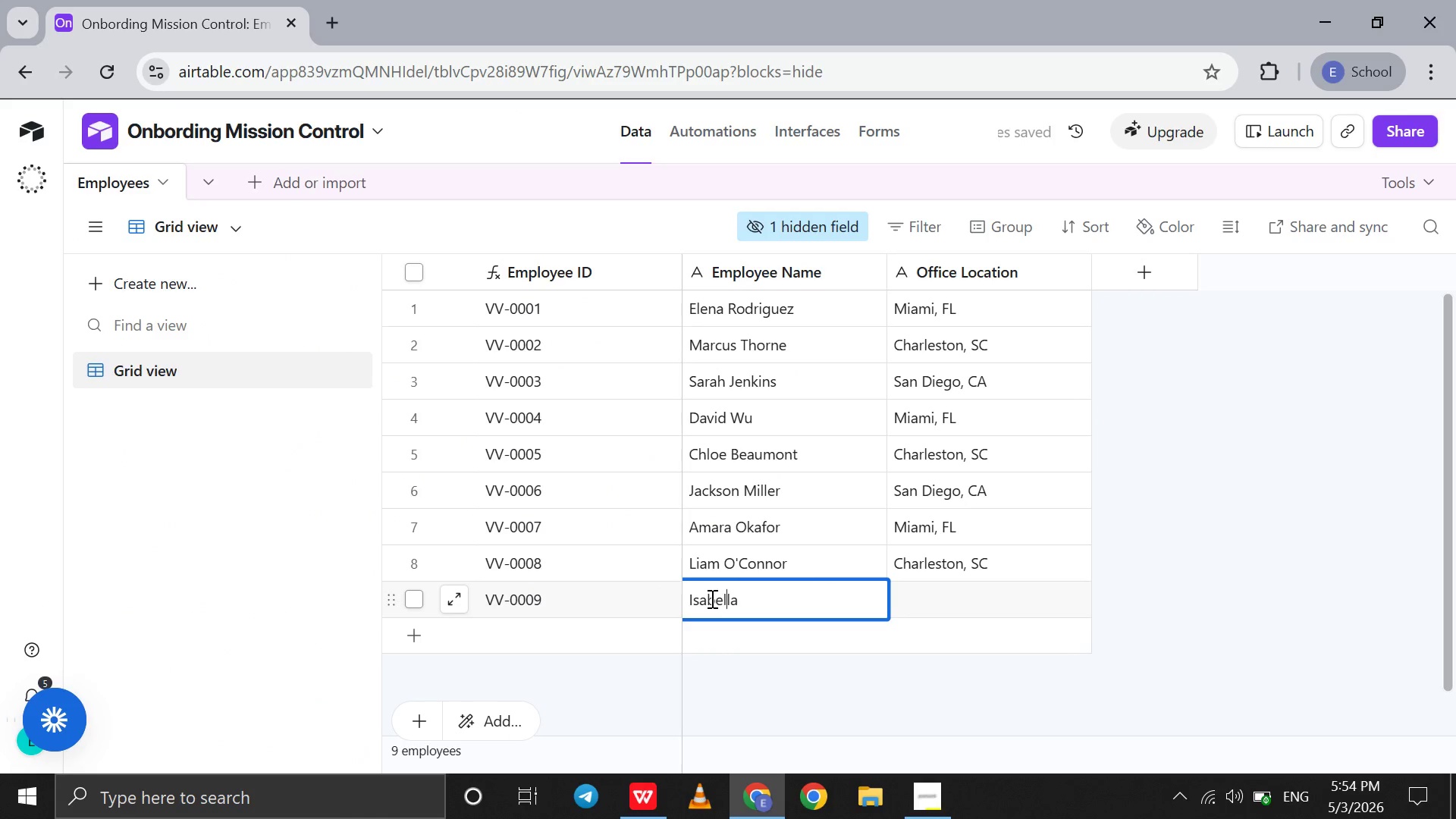 
key(ArrowRight)
 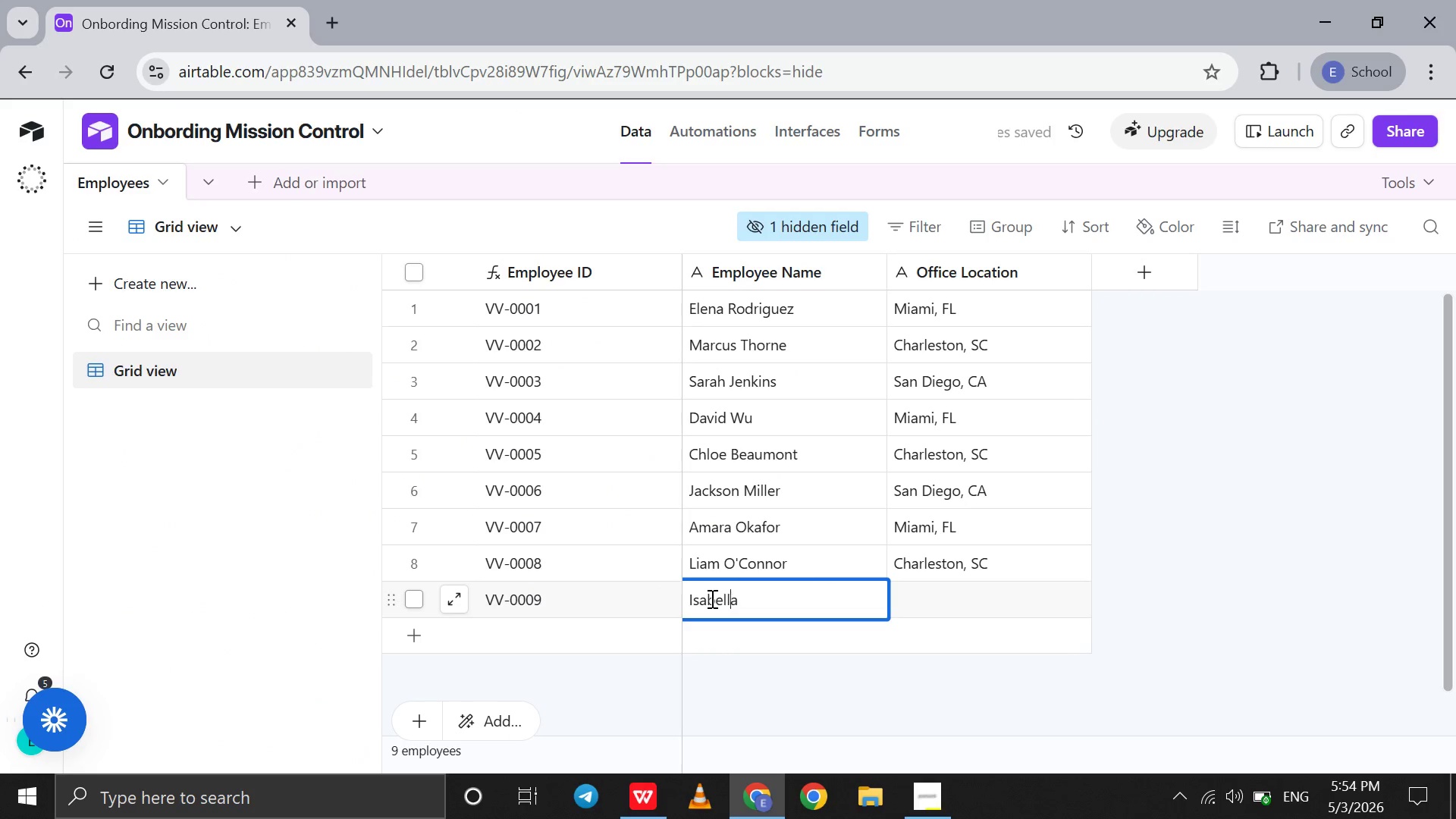 
key(ArrowRight)
 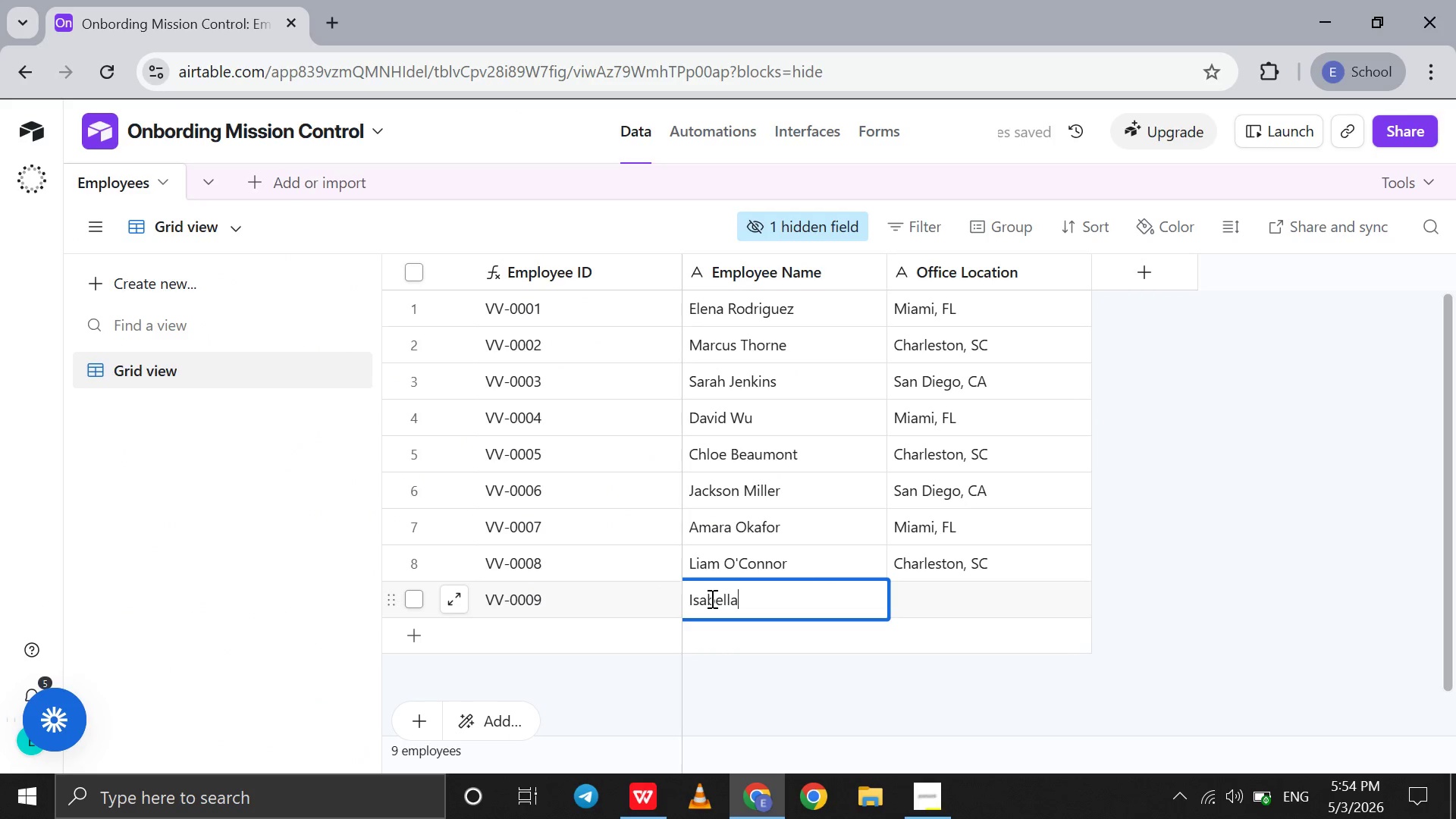 
key(ArrowRight)
 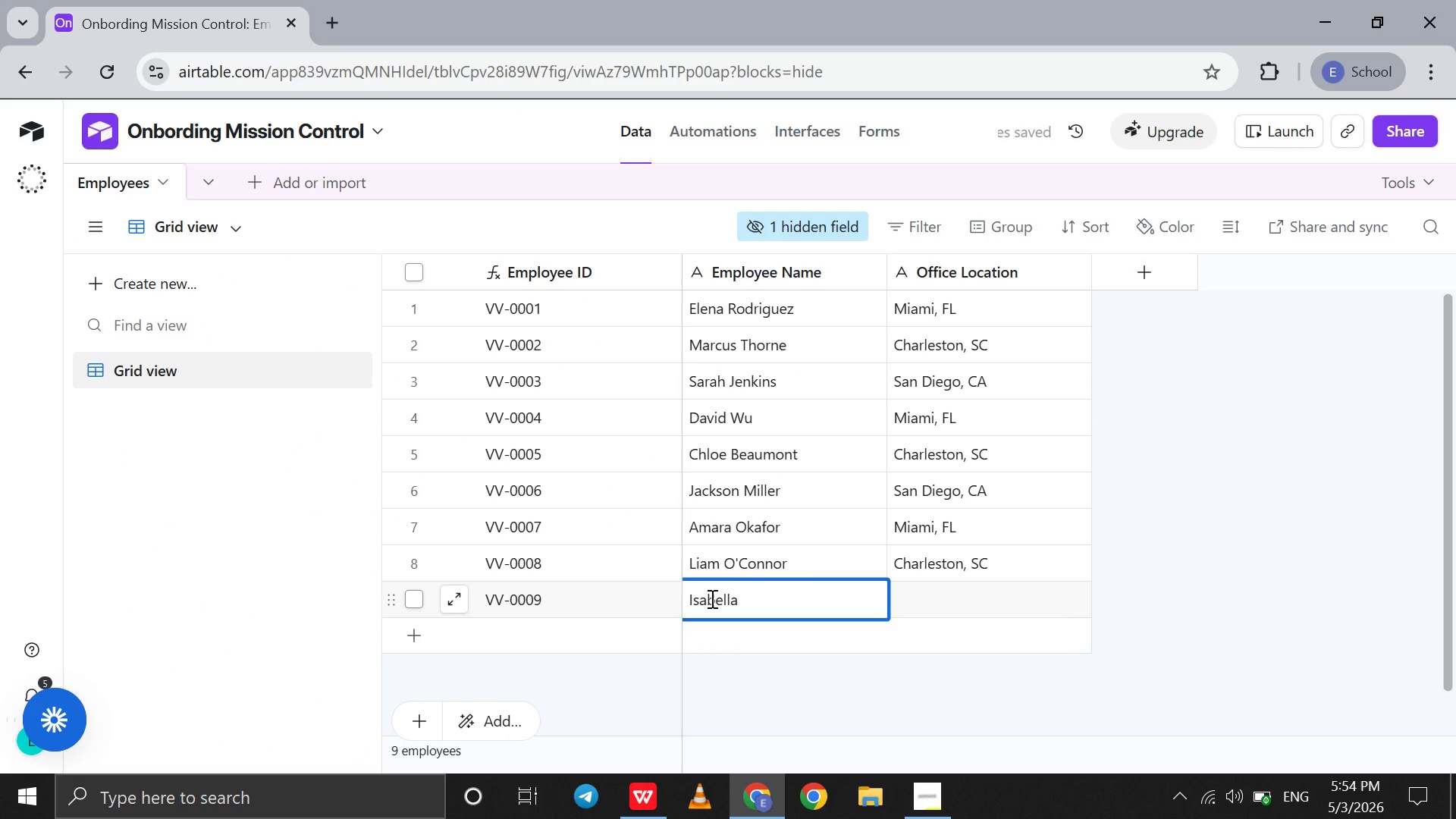 
type( Rosi)
key(Backspace)
type(si)
 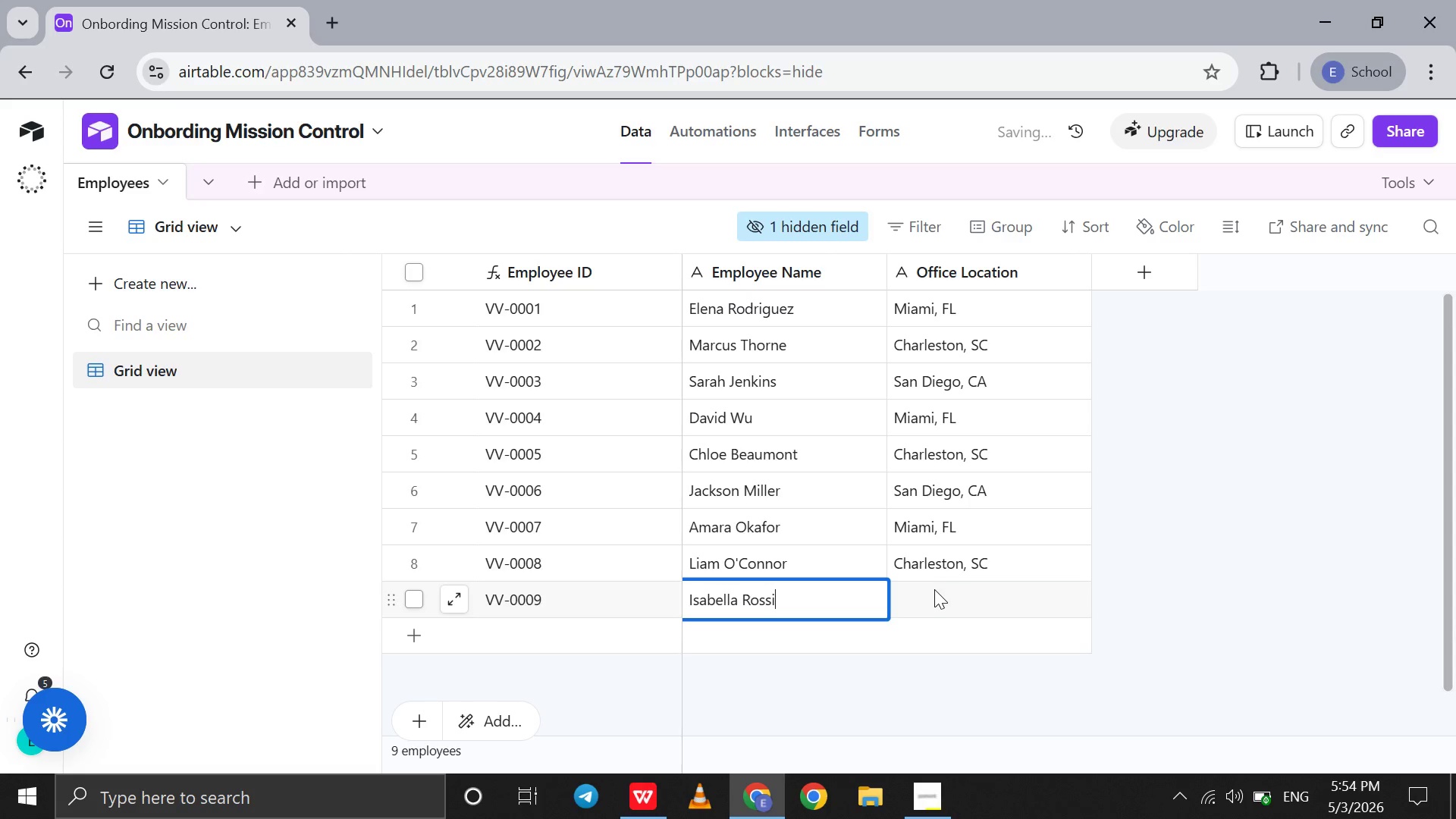 
left_click([934, 589])
 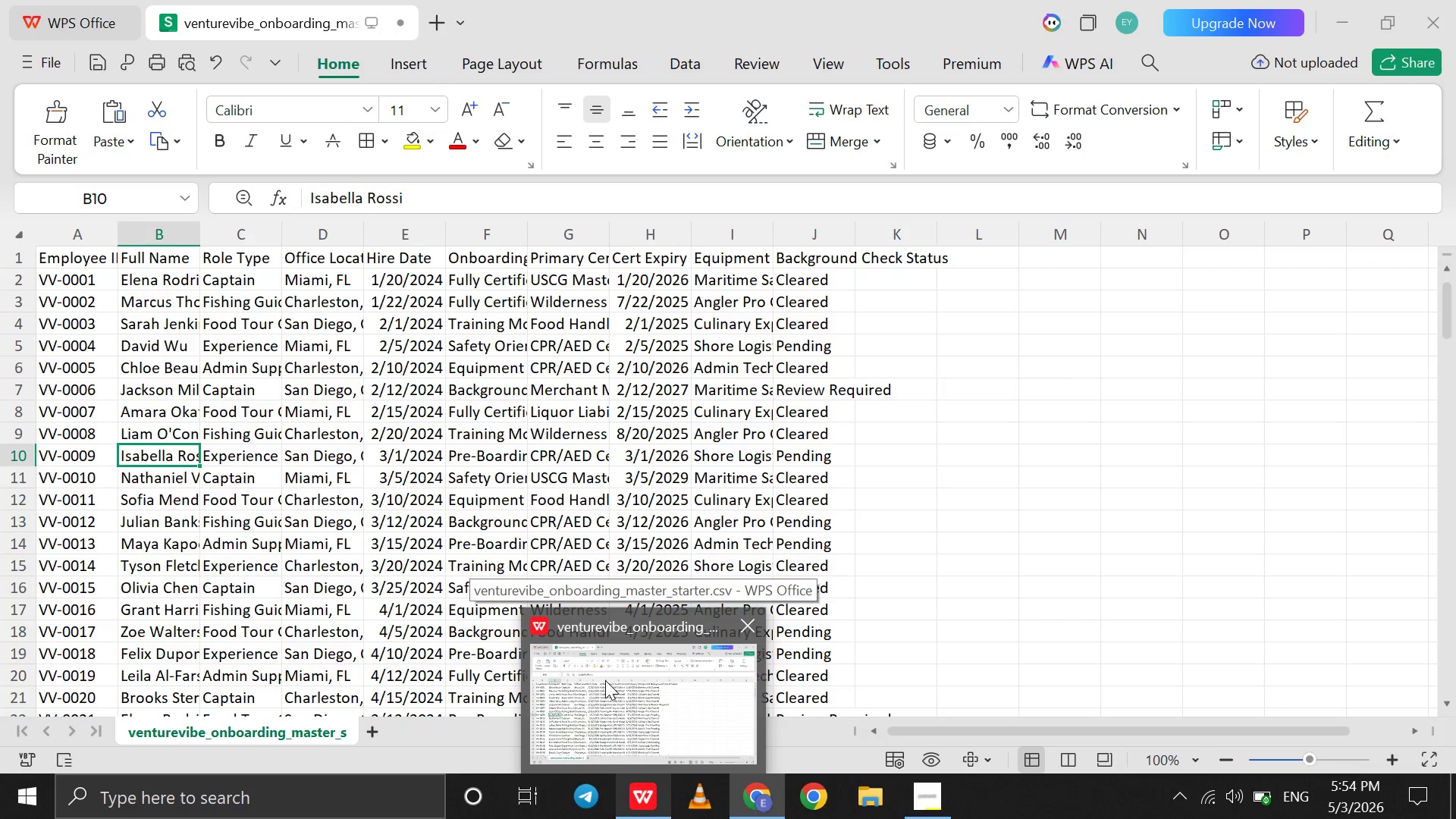 
left_click([605, 680])
 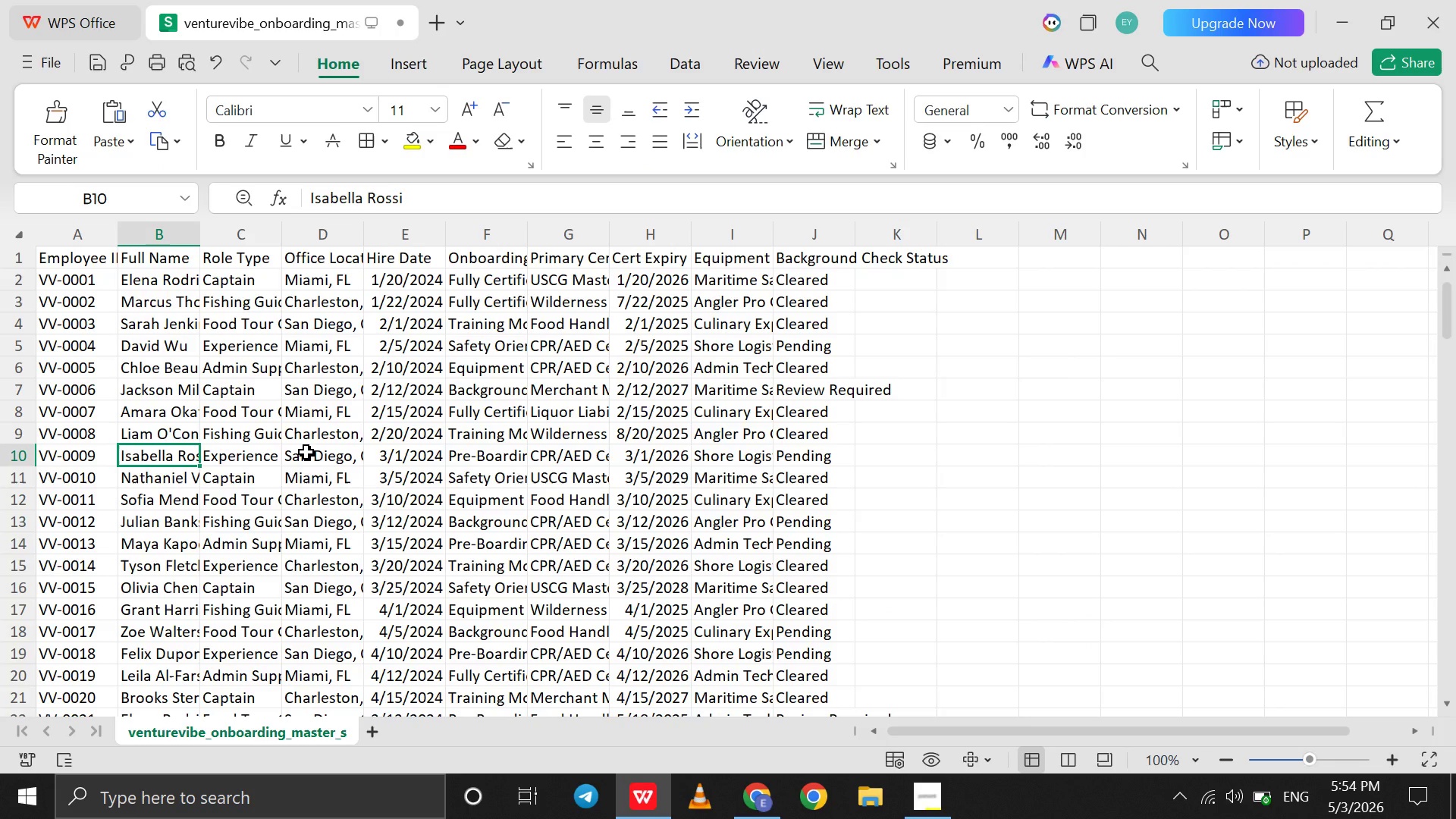 
left_click([306, 452])
 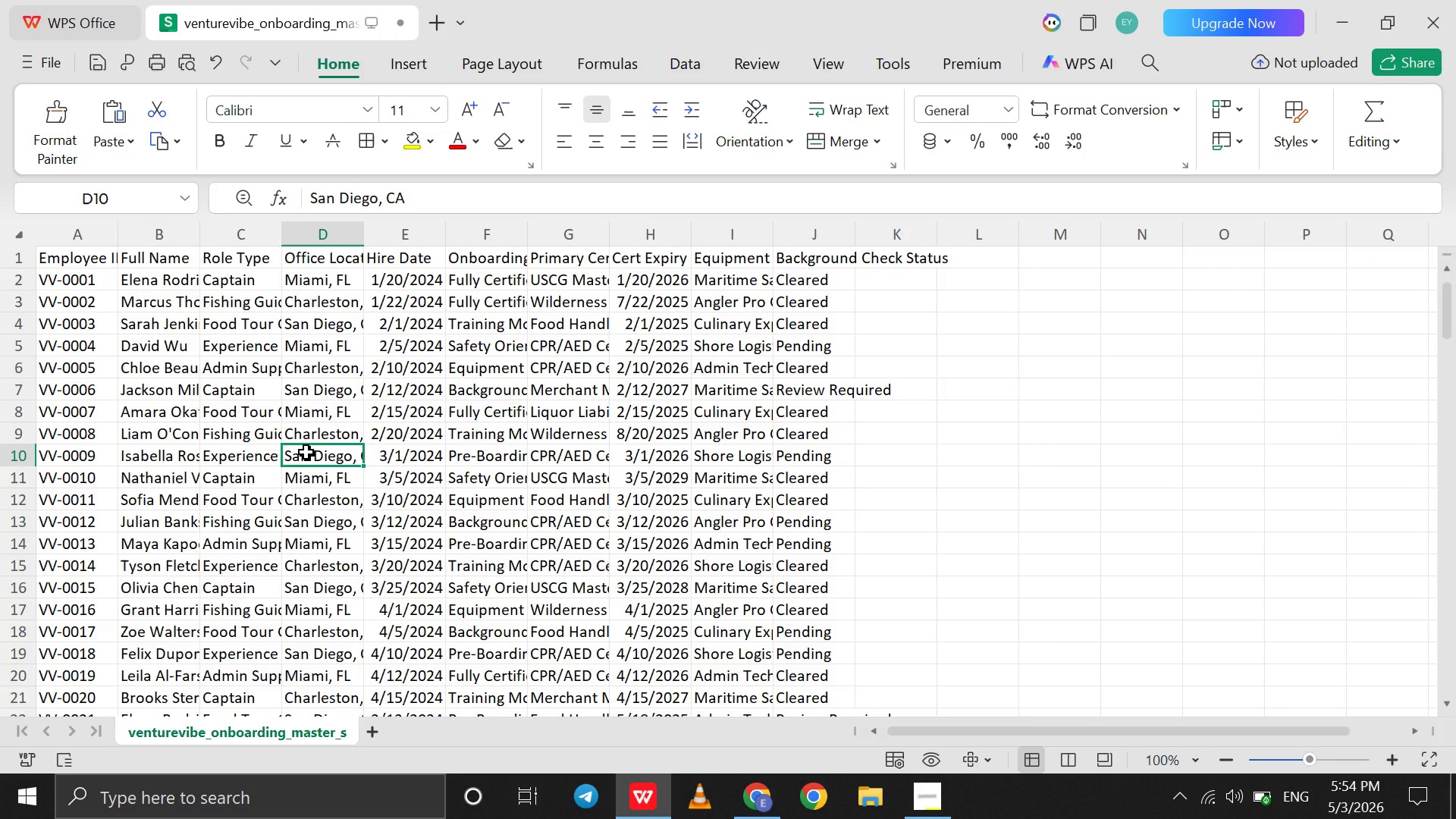 
wait(7.76)
 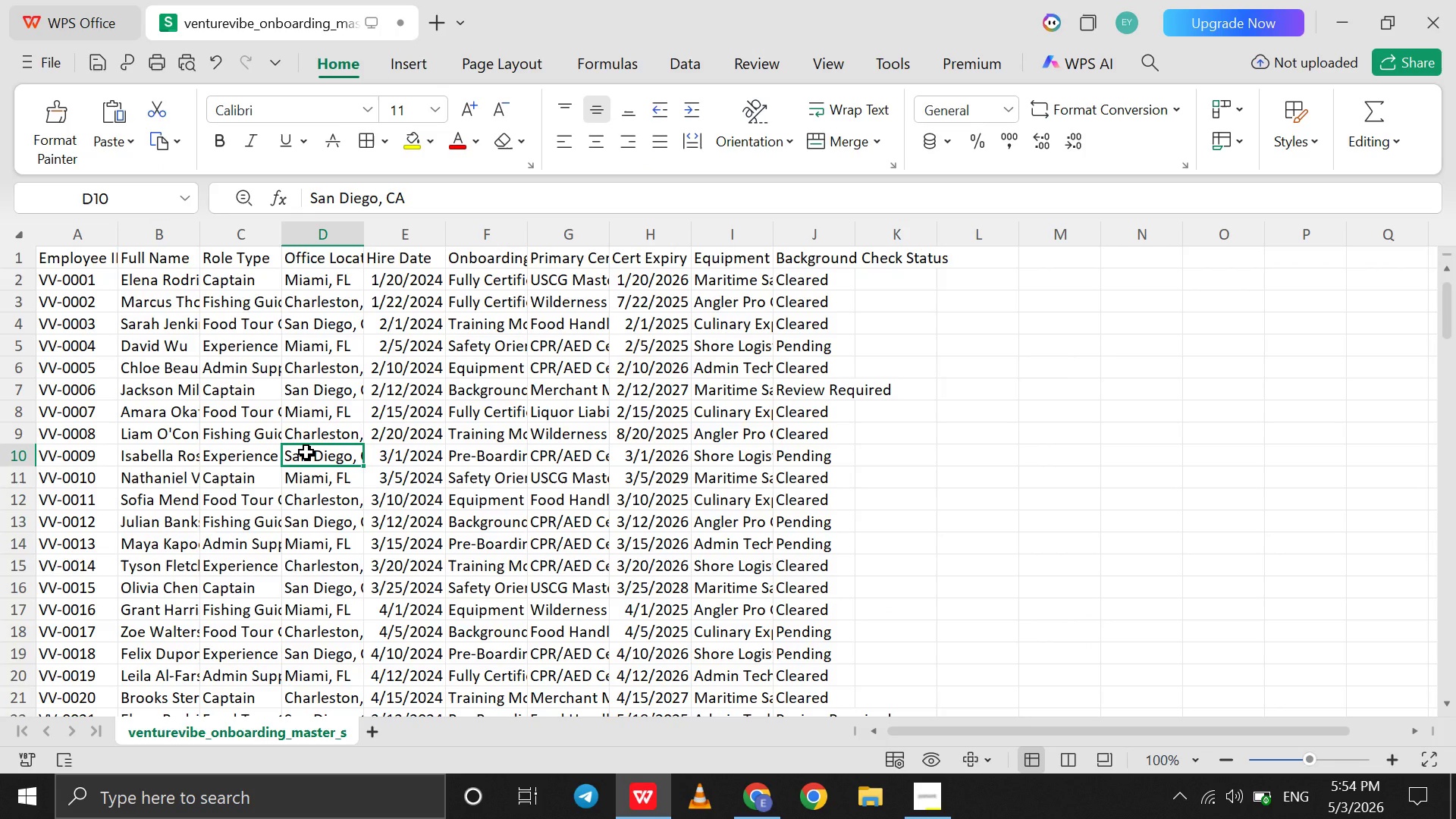 
mouse_move([770, 778])
 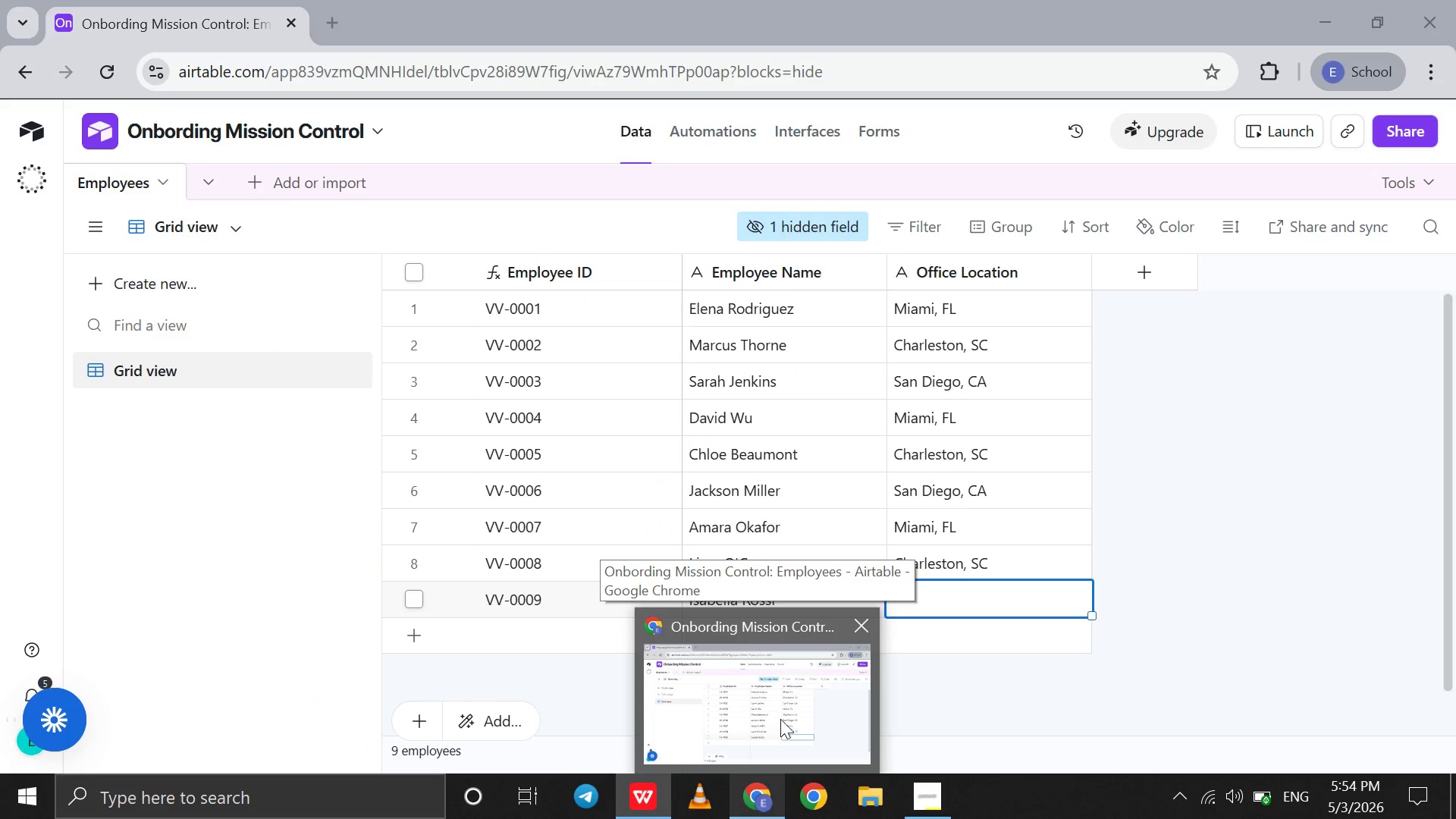 
left_click([773, 717])
 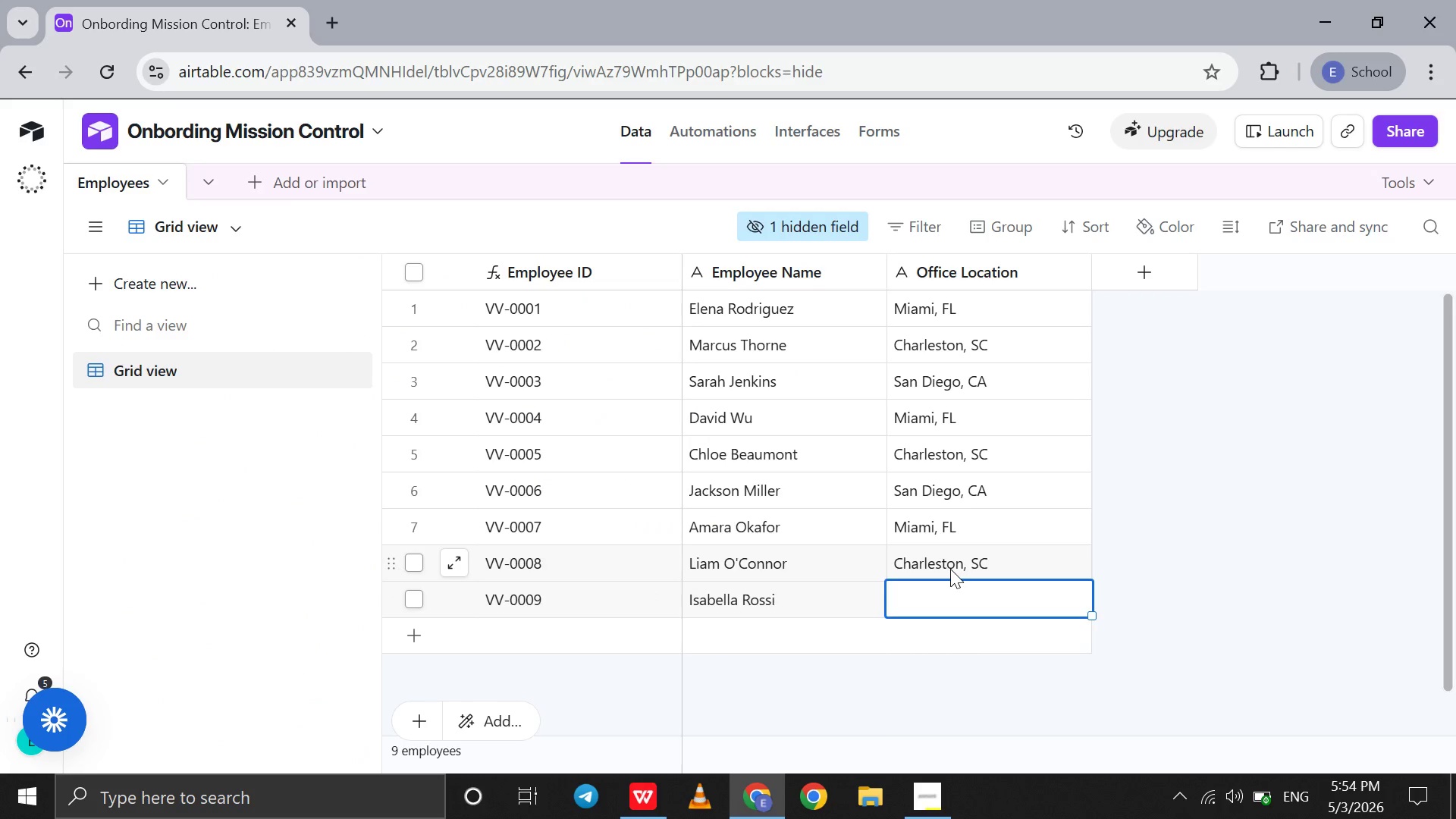 
type(San Diego, CA)
 